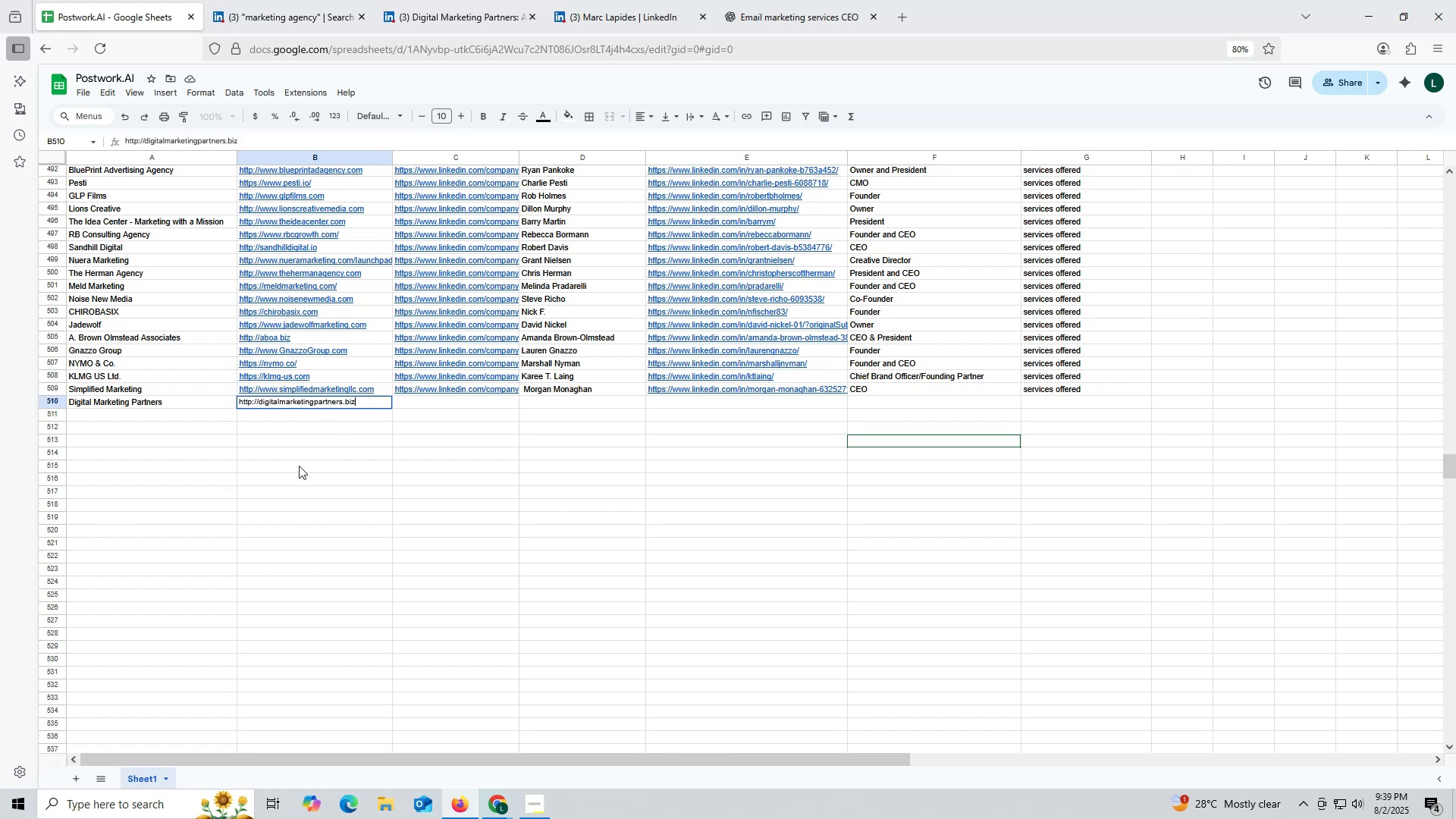 
left_click([300, 465])
 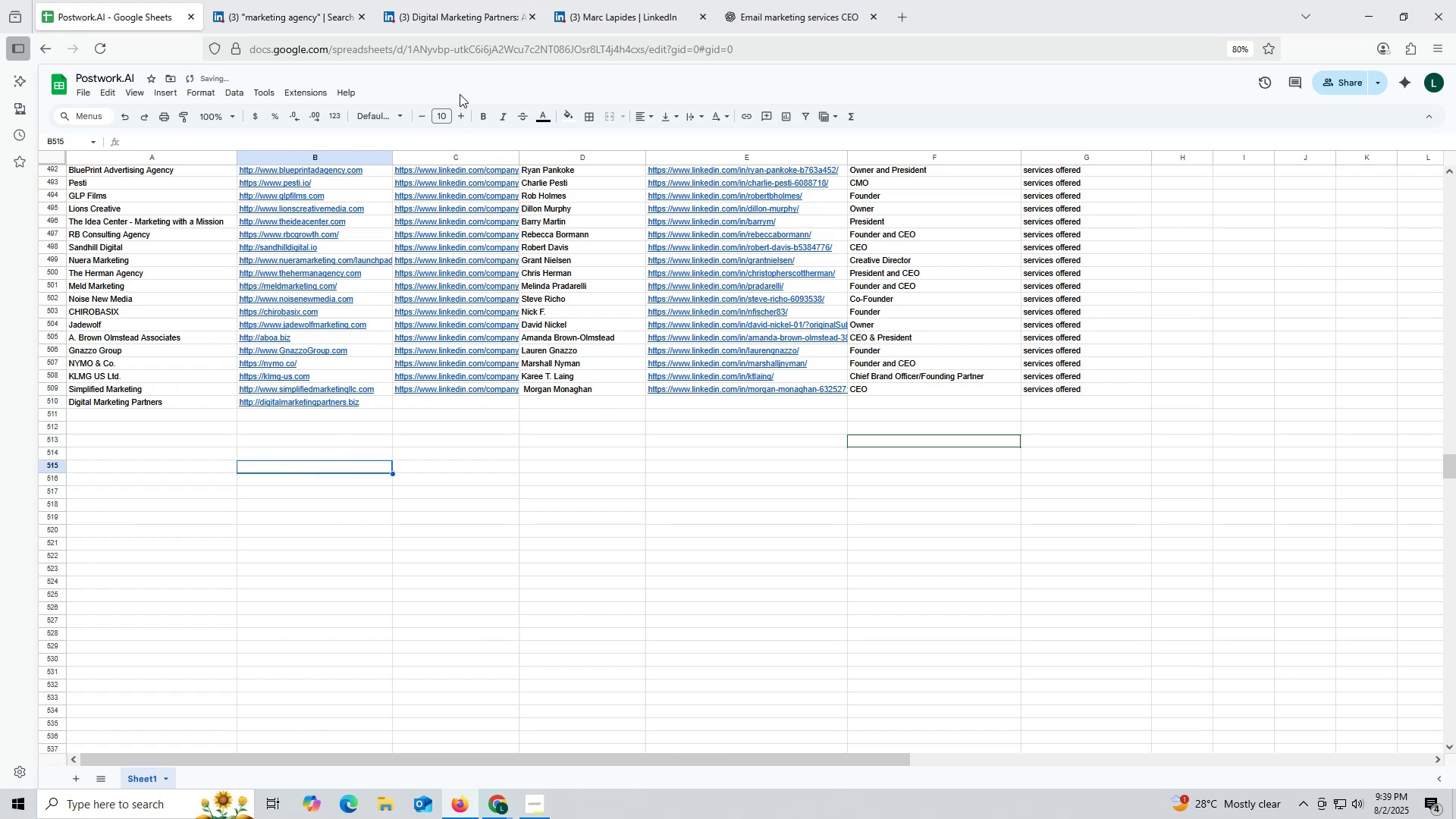 
mouse_move([458, 48])
 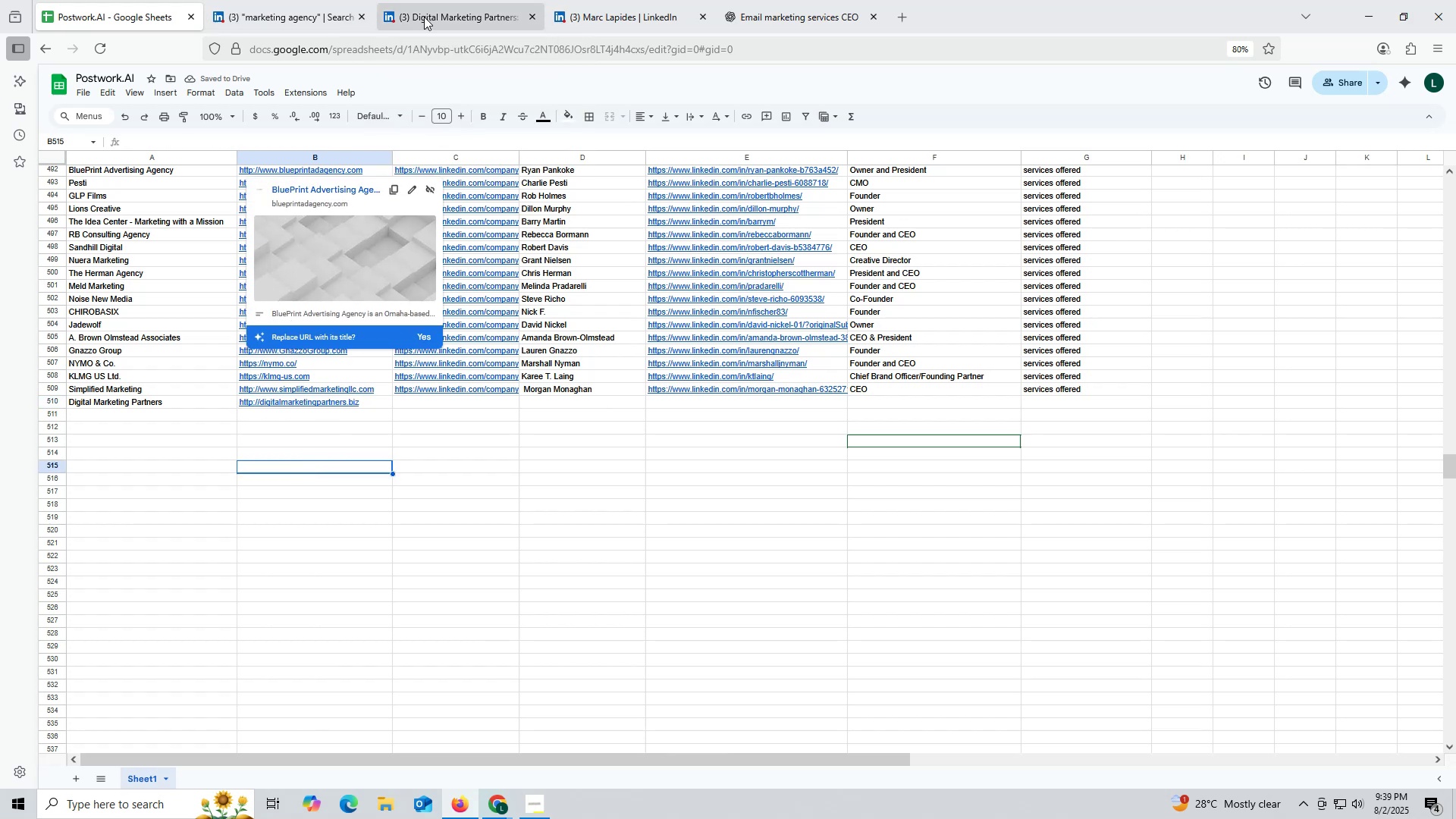 
left_click([438, 12])
 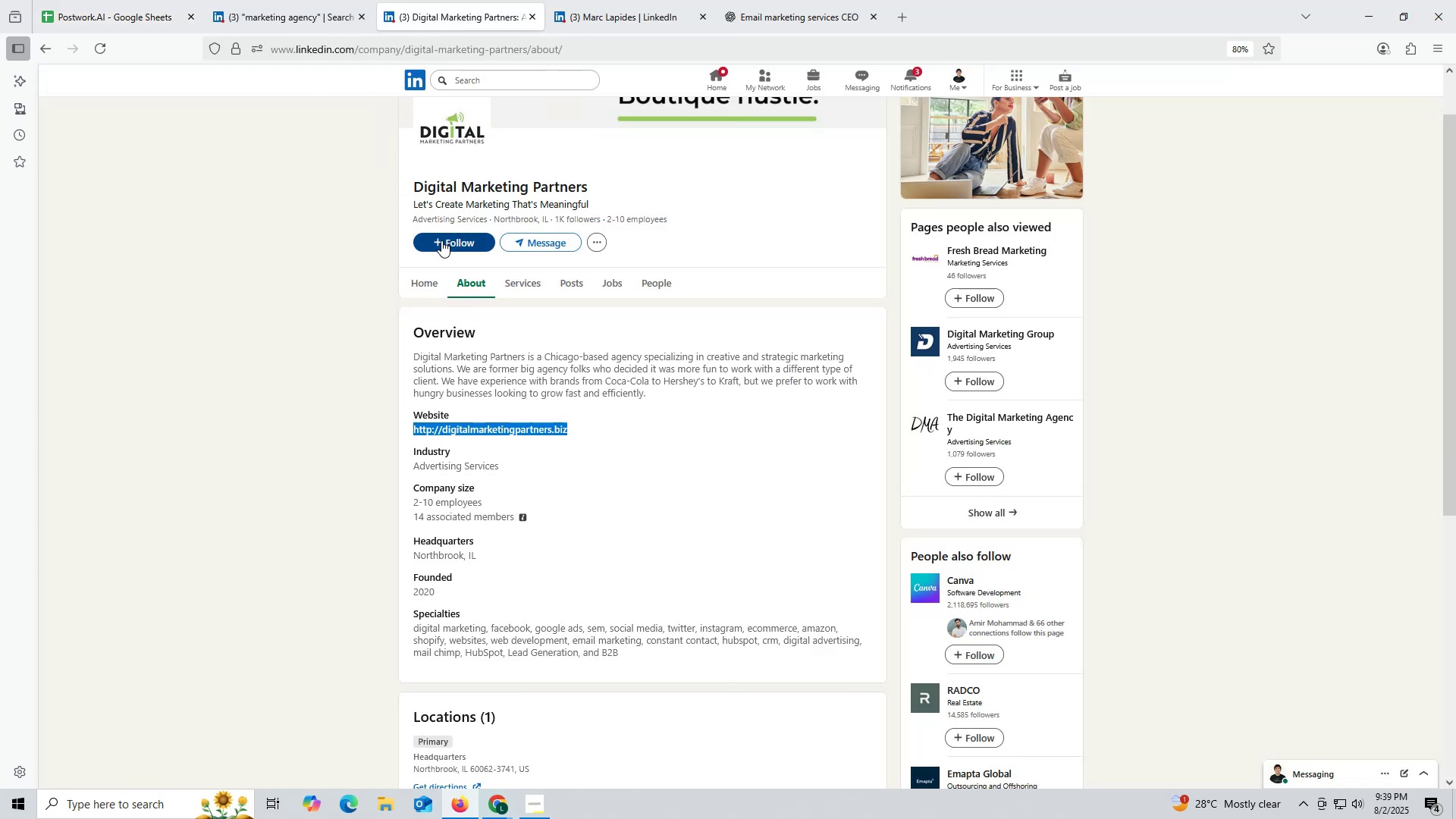 
left_click([428, 287])
 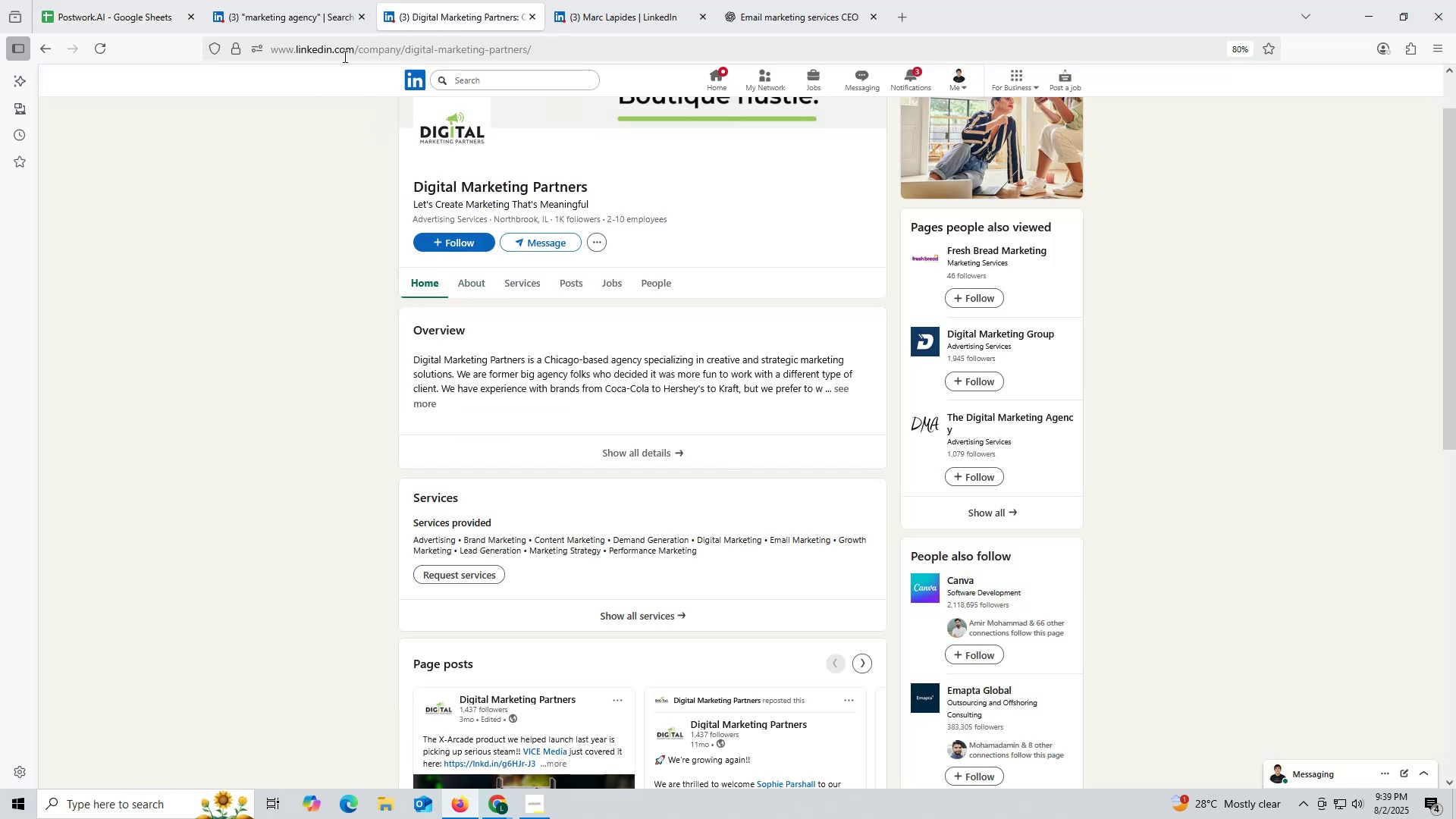 
double_click([344, 56])
 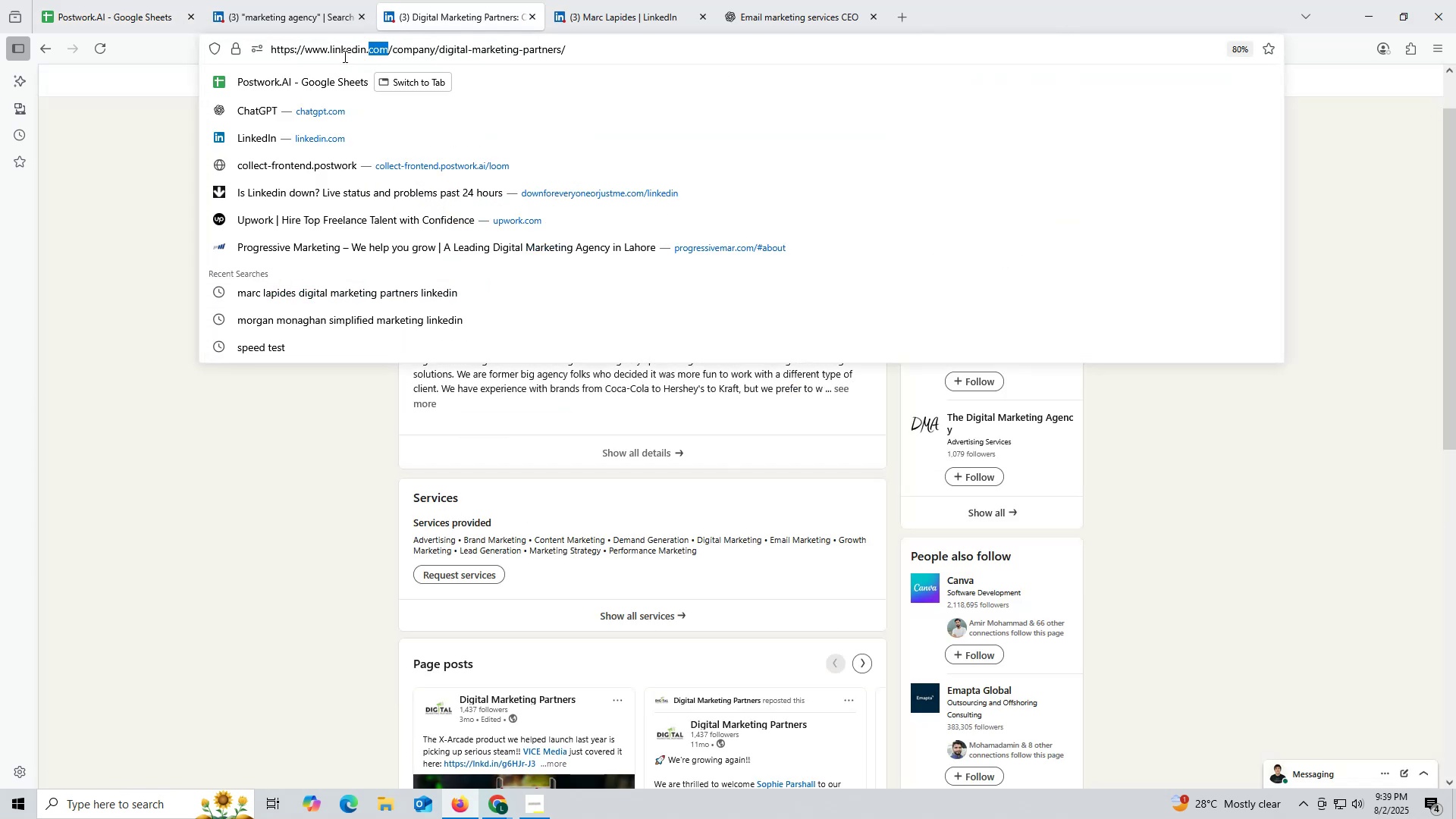 
triple_click([344, 56])
 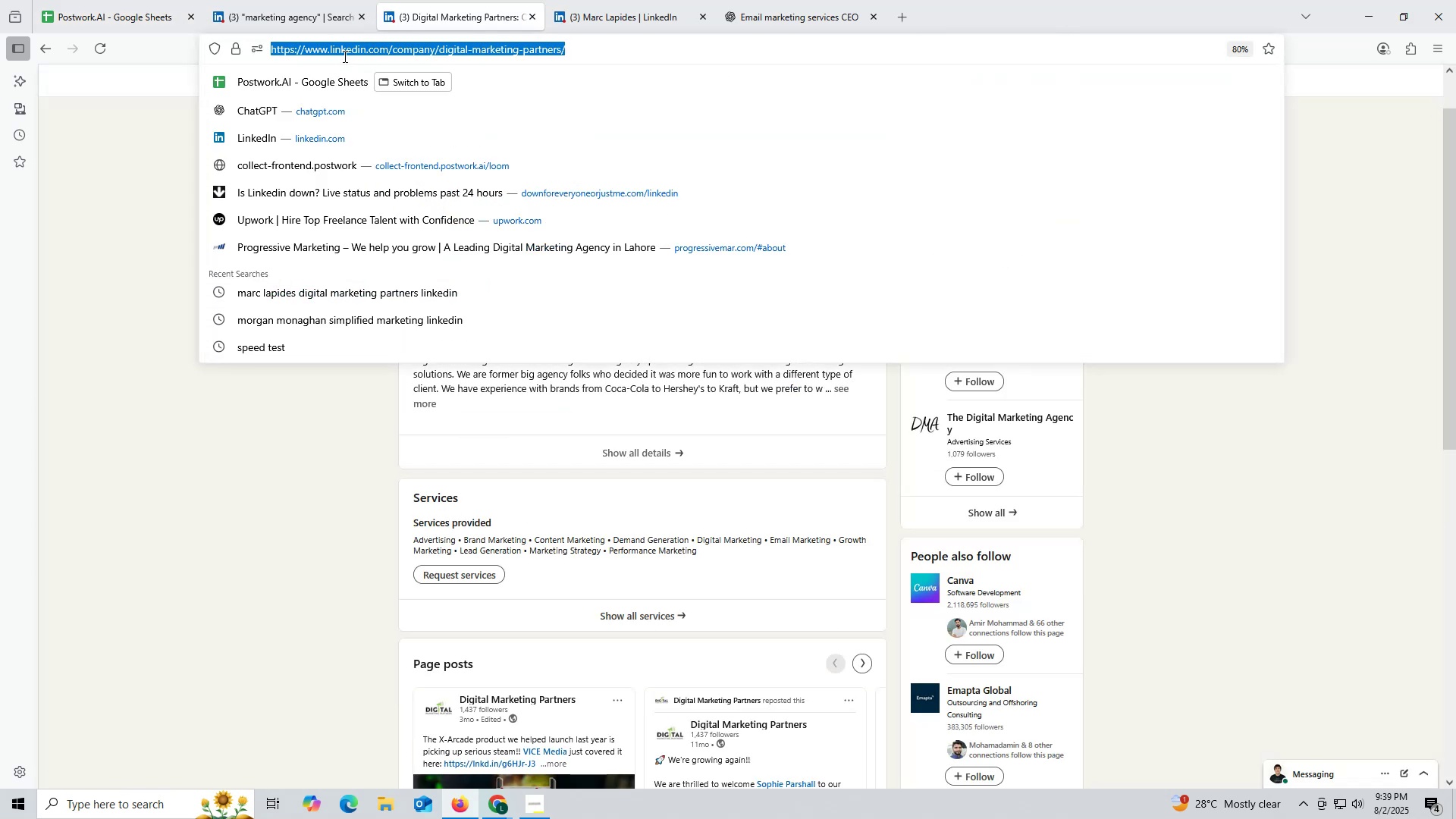 
key(Control+ControlLeft)
 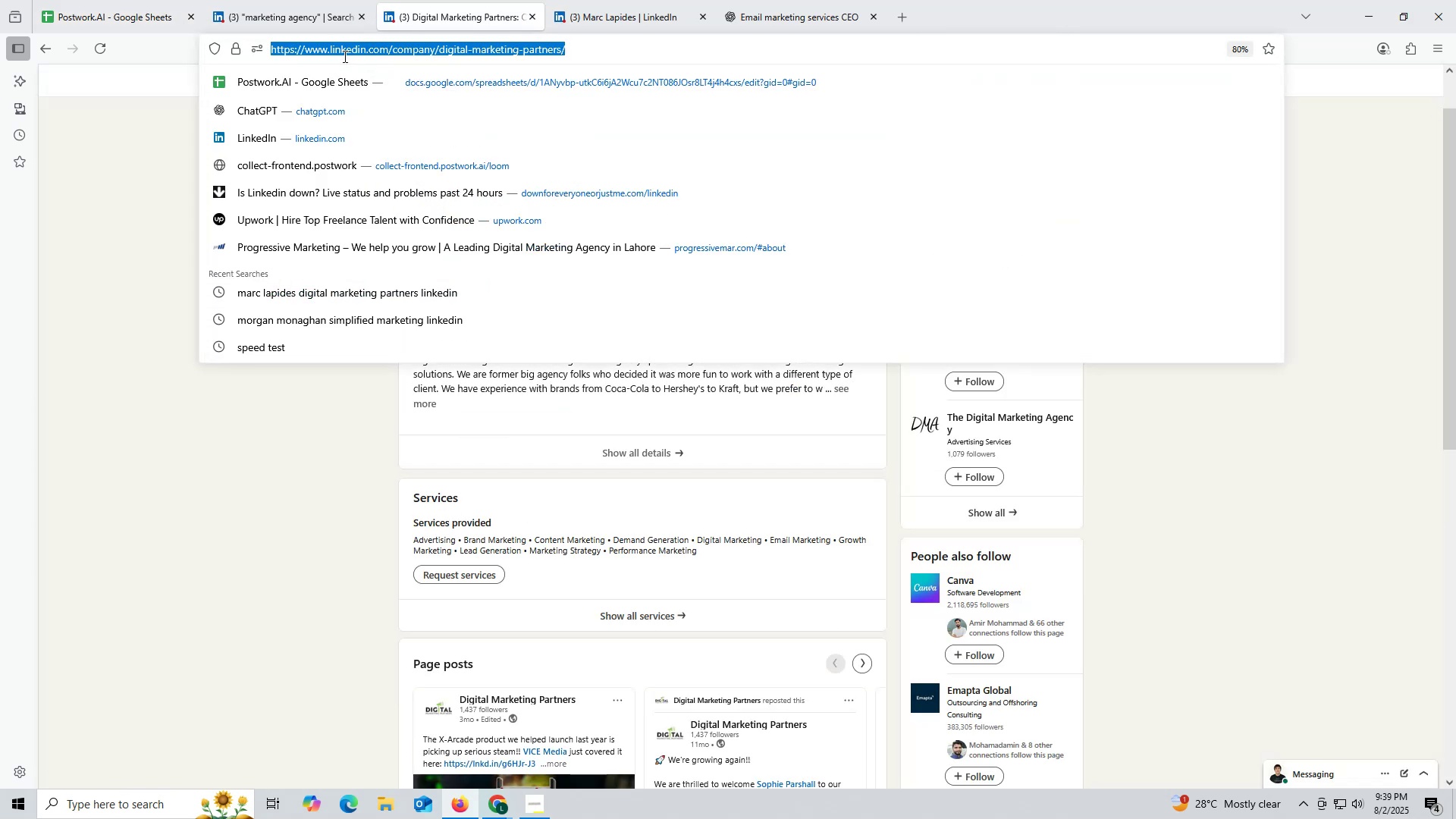 
key(Control+C)
 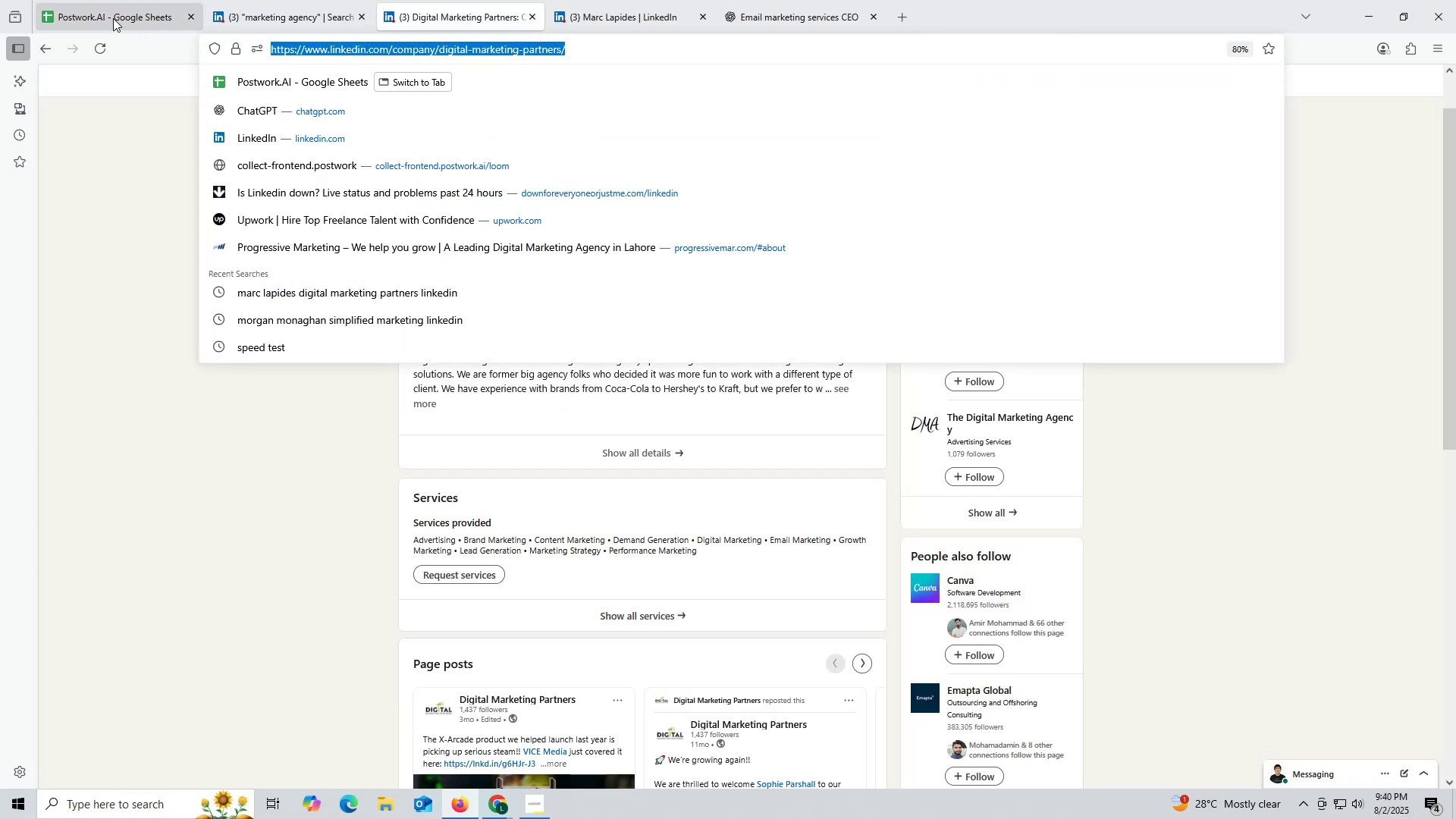 
left_click([113, 17])
 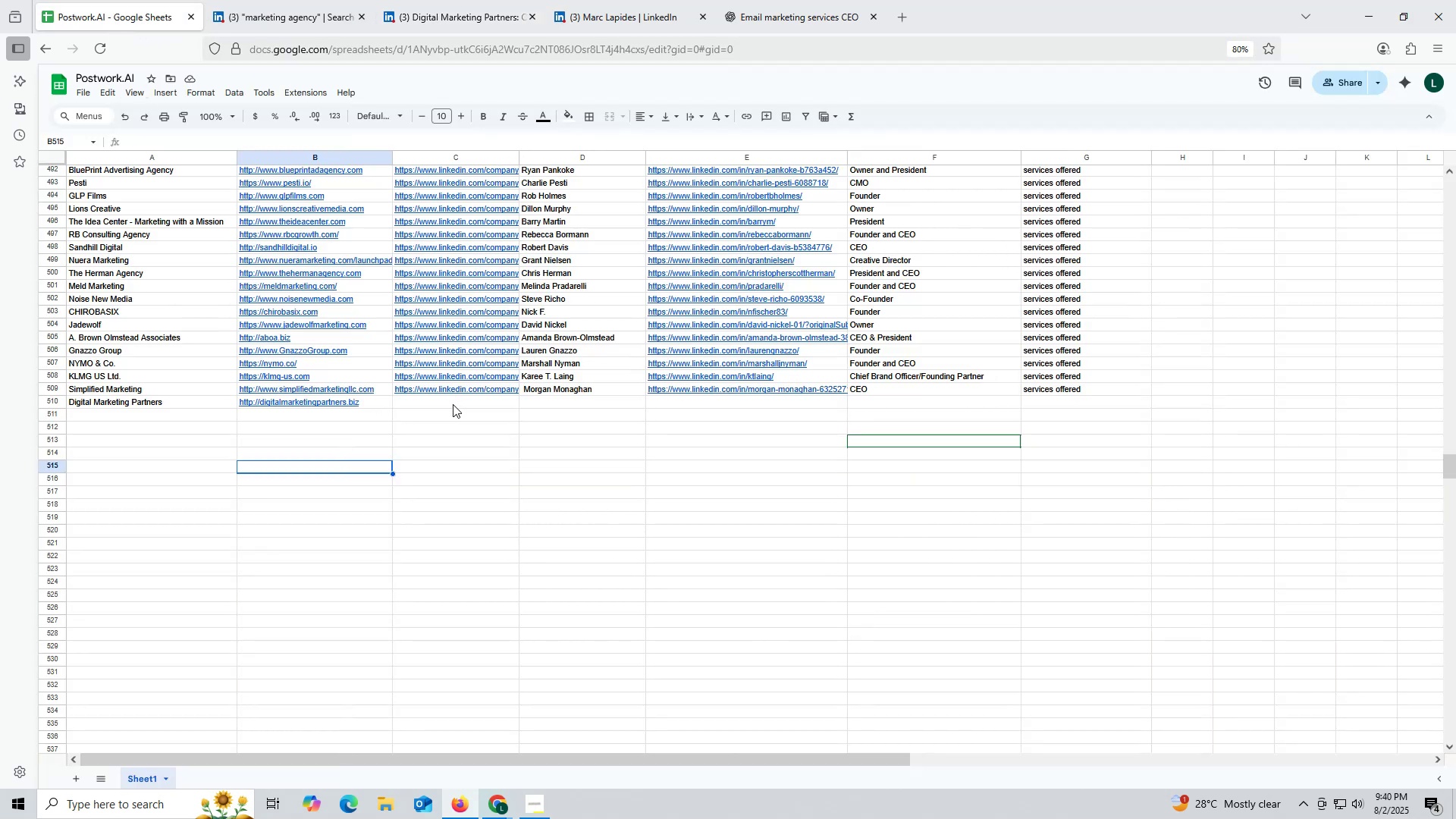 
double_click([453, 404])
 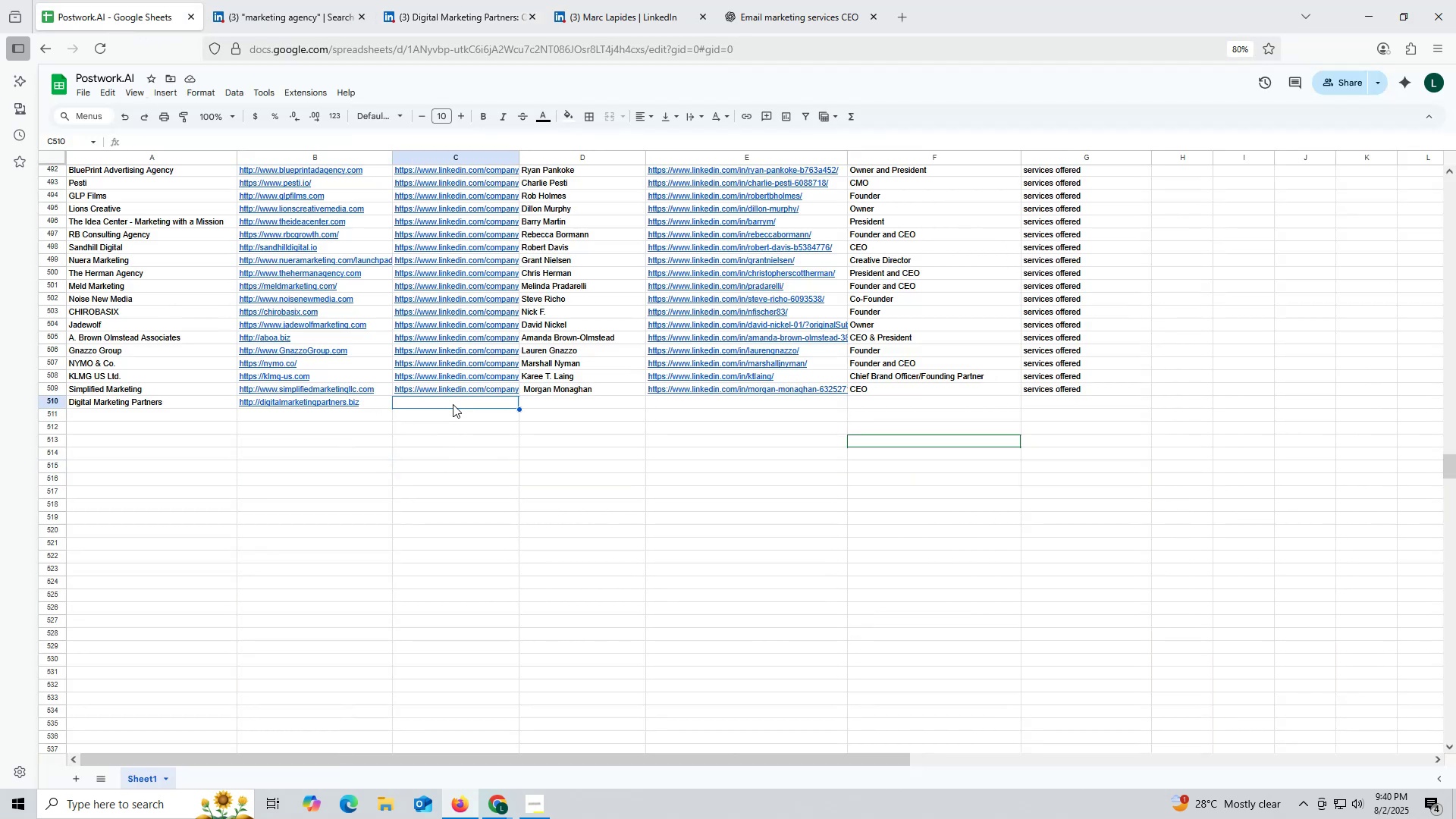 
key(Control+ControlLeft)
 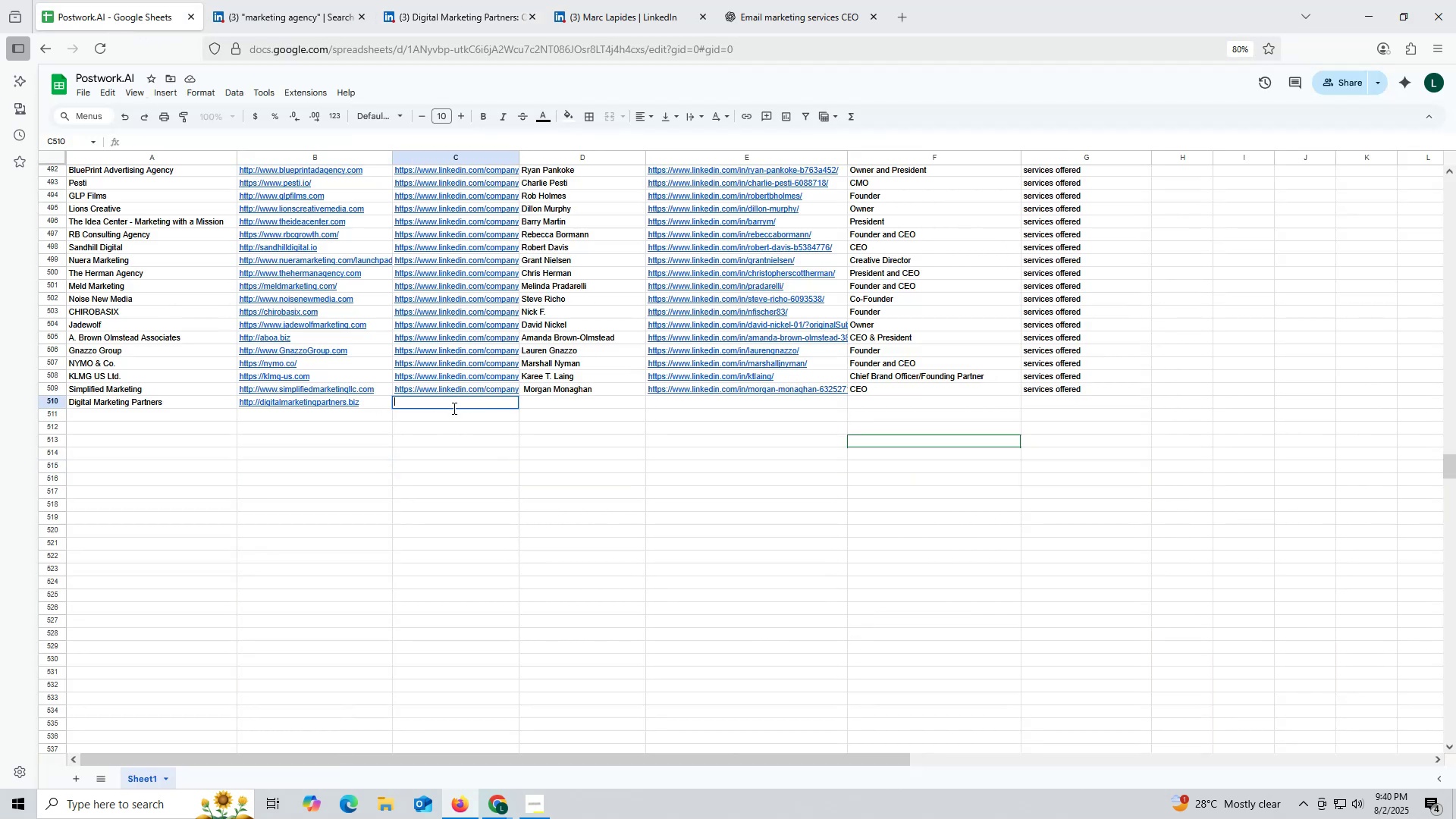 
key(Control+V)
 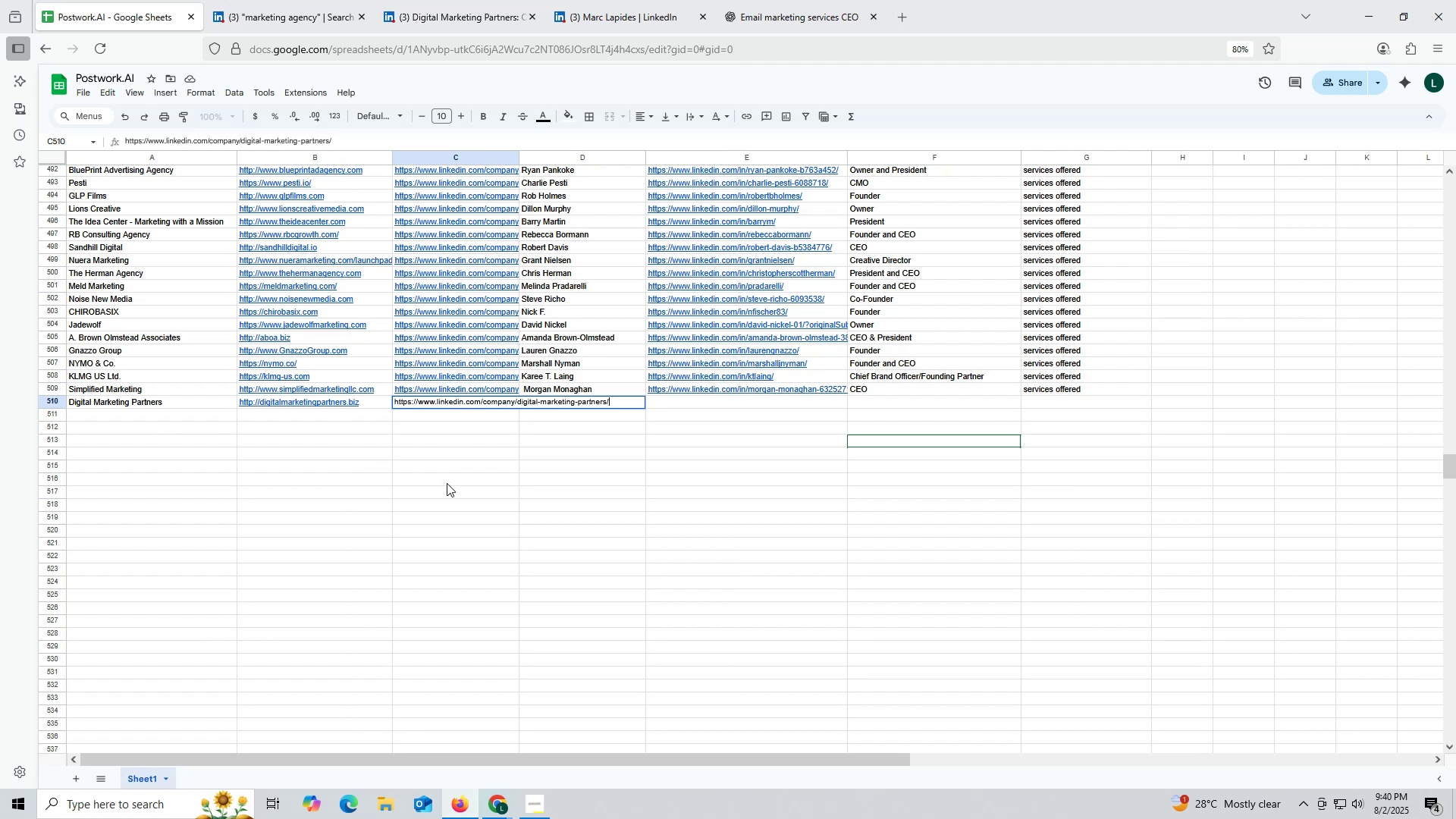 
triple_click([447, 483])
 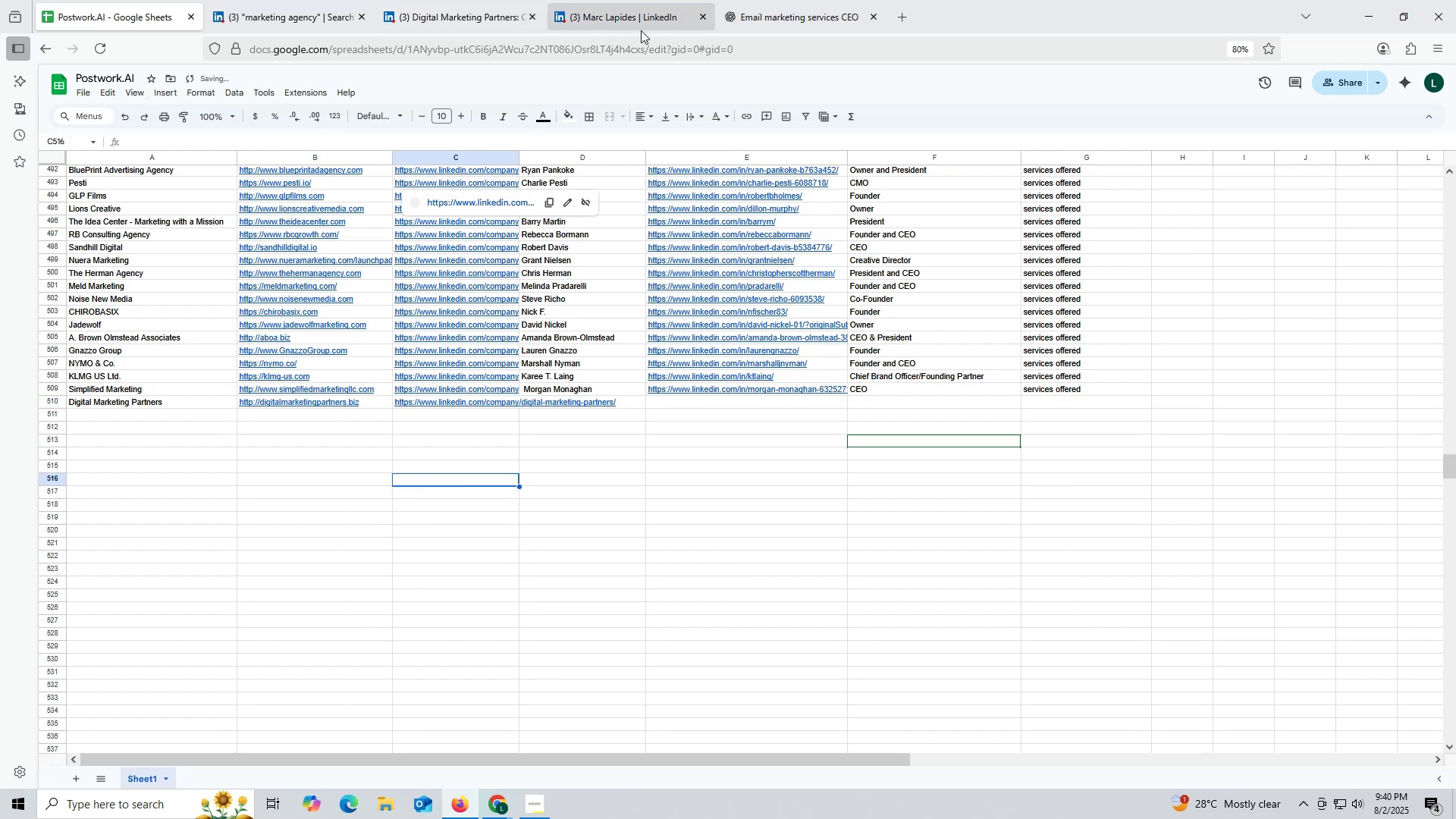 
left_click([633, 13])
 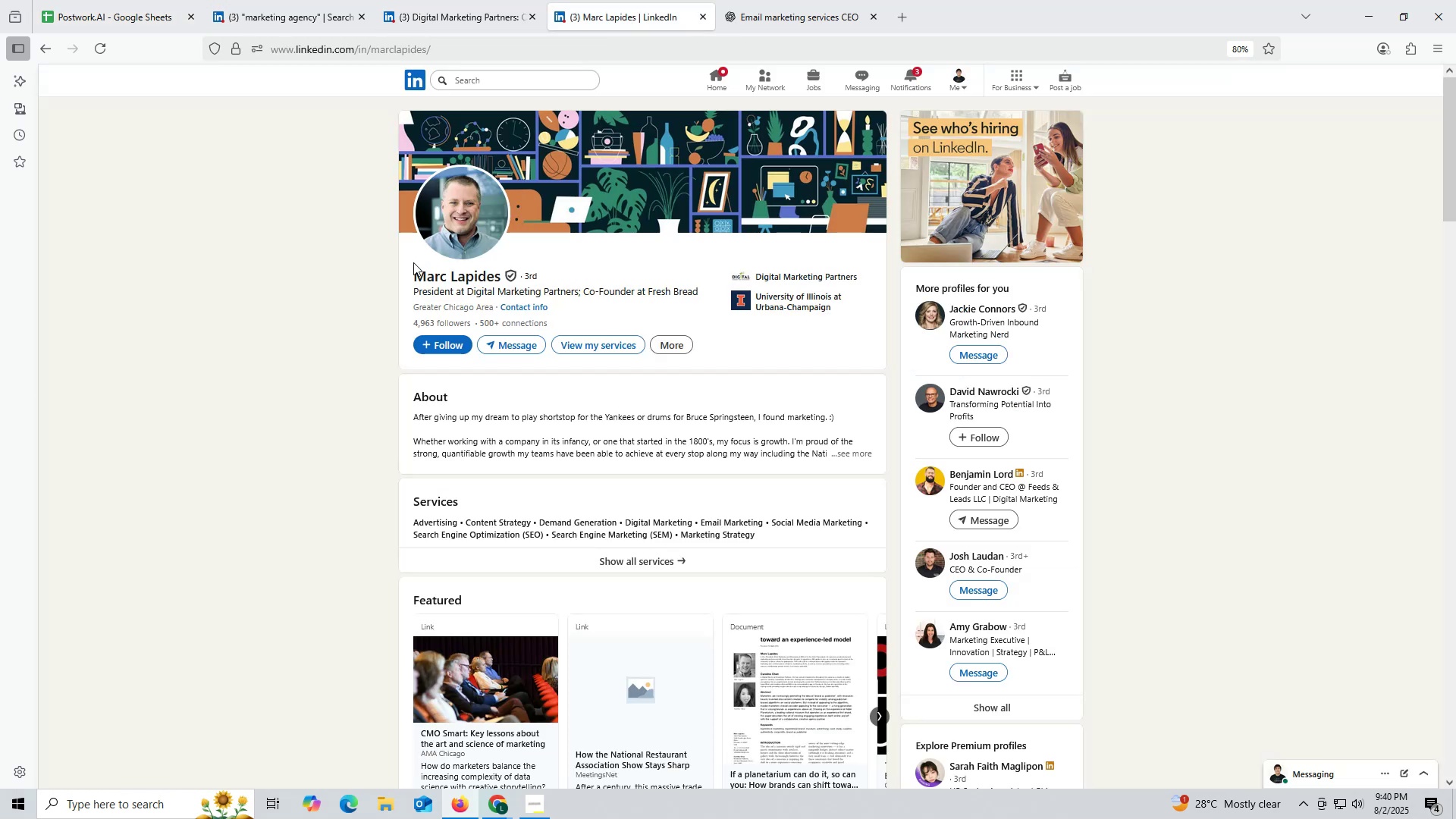 
left_click_drag(start_coordinate=[405, 272], to_coordinate=[499, 276])
 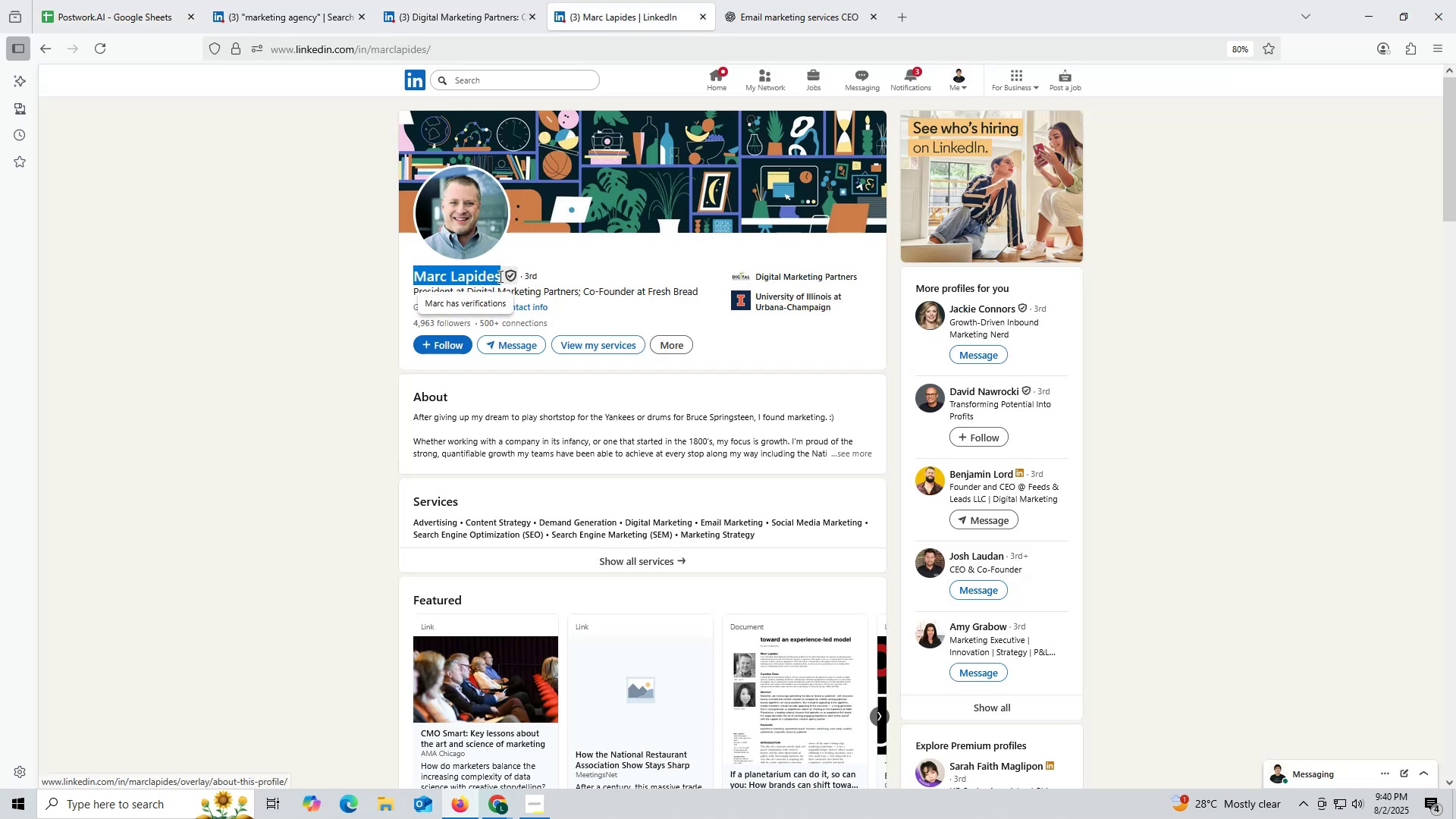 
key(Control+ControlLeft)
 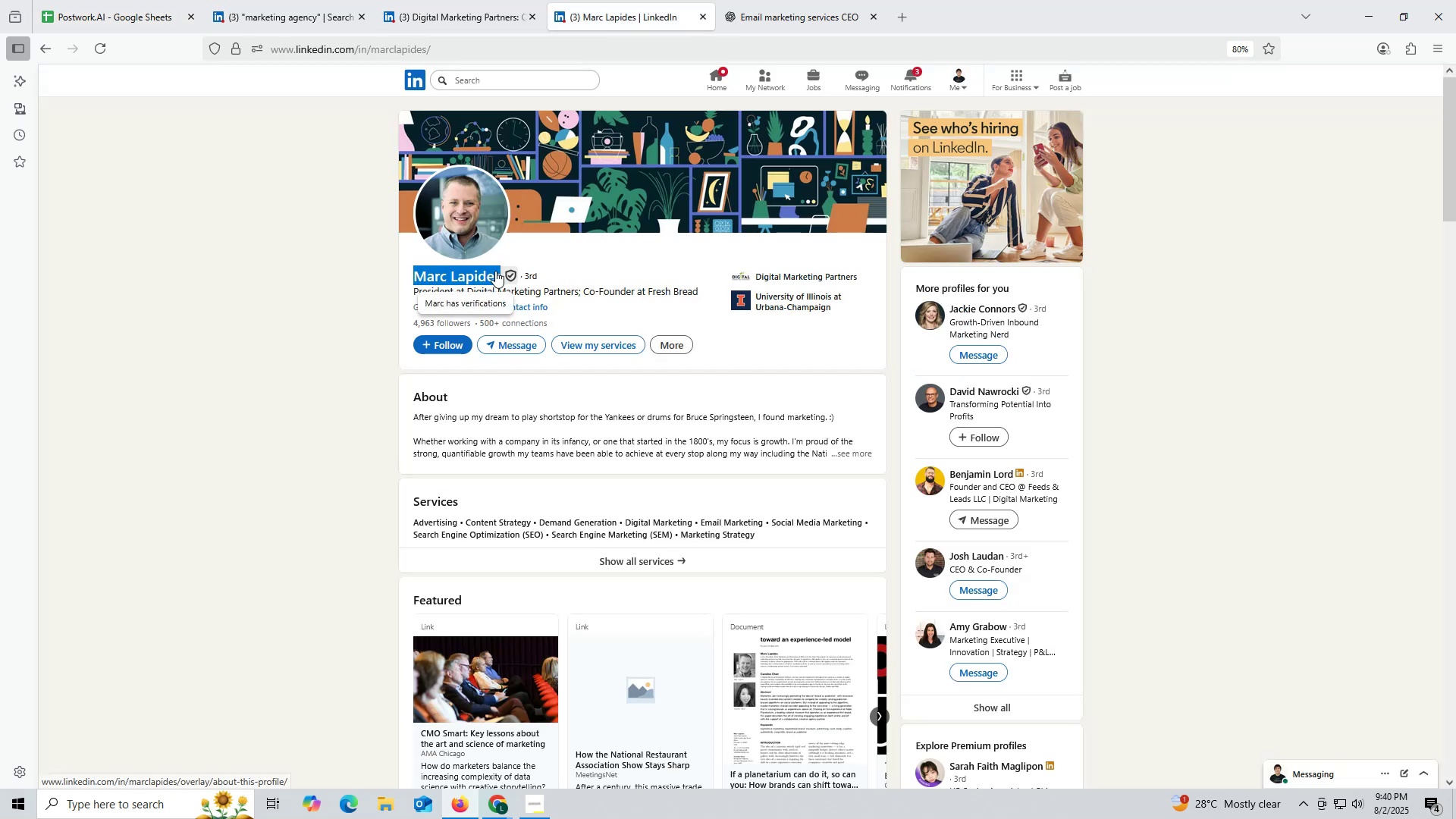 
key(Control+C)
 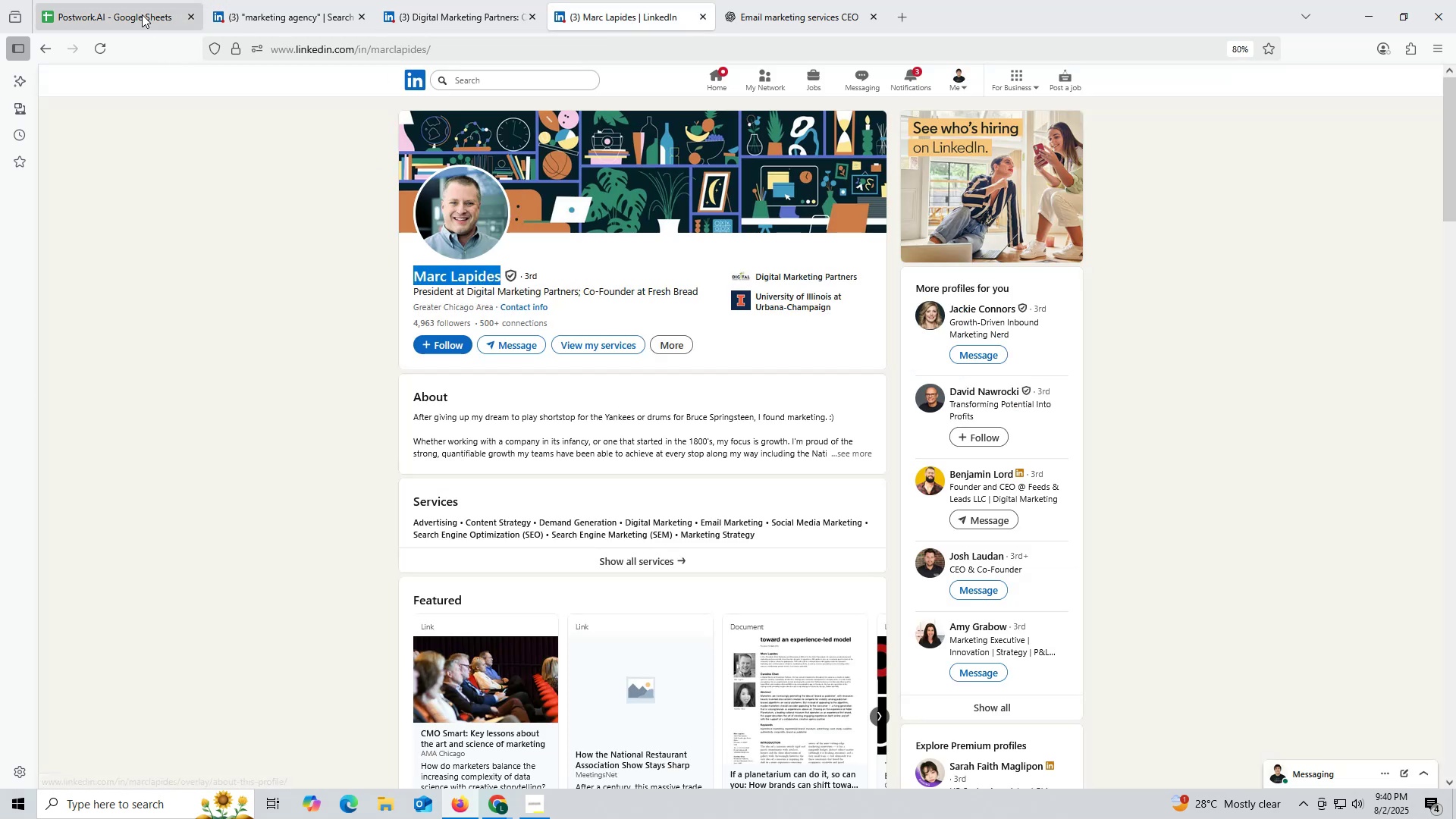 
left_click([140, 11])
 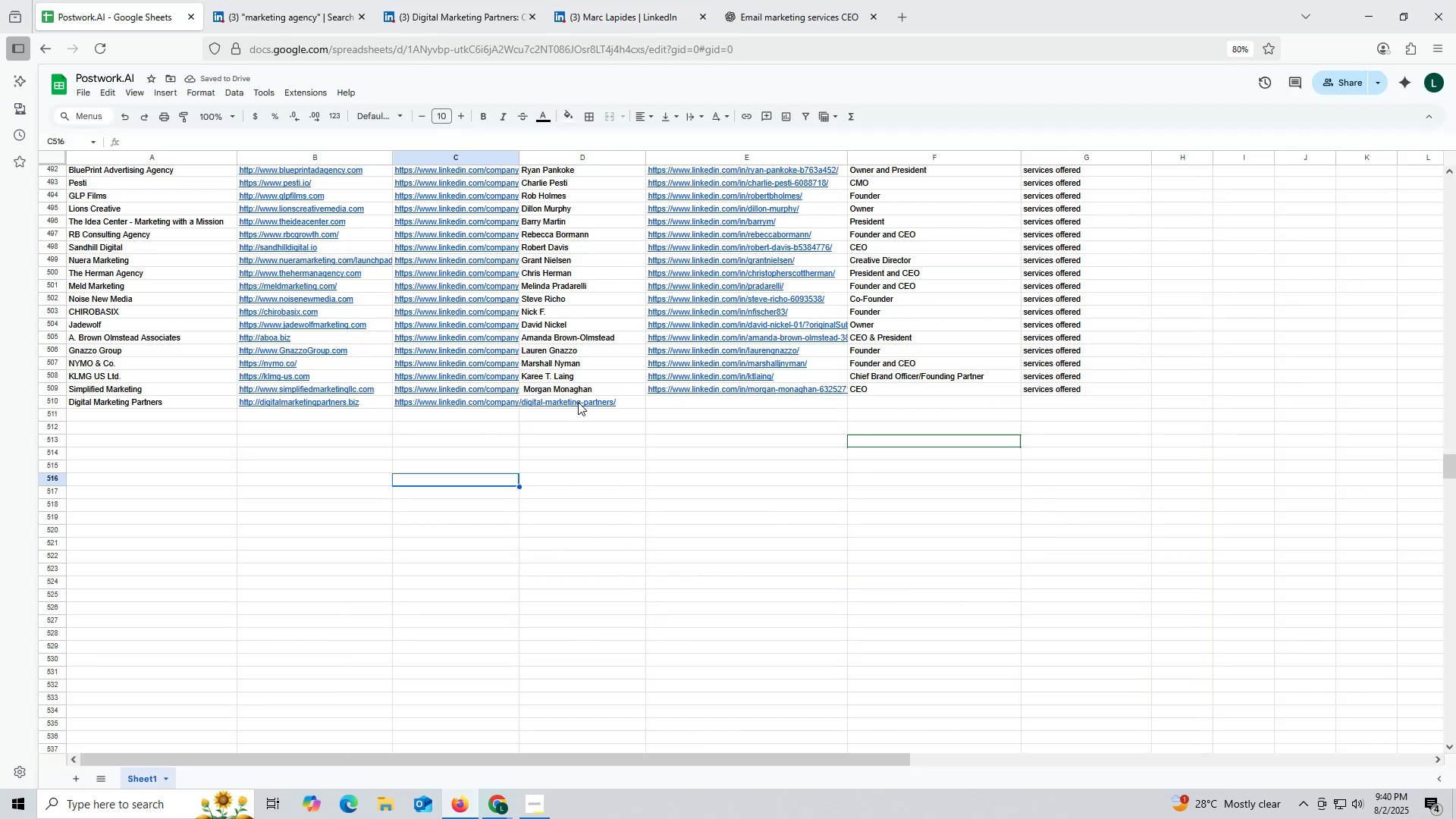 
double_click([579, 402])
 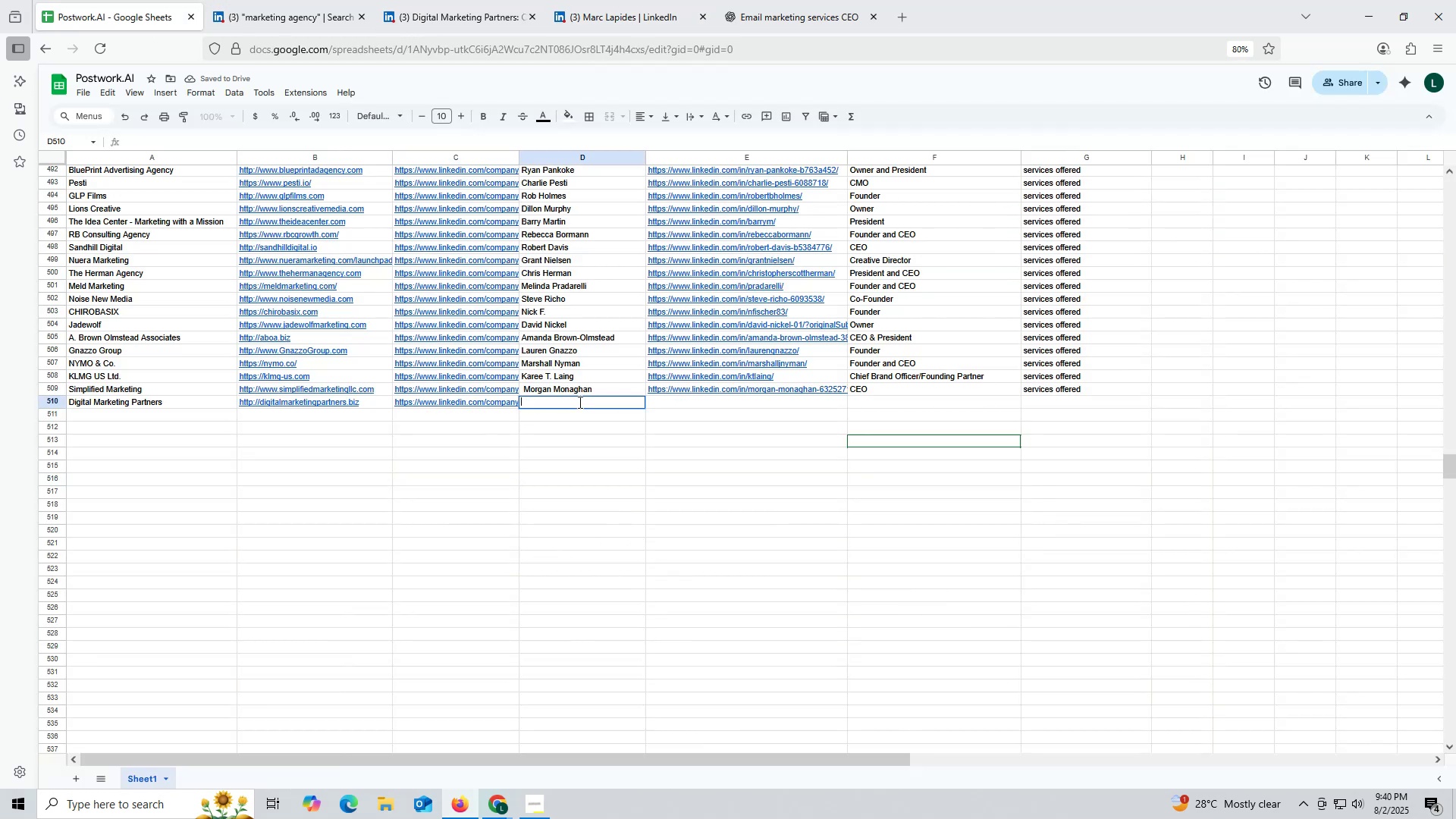 
key(Control+ControlLeft)
 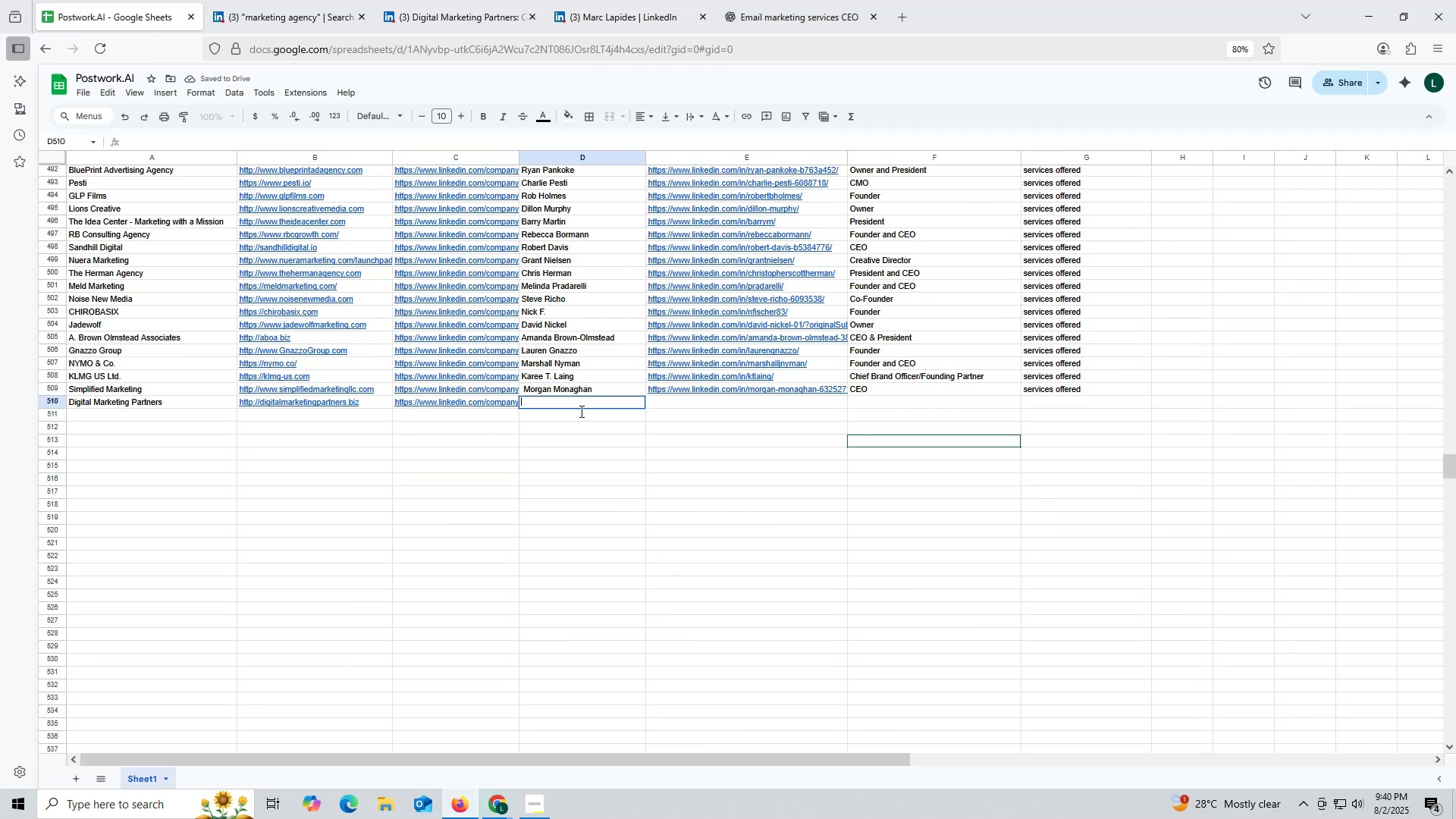 
key(Control+V)
 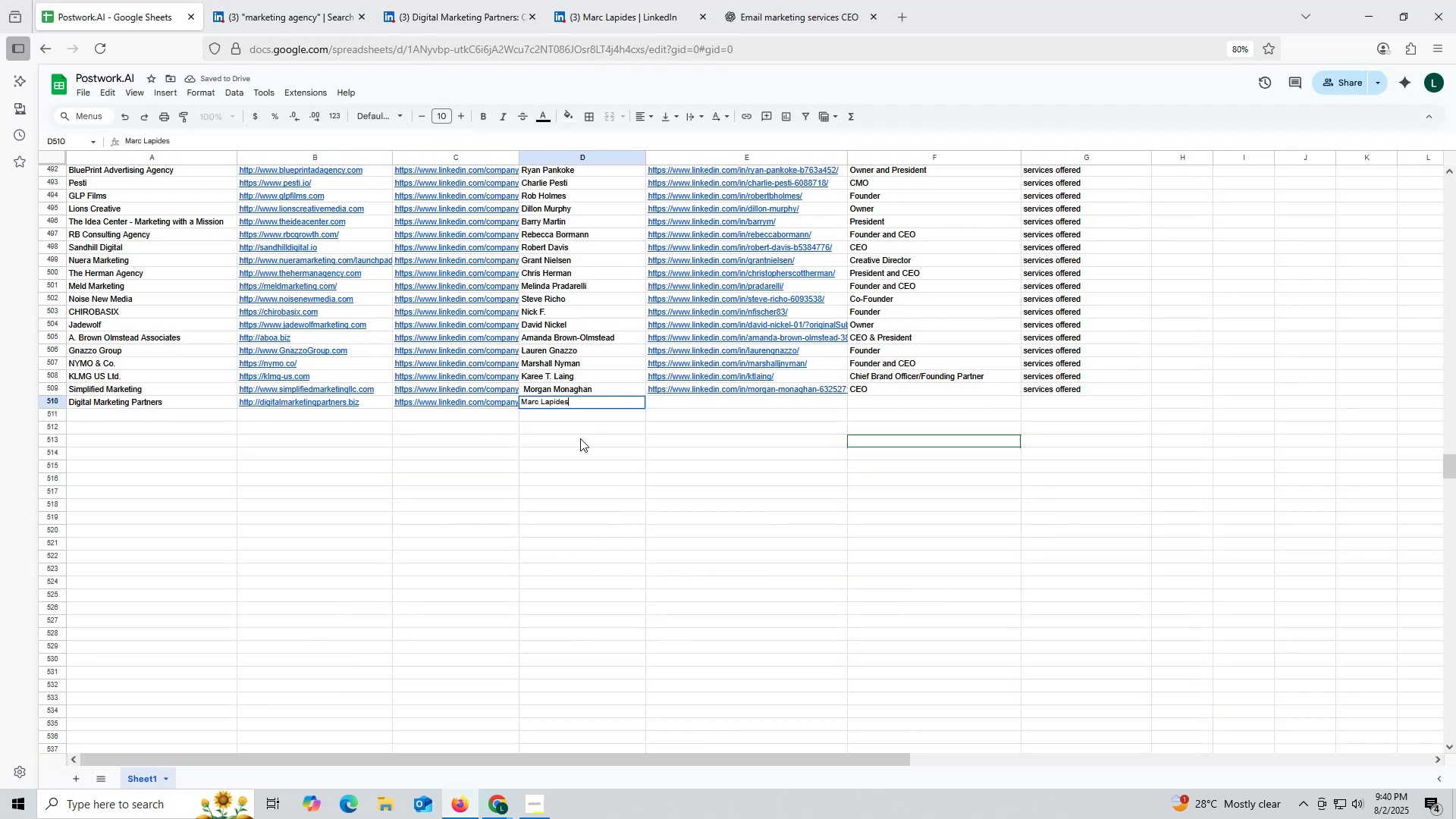 
triple_click([580, 438])
 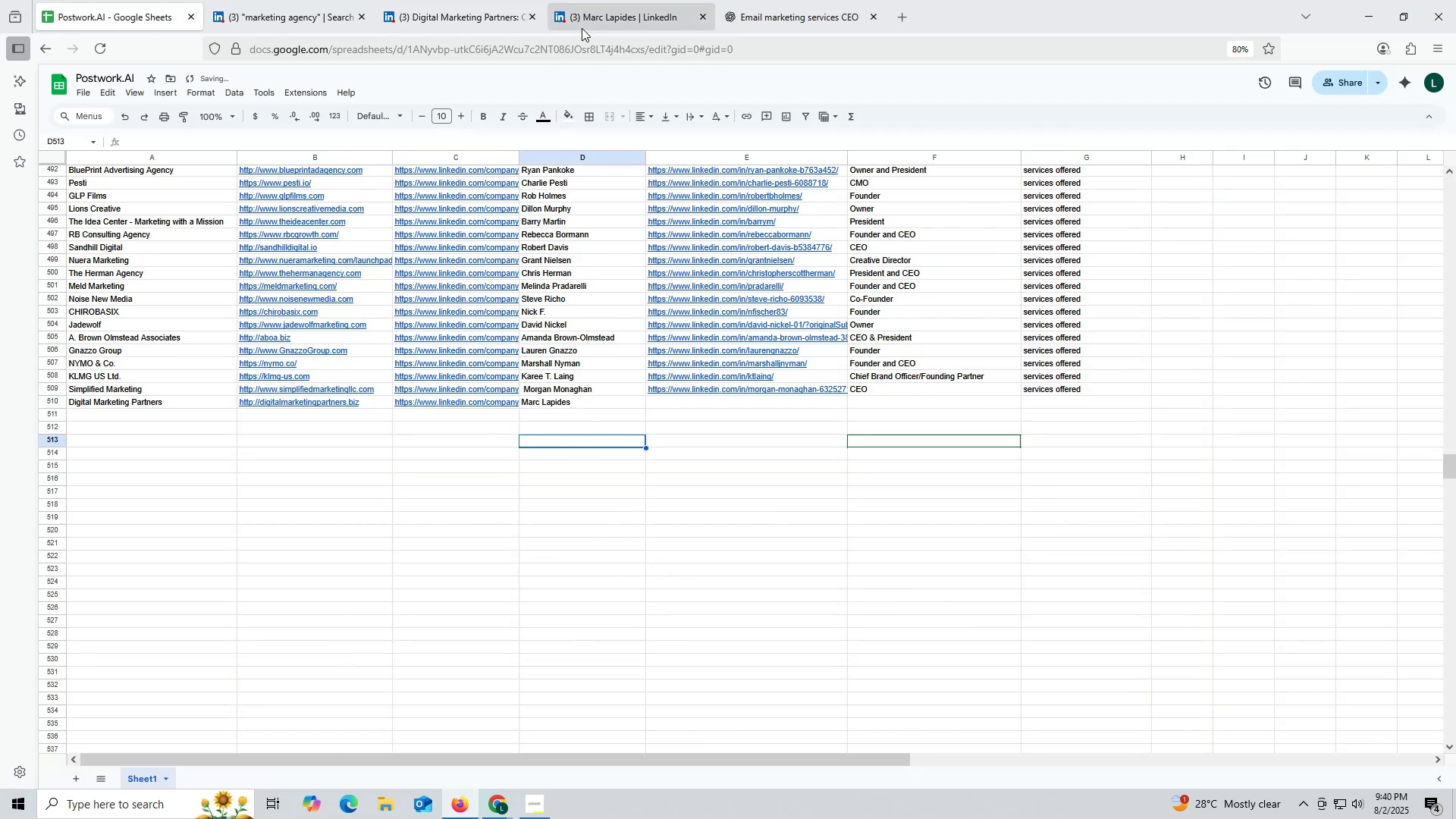 
left_click([602, 11])
 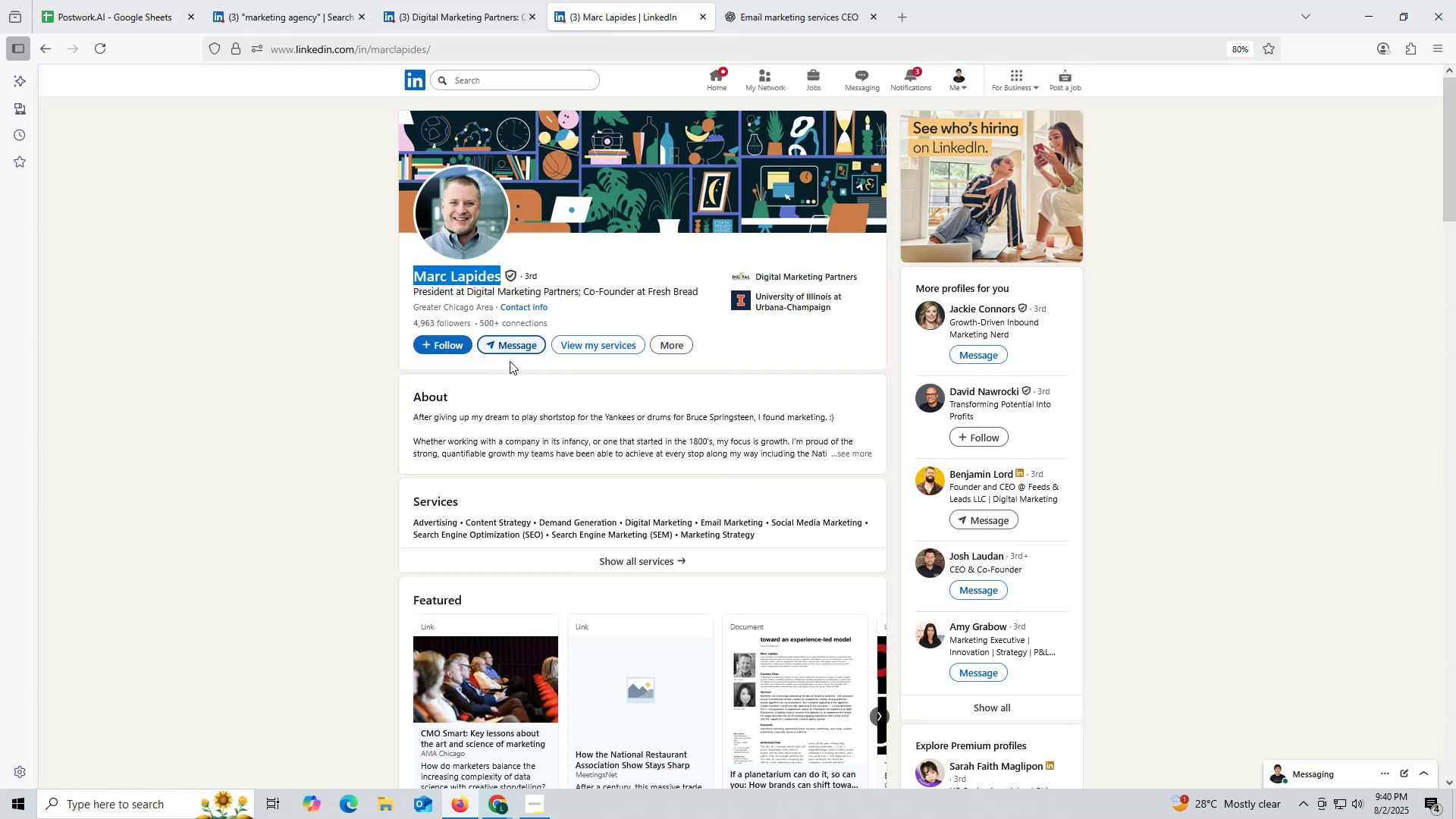 
scroll: coordinate [506, 406], scroll_direction: down, amount: 8.0
 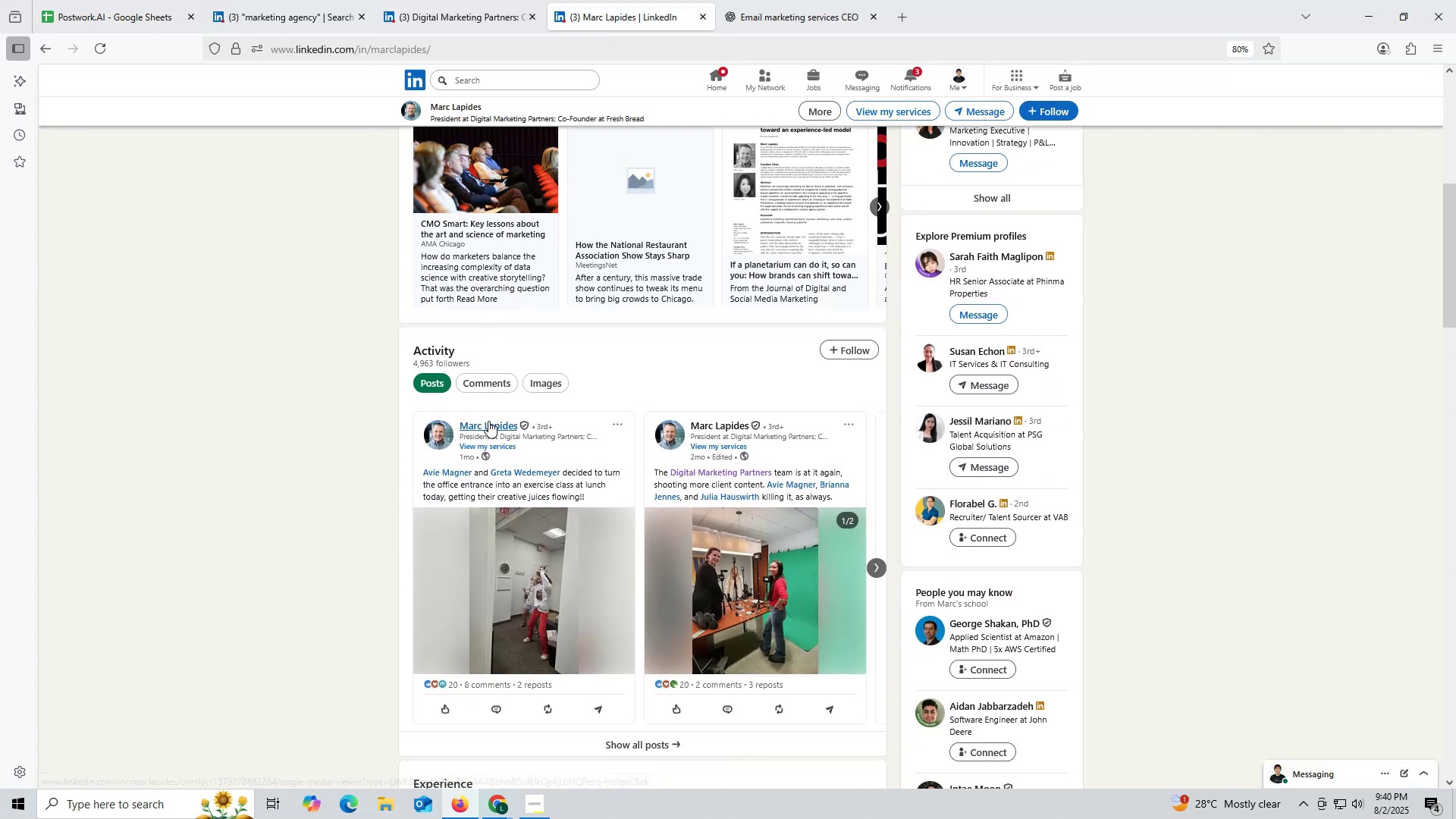 
scroll: coordinate [399, 257], scroll_direction: up, amount: 11.0
 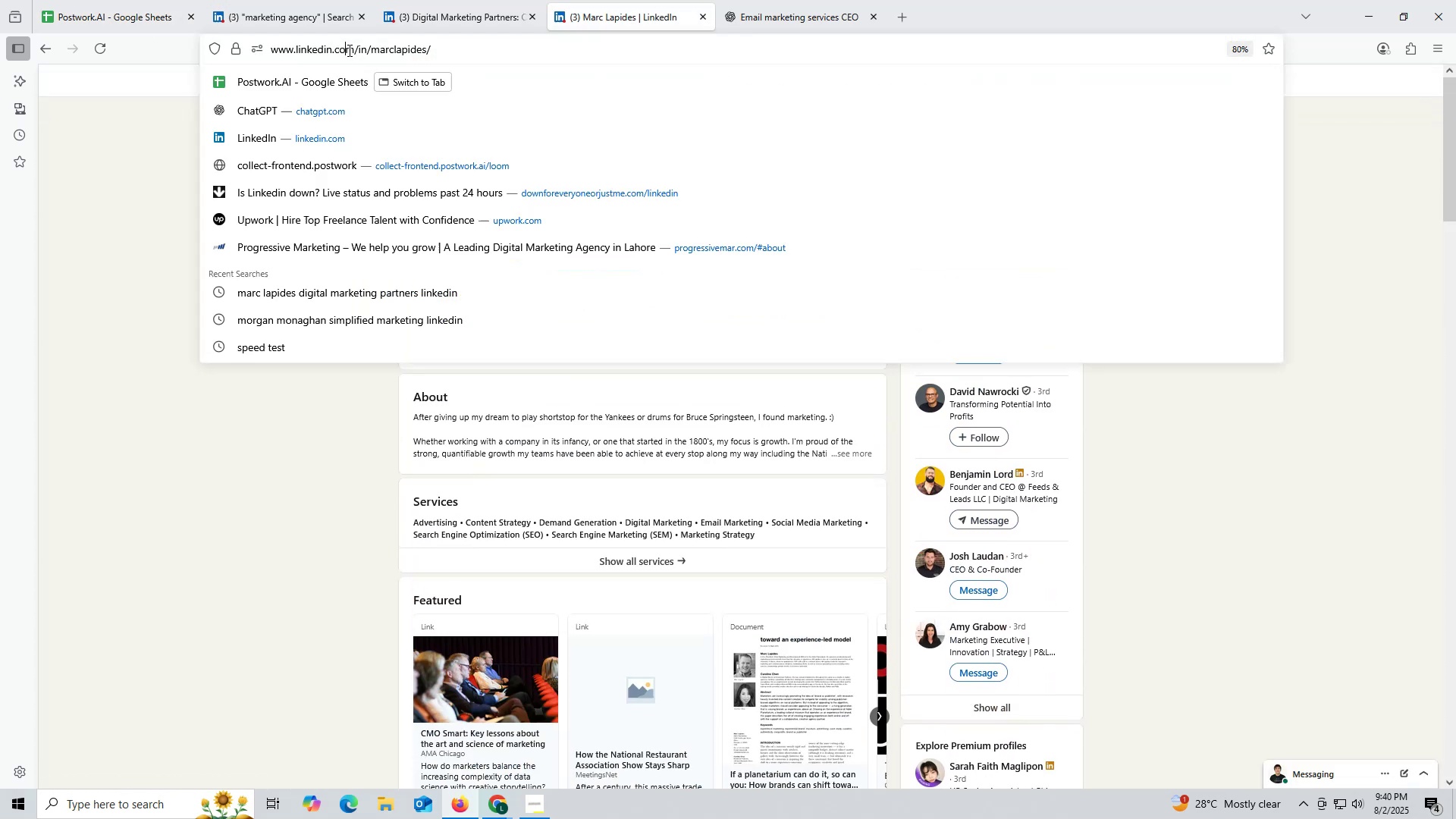 
double_click([348, 50])
 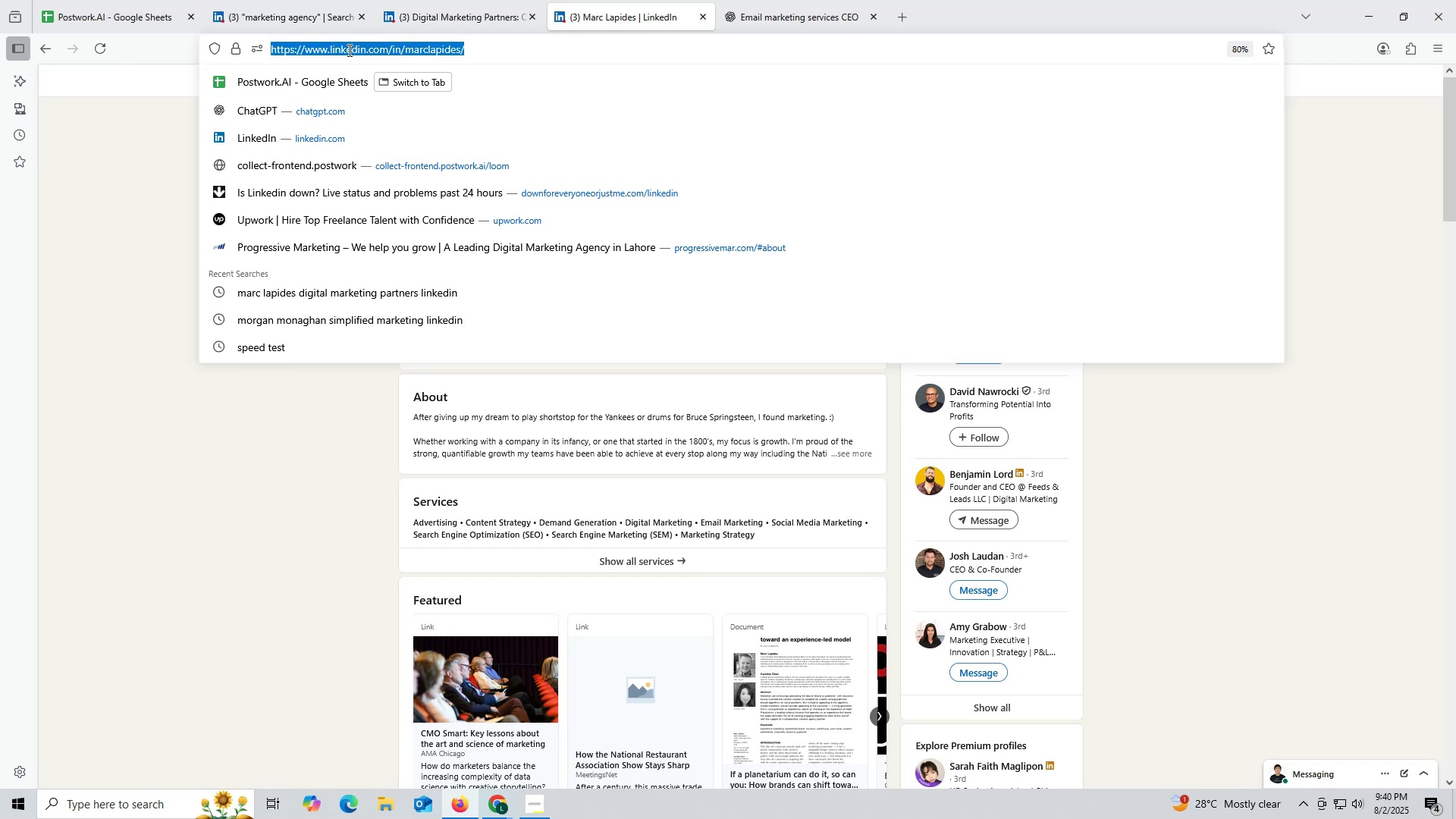 
triple_click([348, 50])
 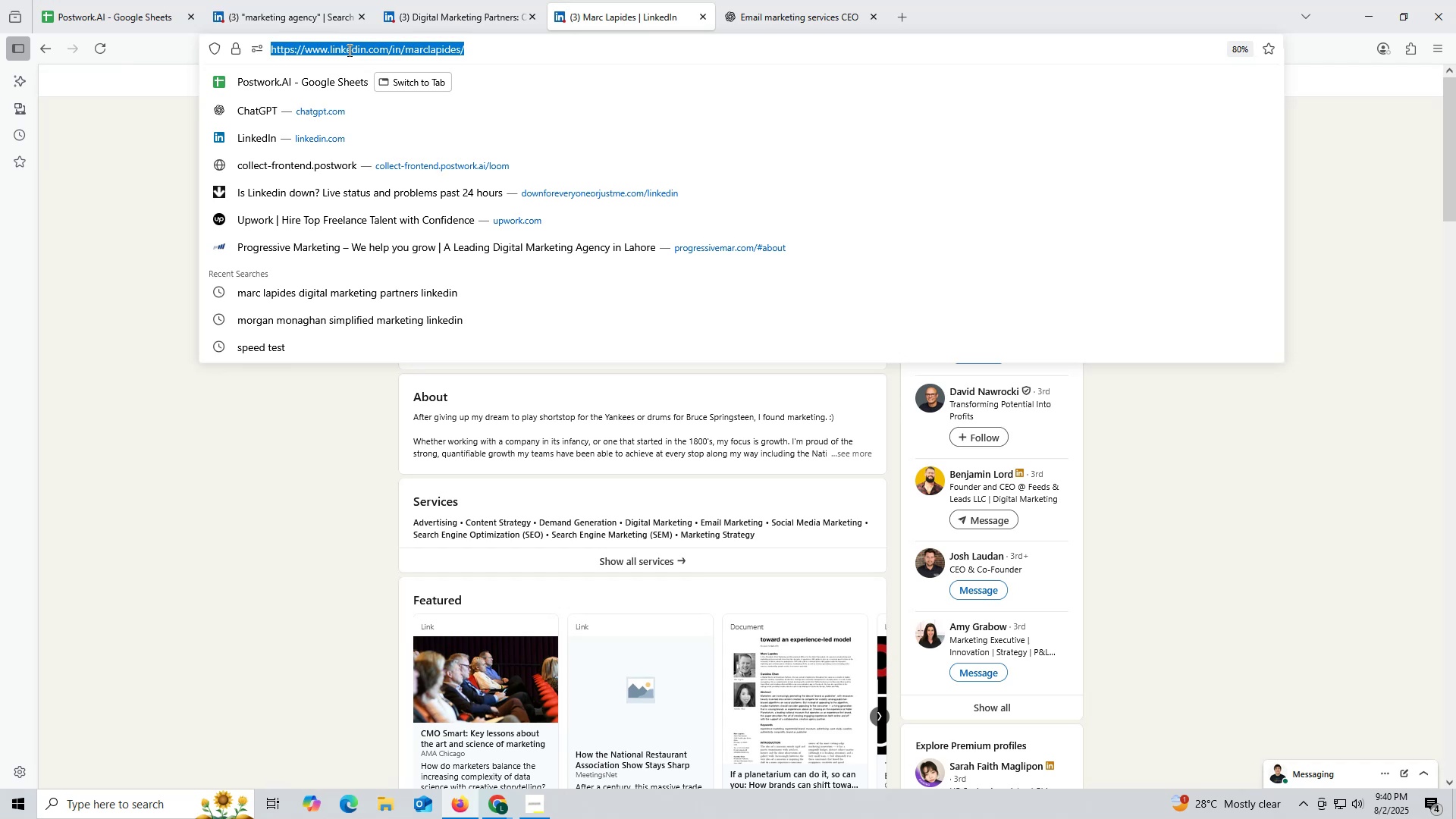 
key(Control+ControlLeft)
 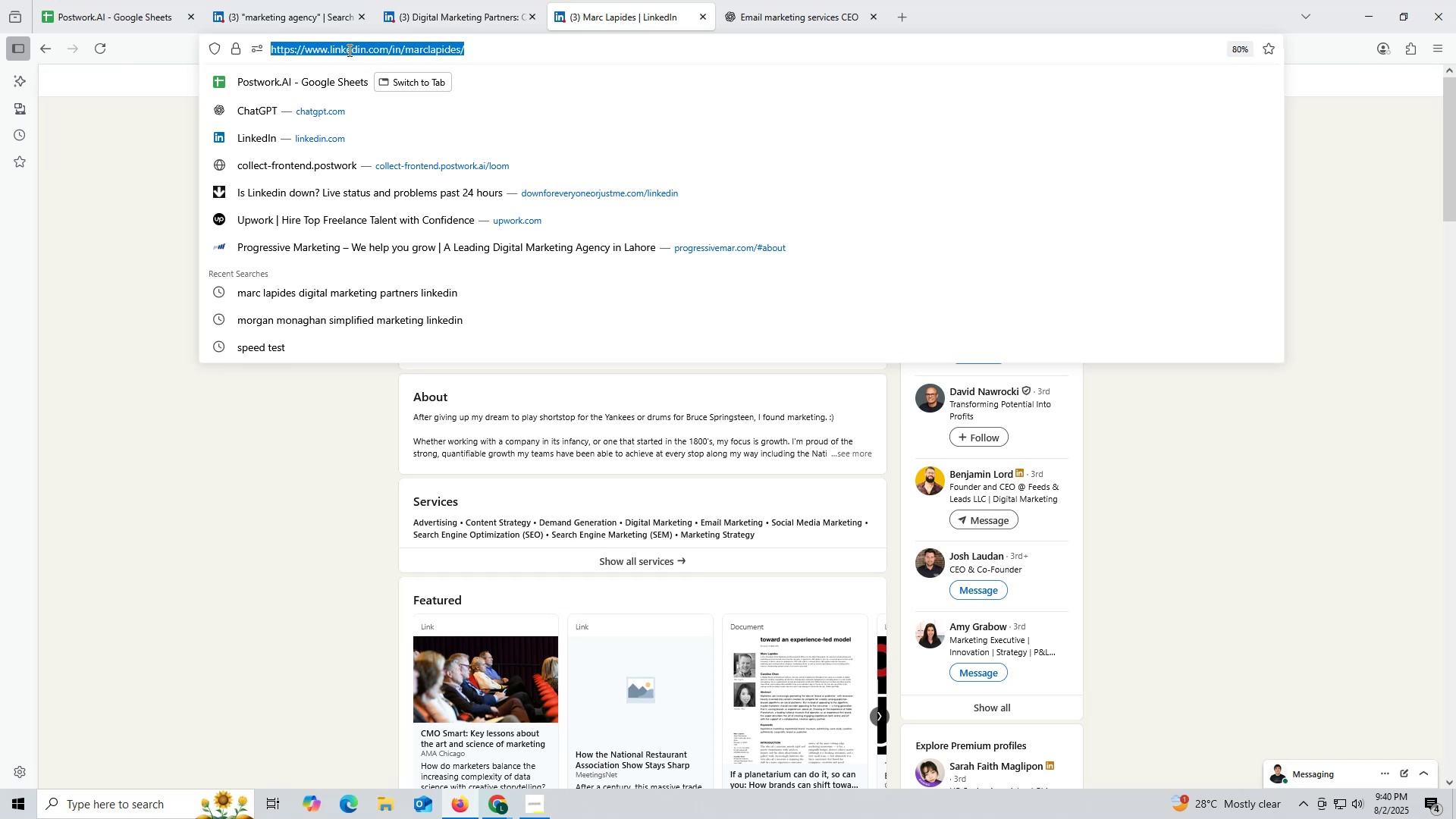 
key(Control+C)
 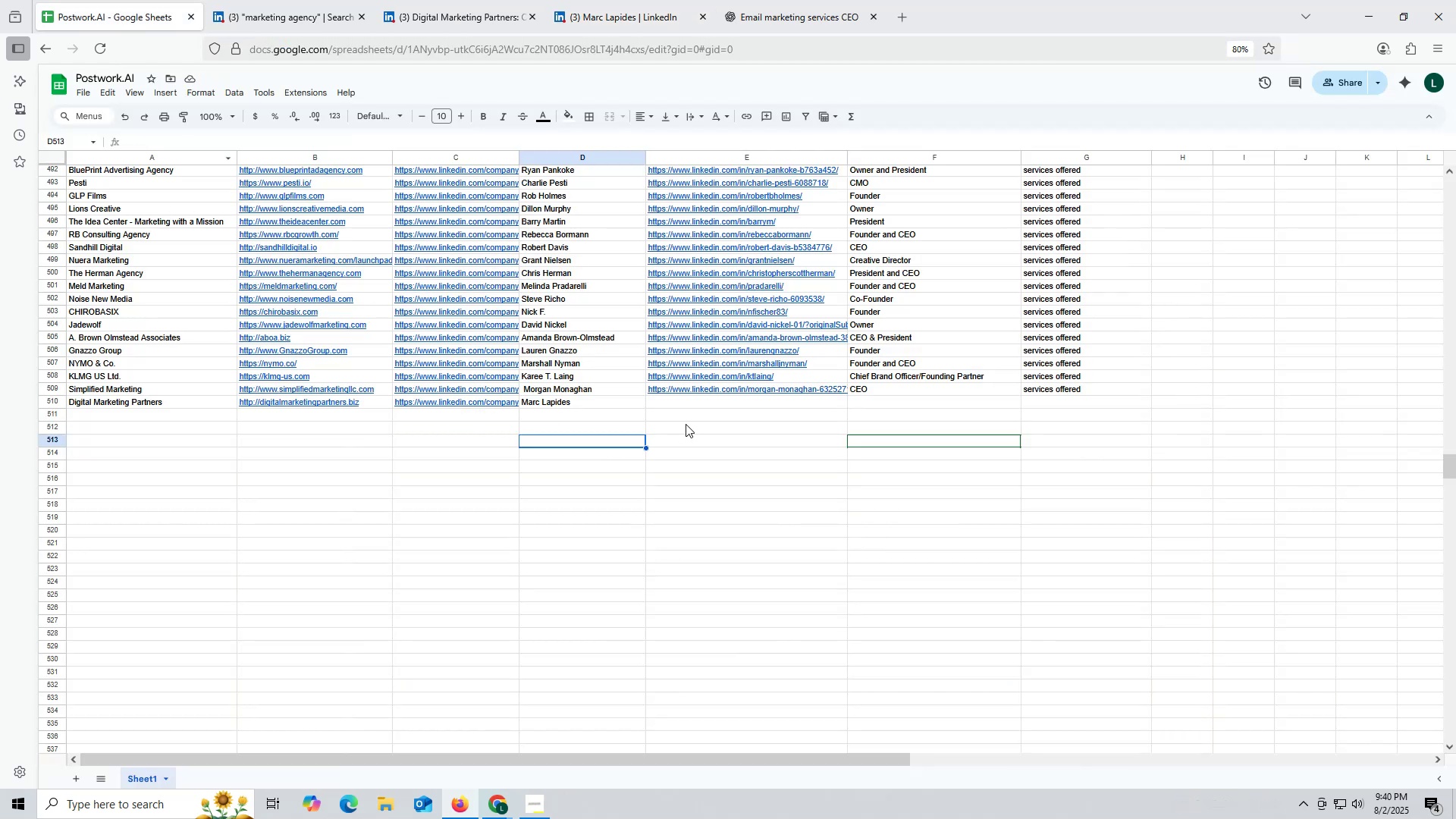 
double_click([691, 407])
 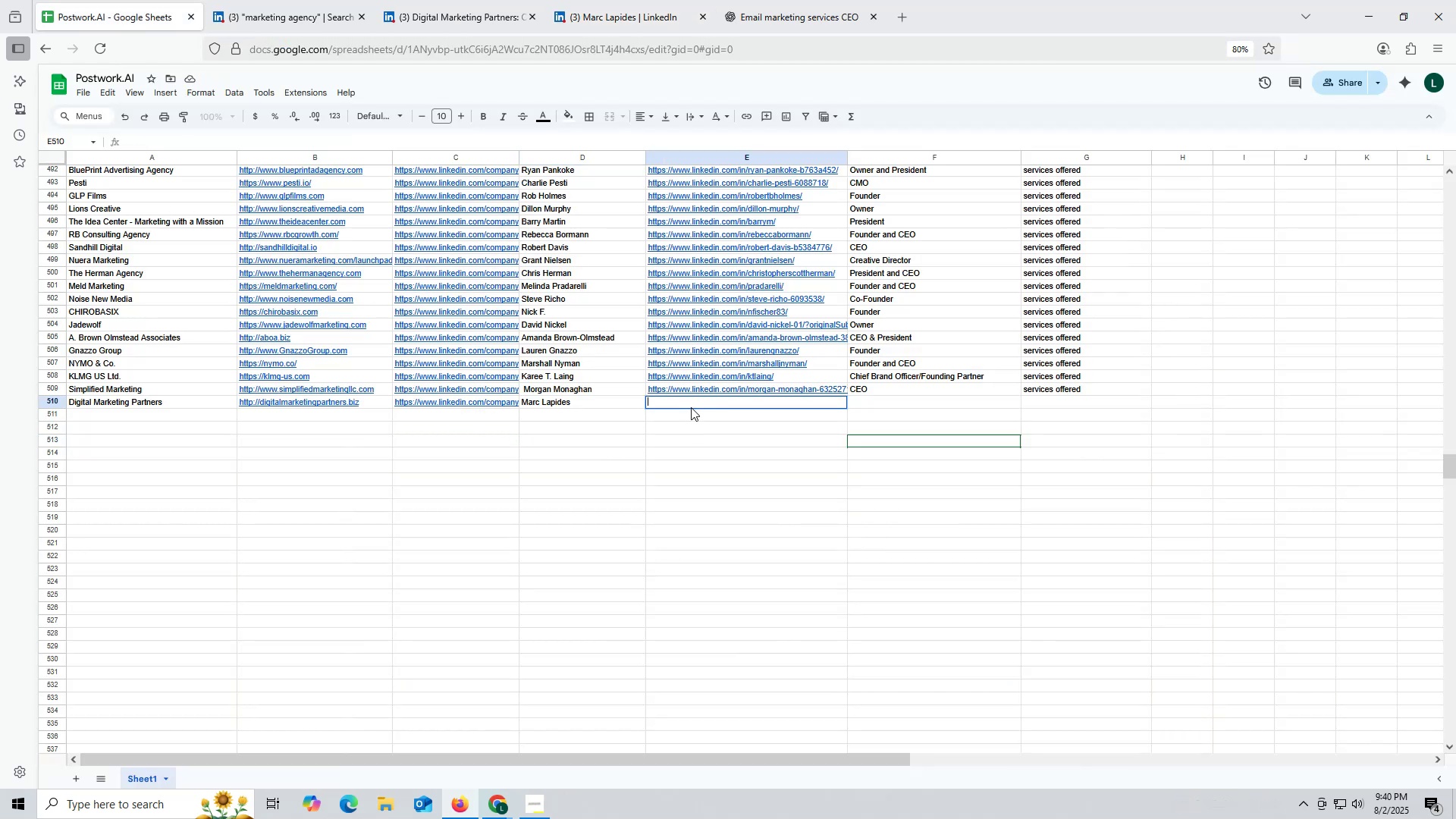 
key(Control+ControlLeft)
 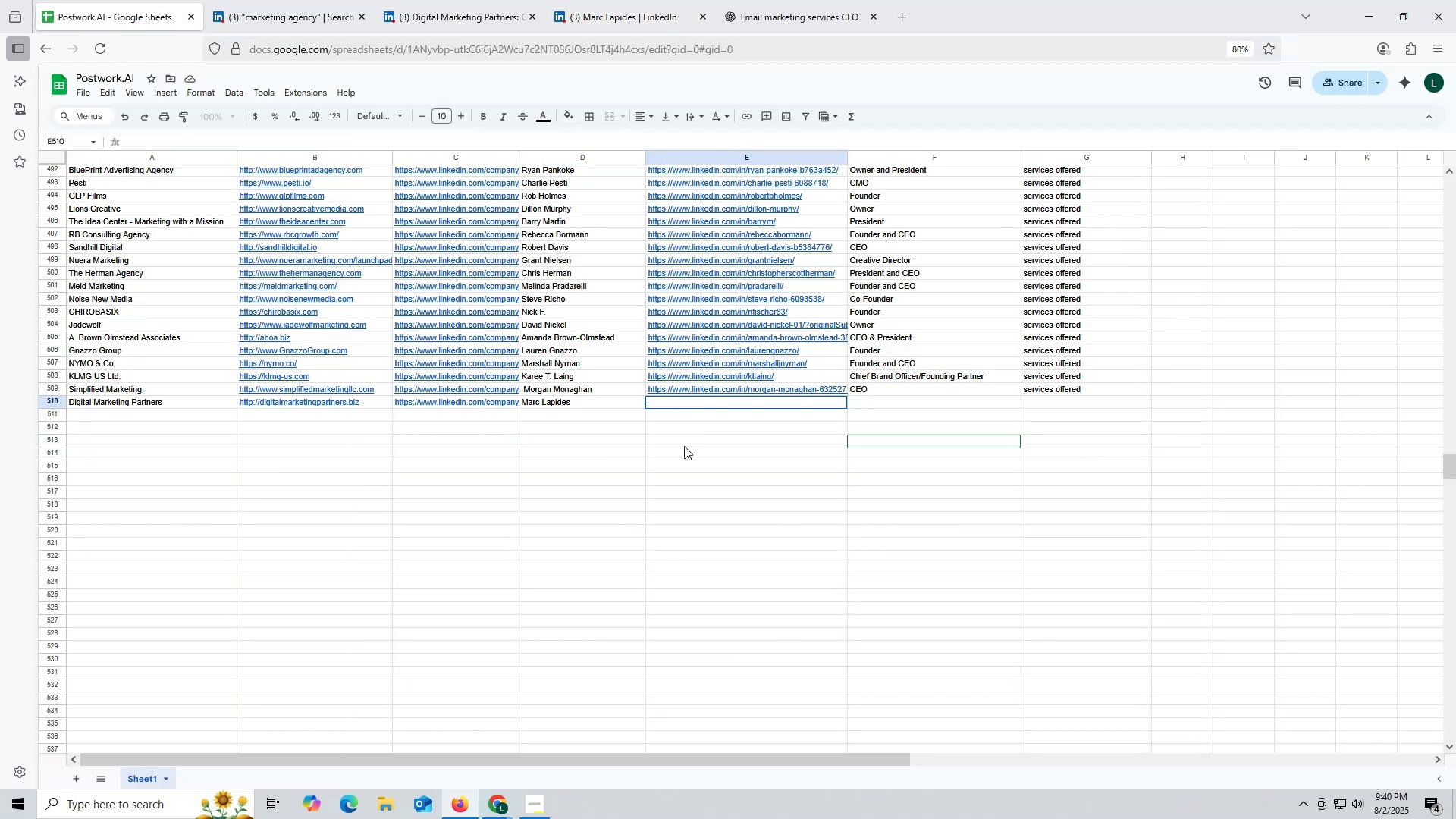 
key(Control+V)
 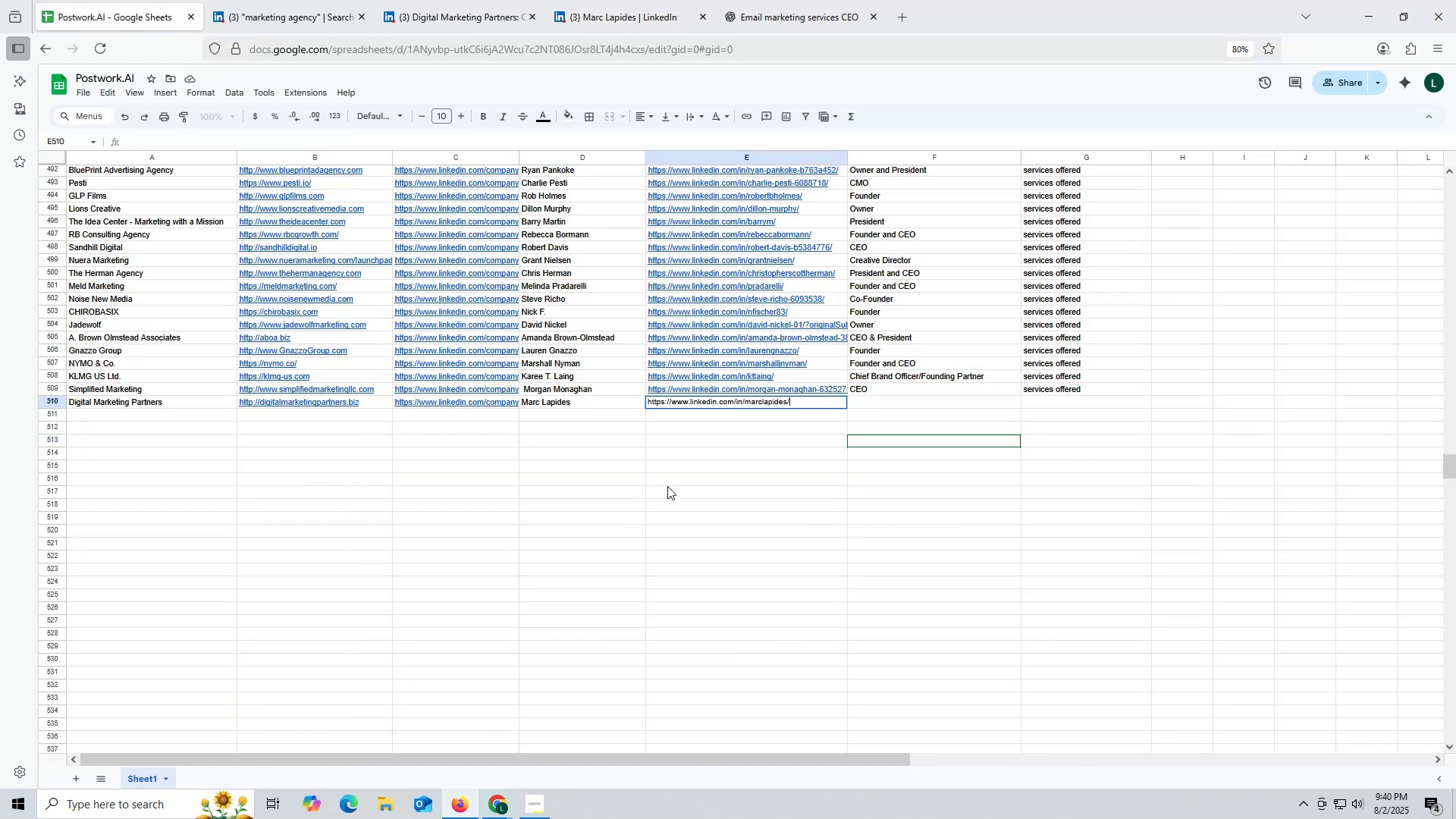 
left_click([667, 486])
 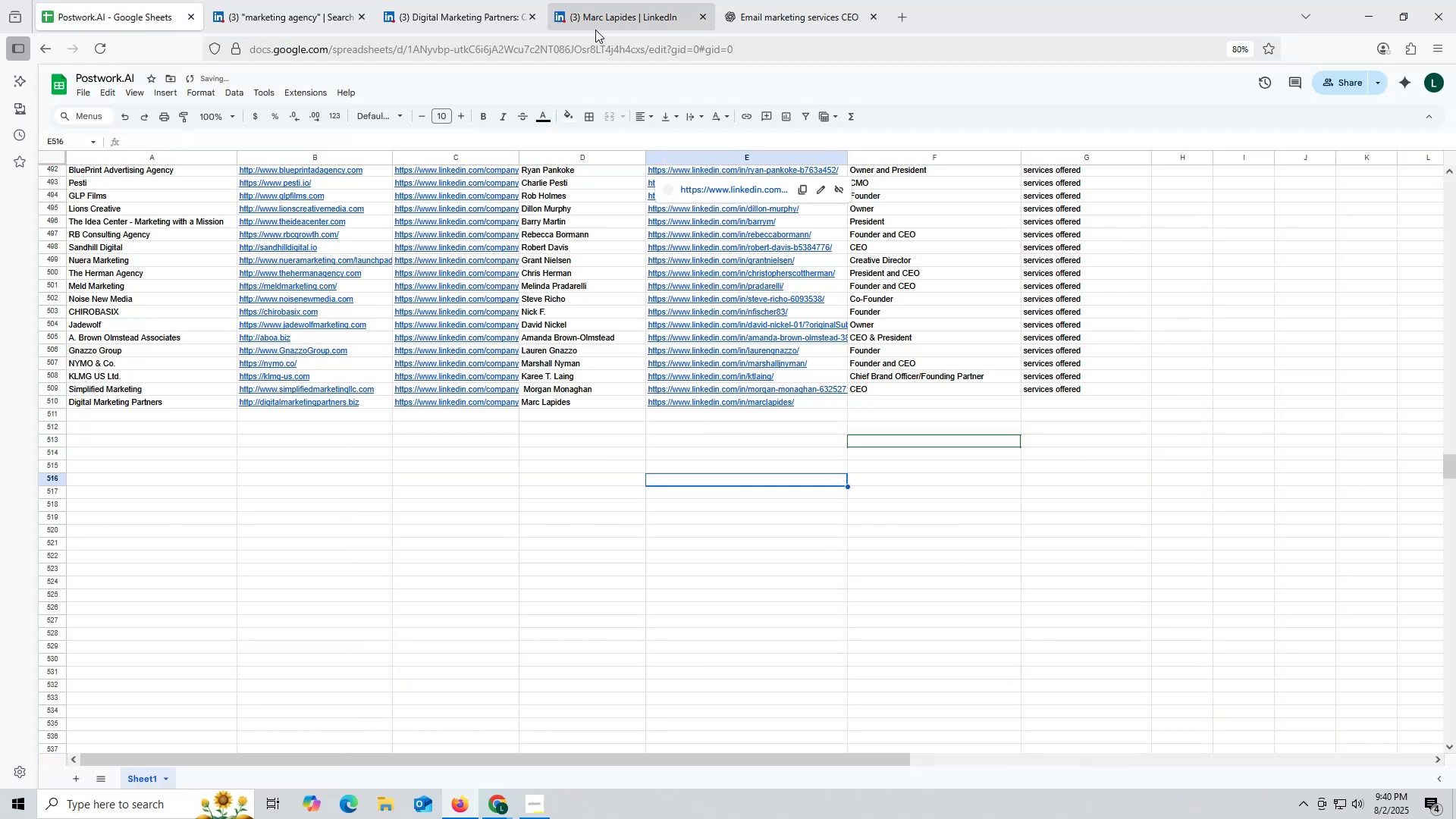 
left_click([593, 20])
 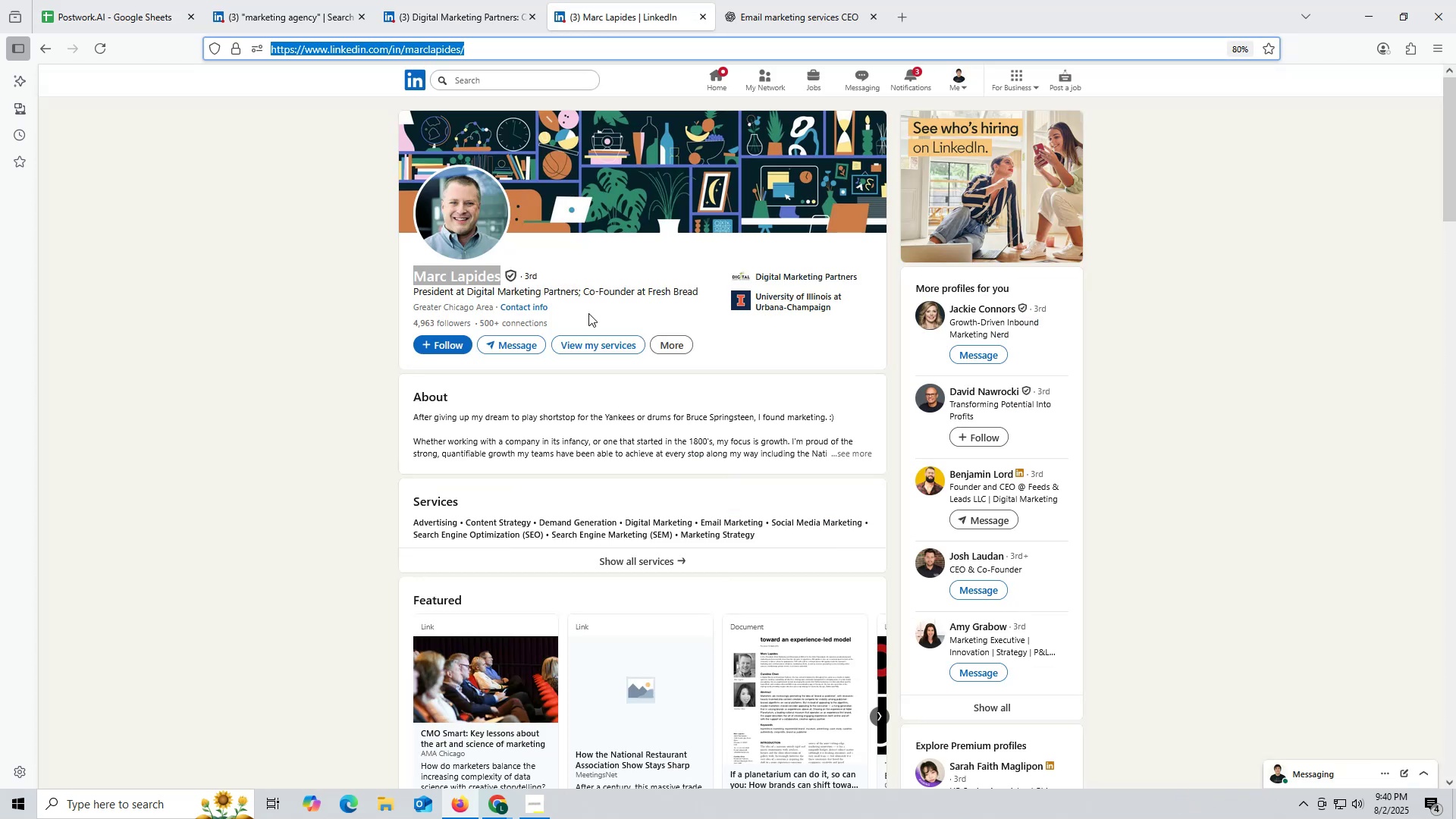 
scroll: coordinate [551, 382], scroll_direction: down, amount: 11.0
 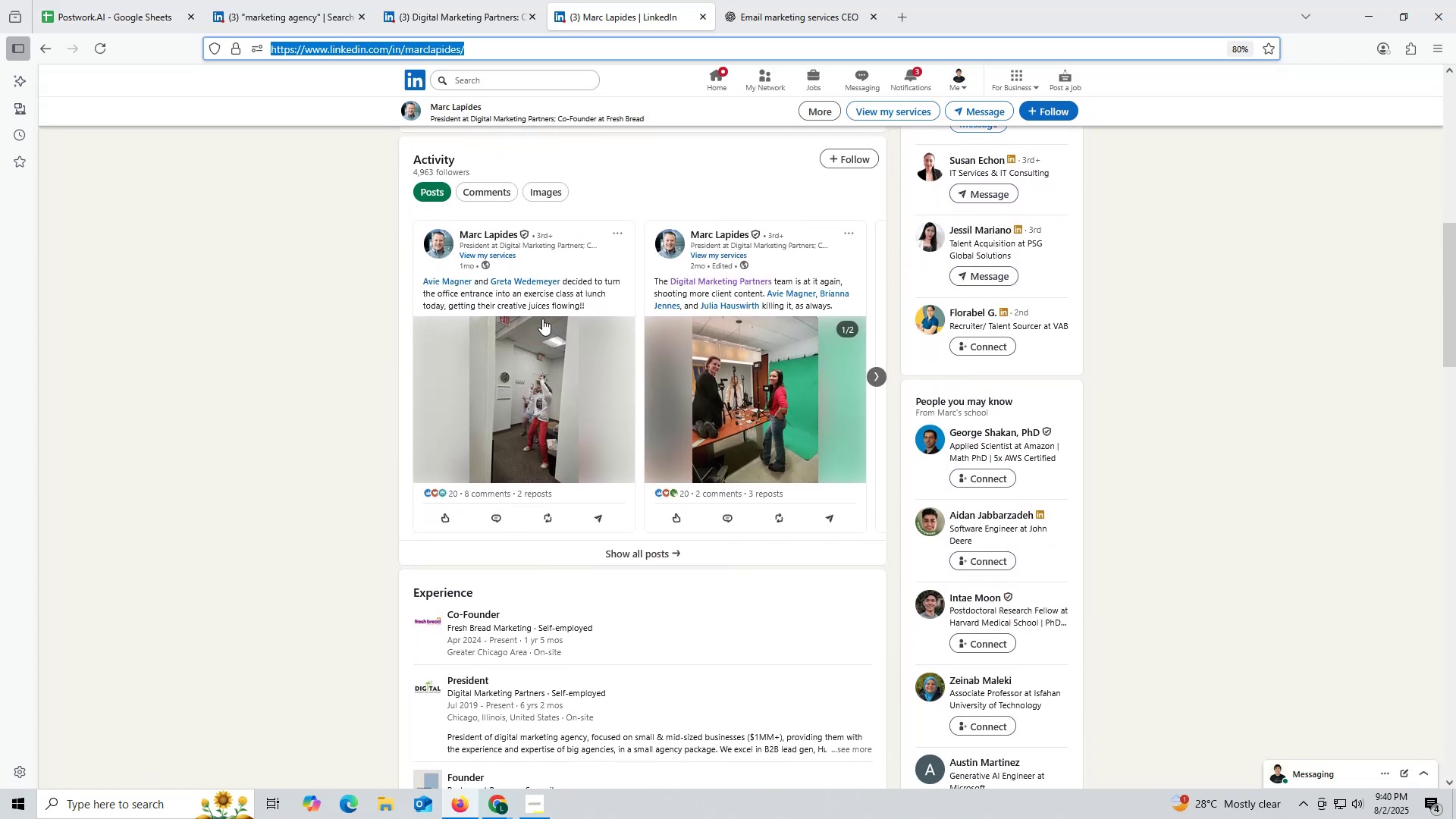 
scroll: coordinate [538, 316], scroll_direction: up, amount: 6.0
 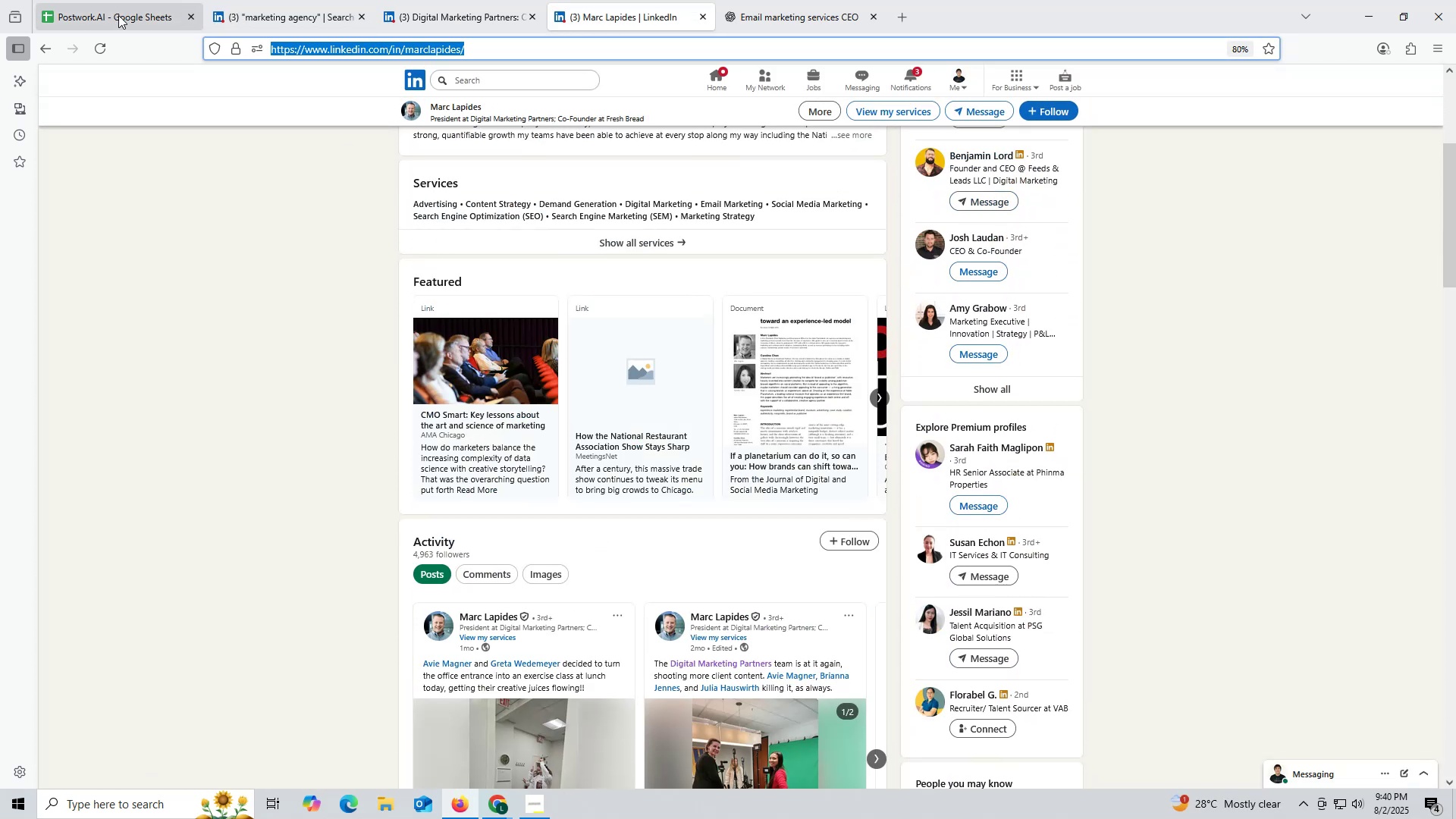 
left_click([111, 15])
 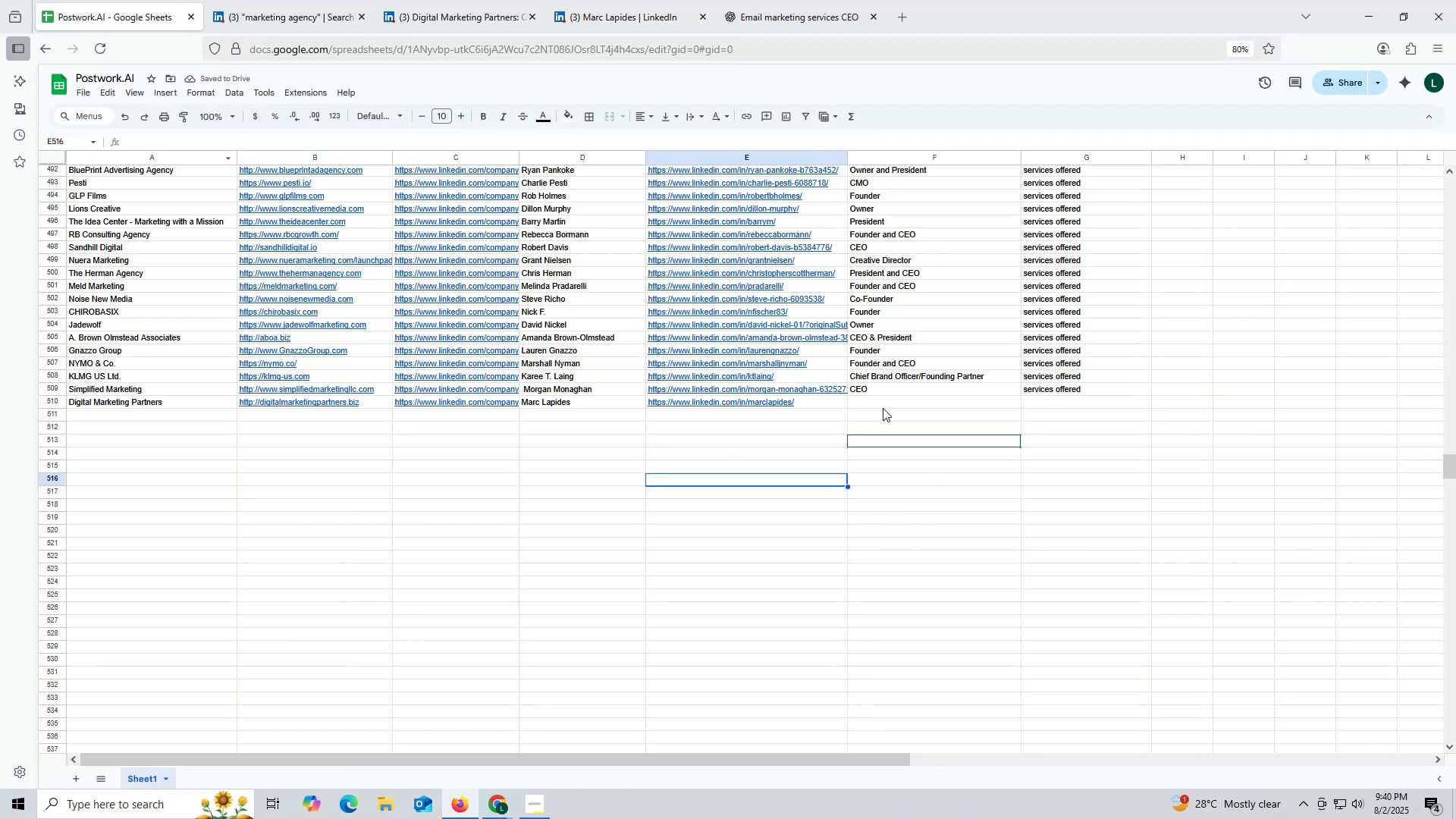 
left_click([883, 403])
 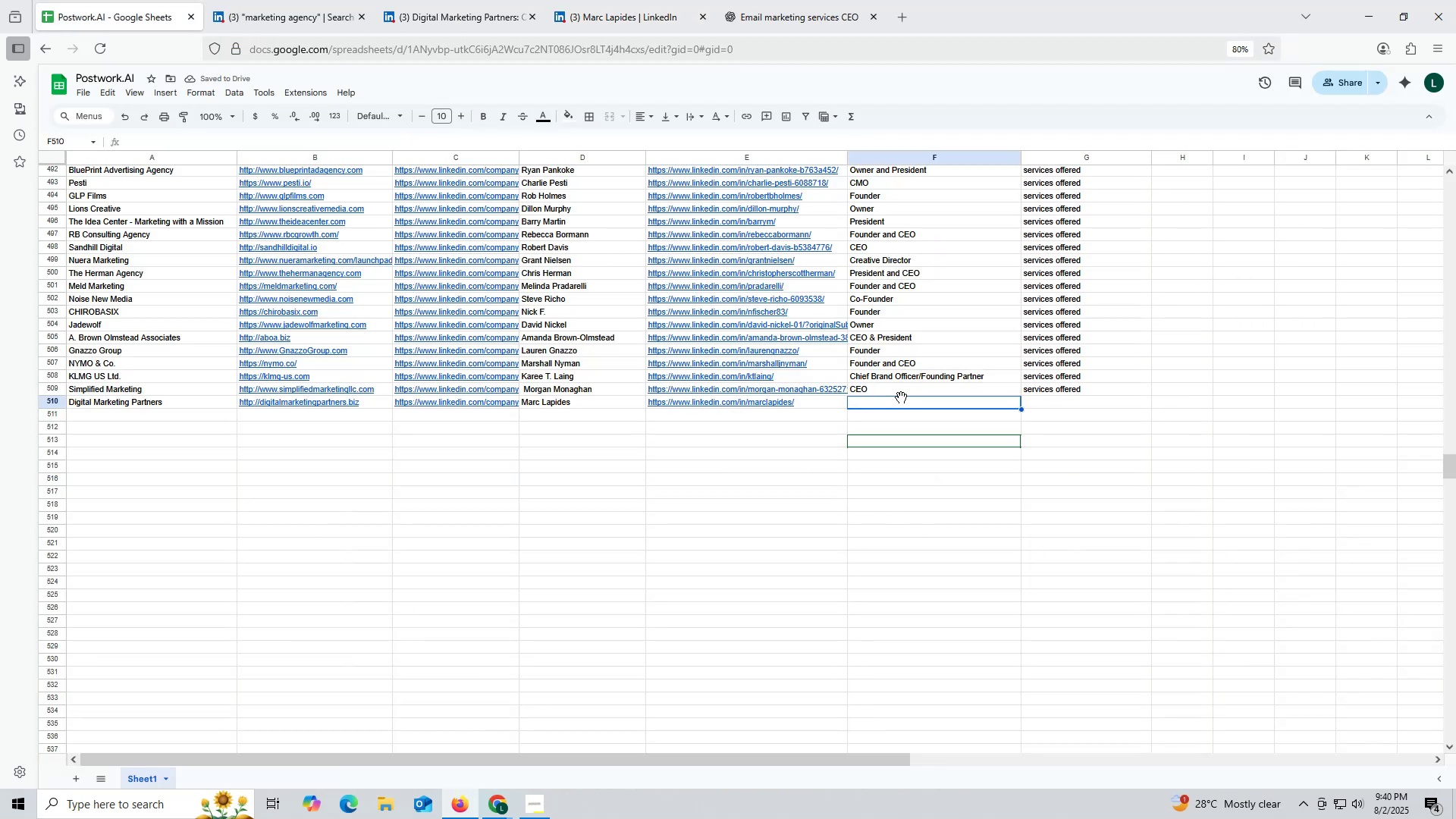 
type(Preside)
 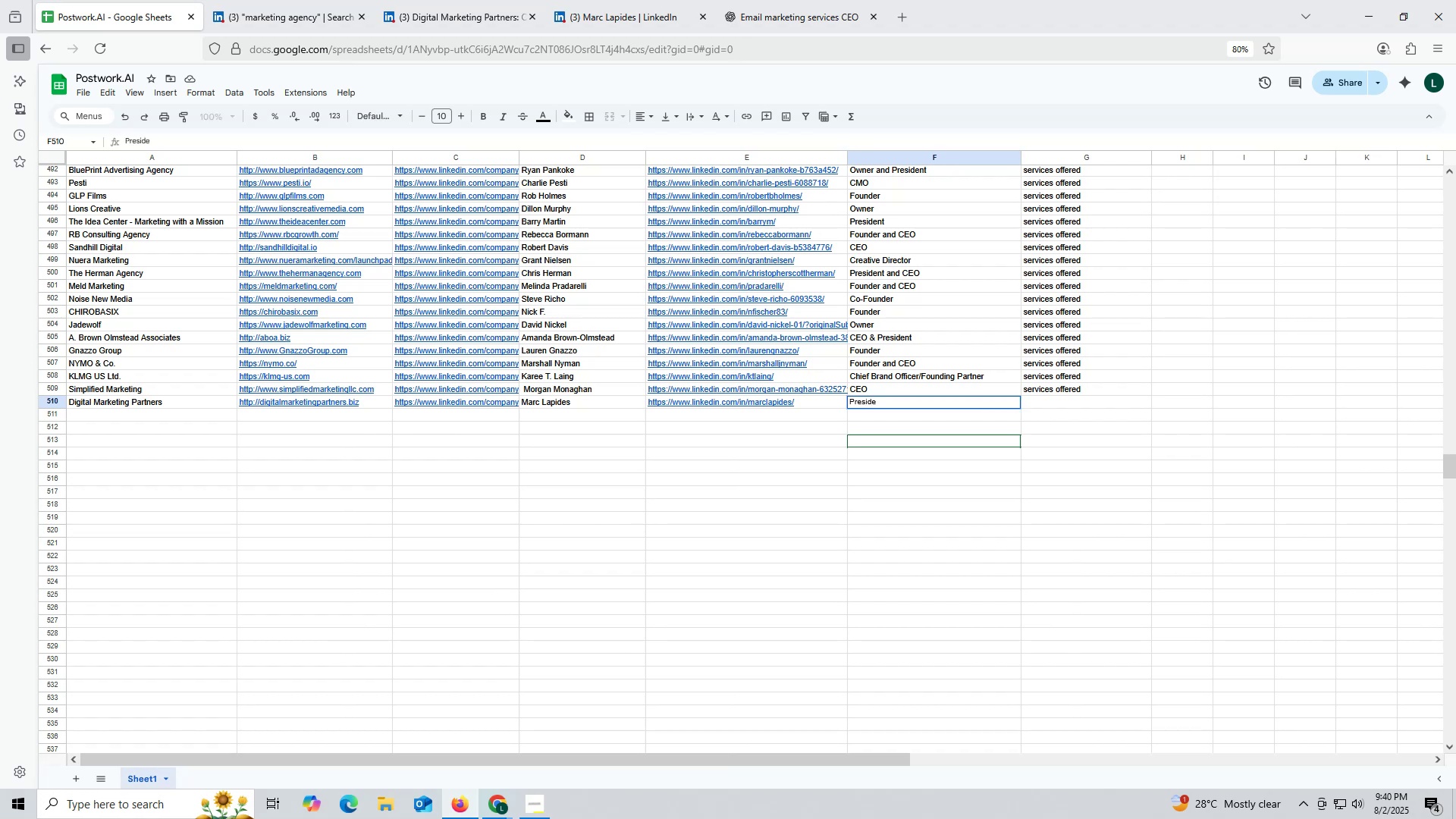 
wait(5.38)
 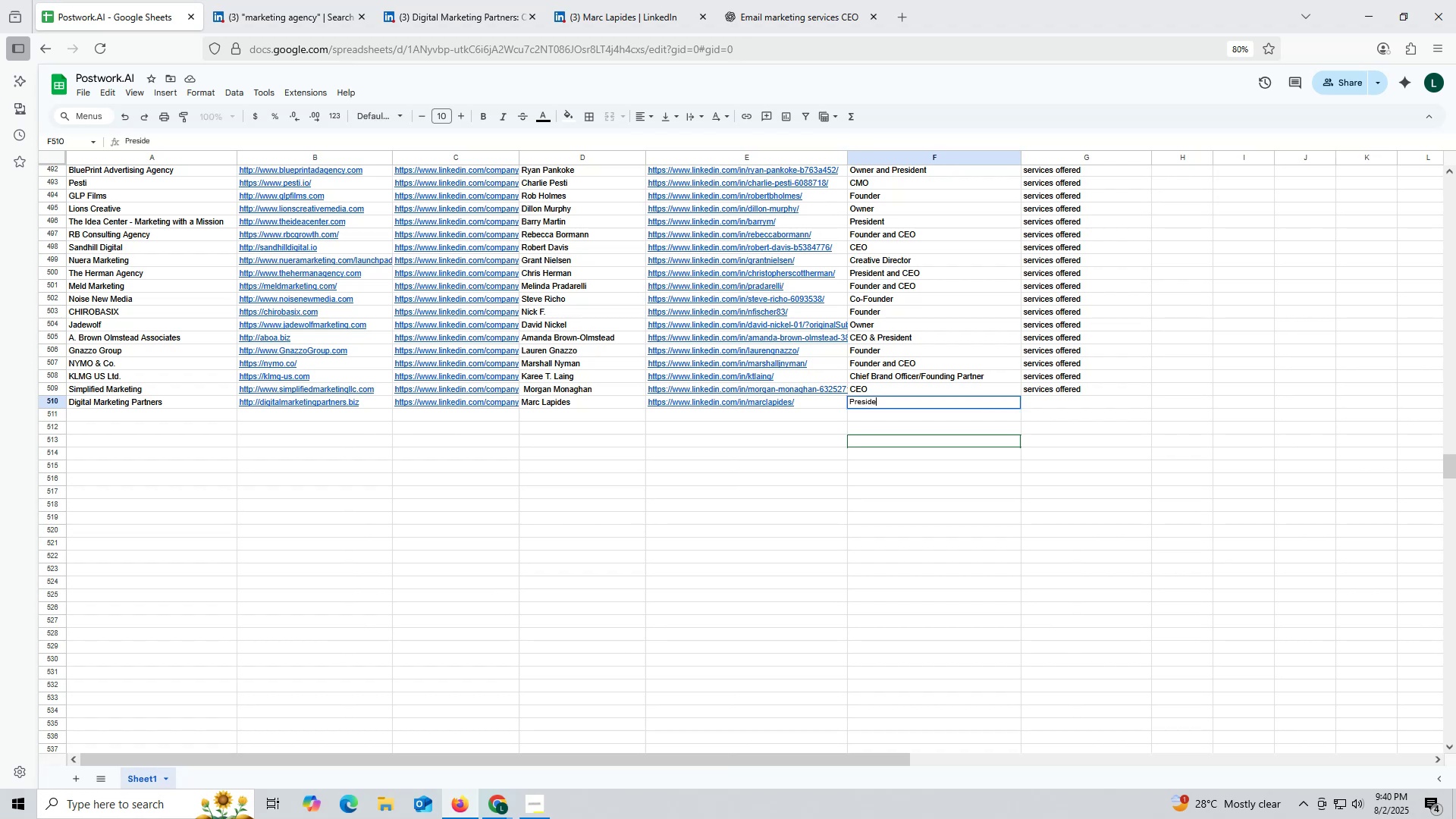 
type(nt)
 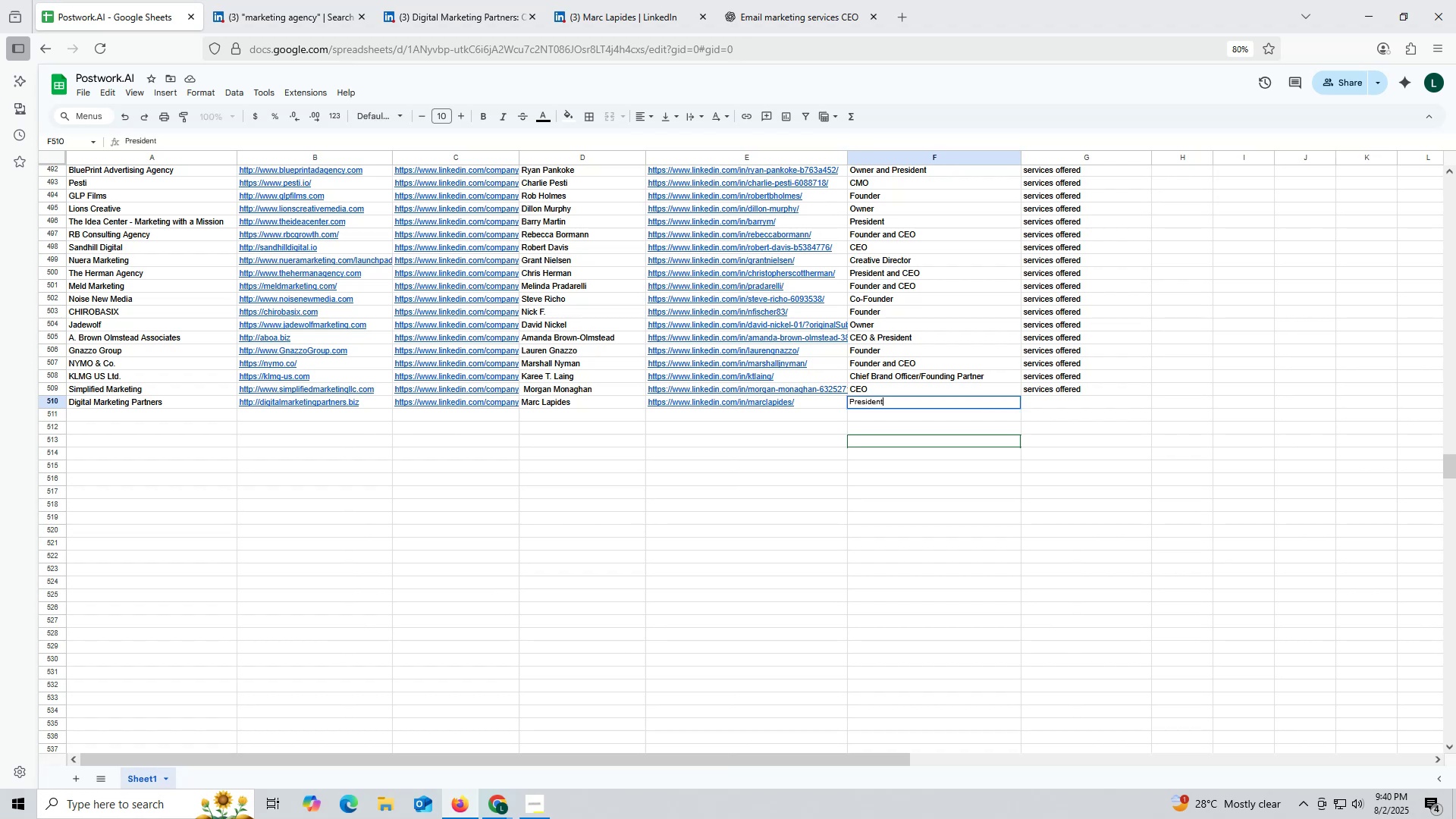 
key(Enter)
 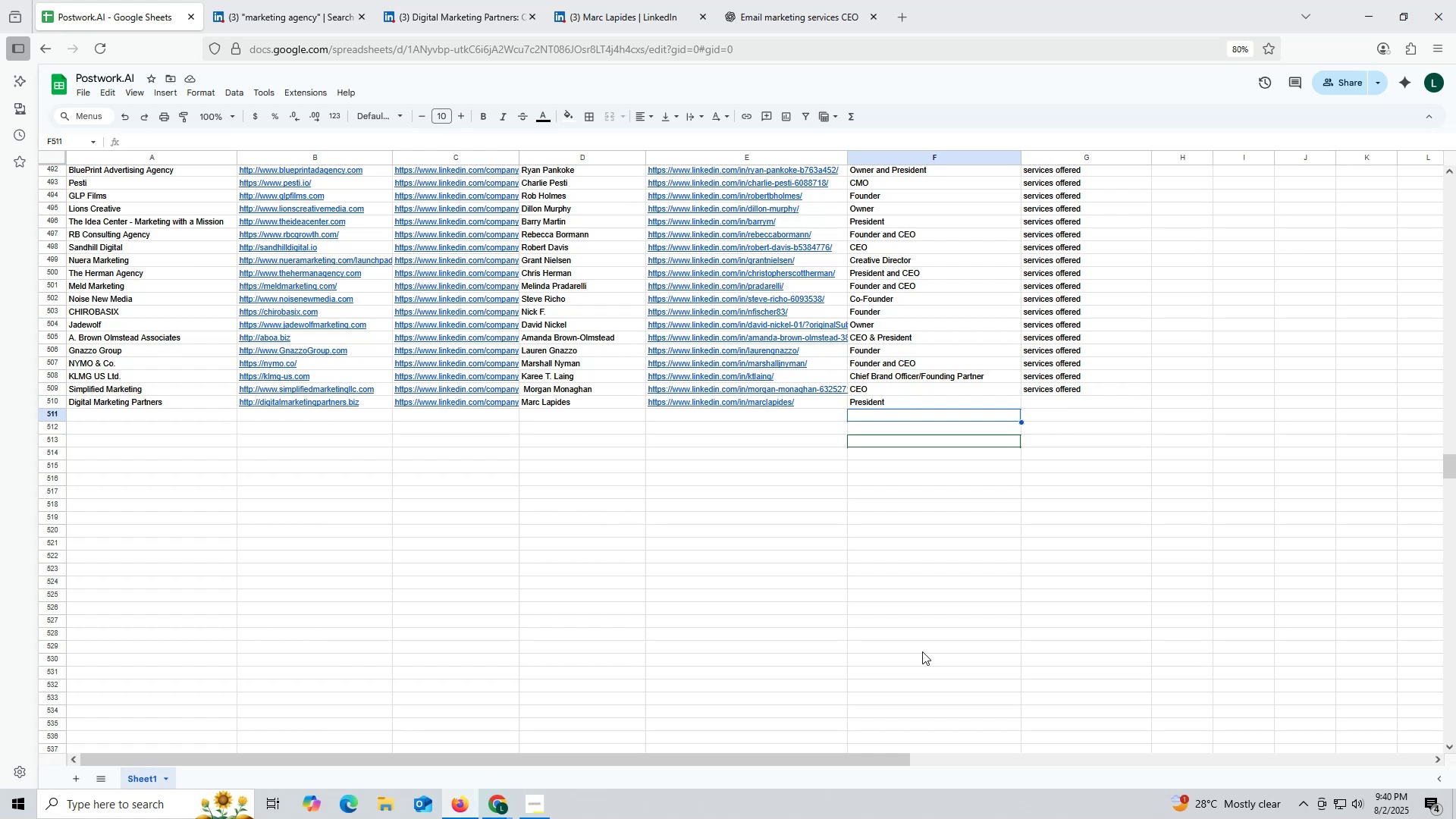 
wait(17.53)
 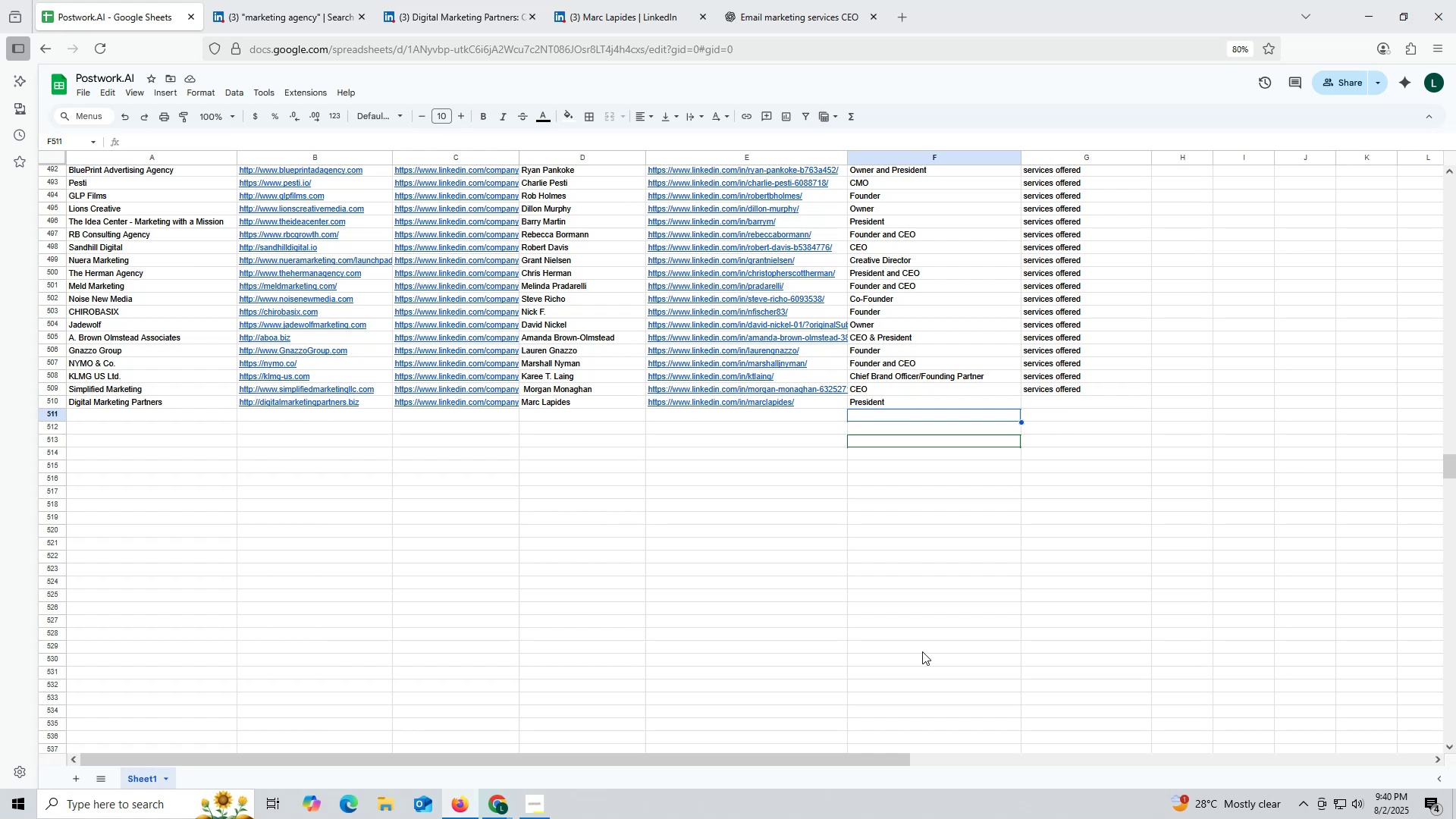 
left_click([1057, 388])
 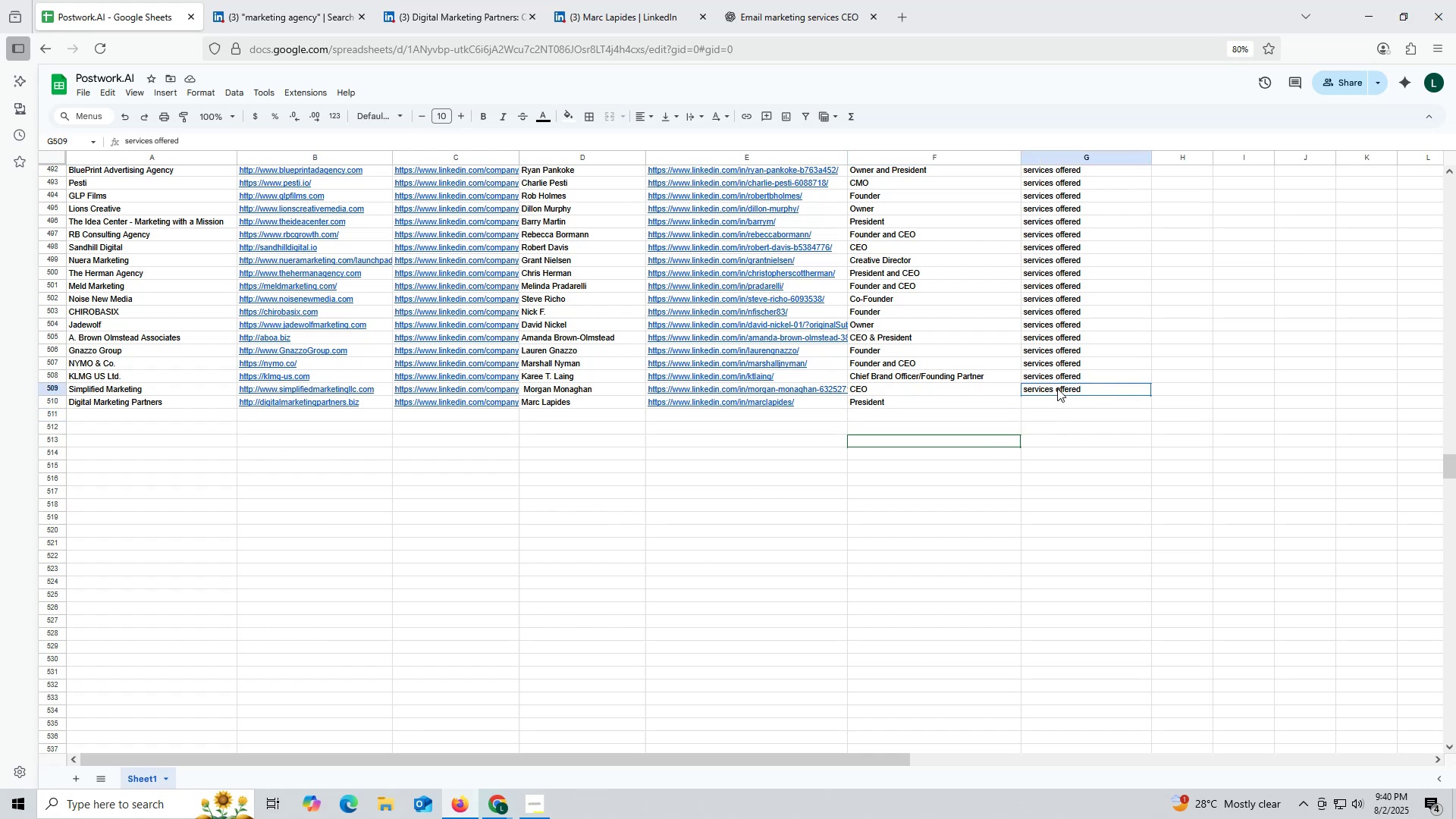 
key(Control+ControlLeft)
 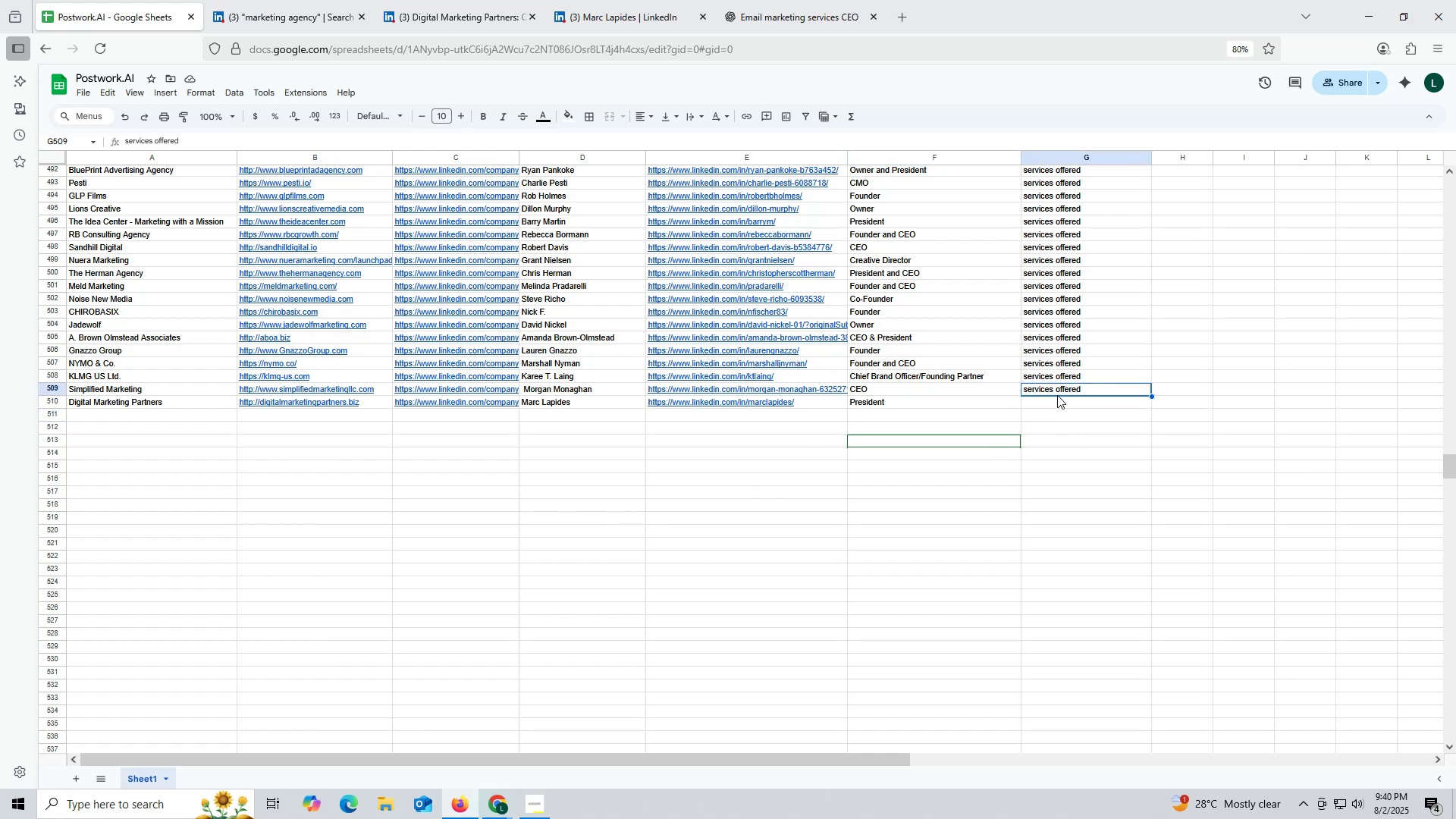 
key(Control+C)
 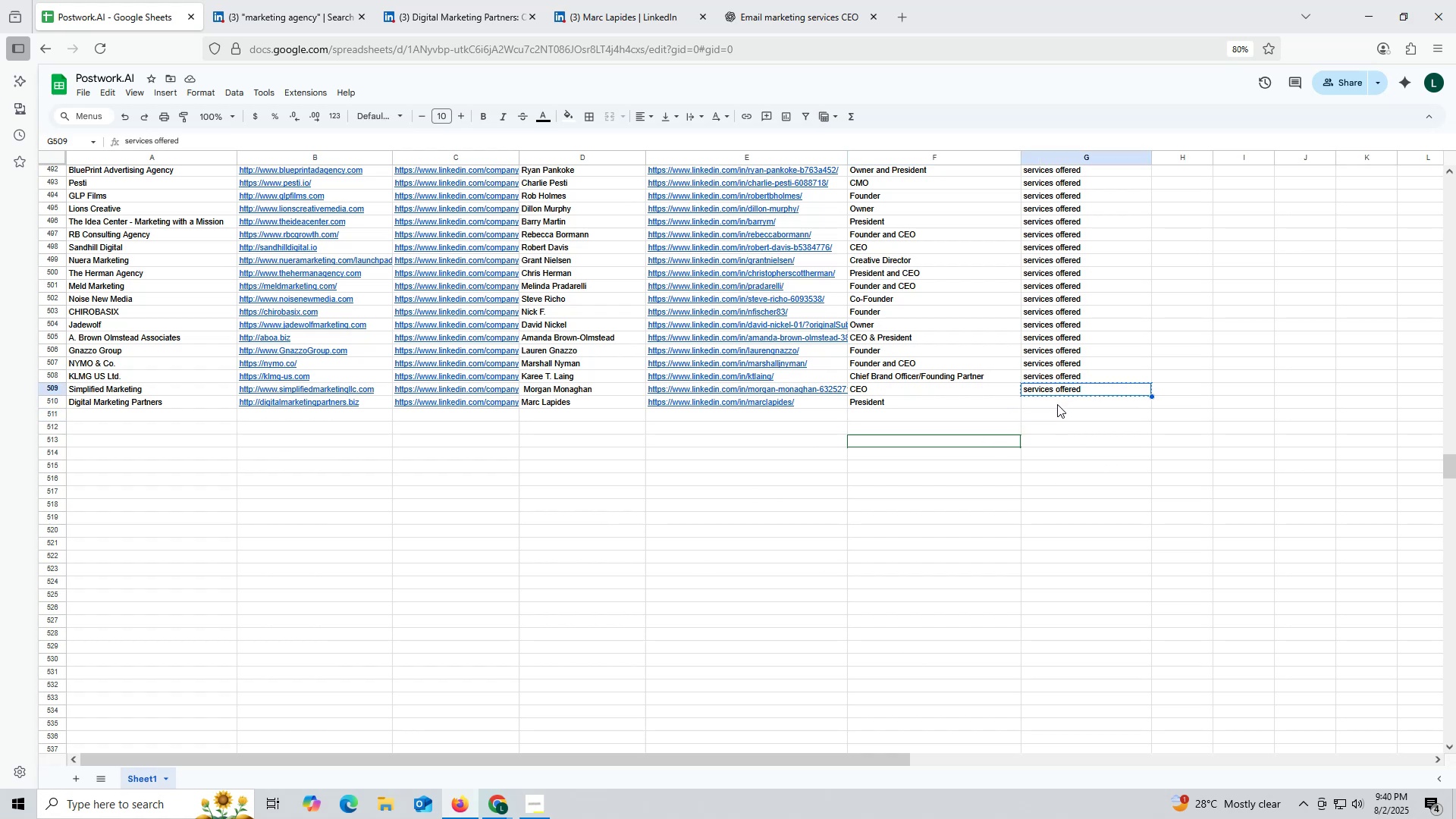 
key(Control+ControlLeft)
 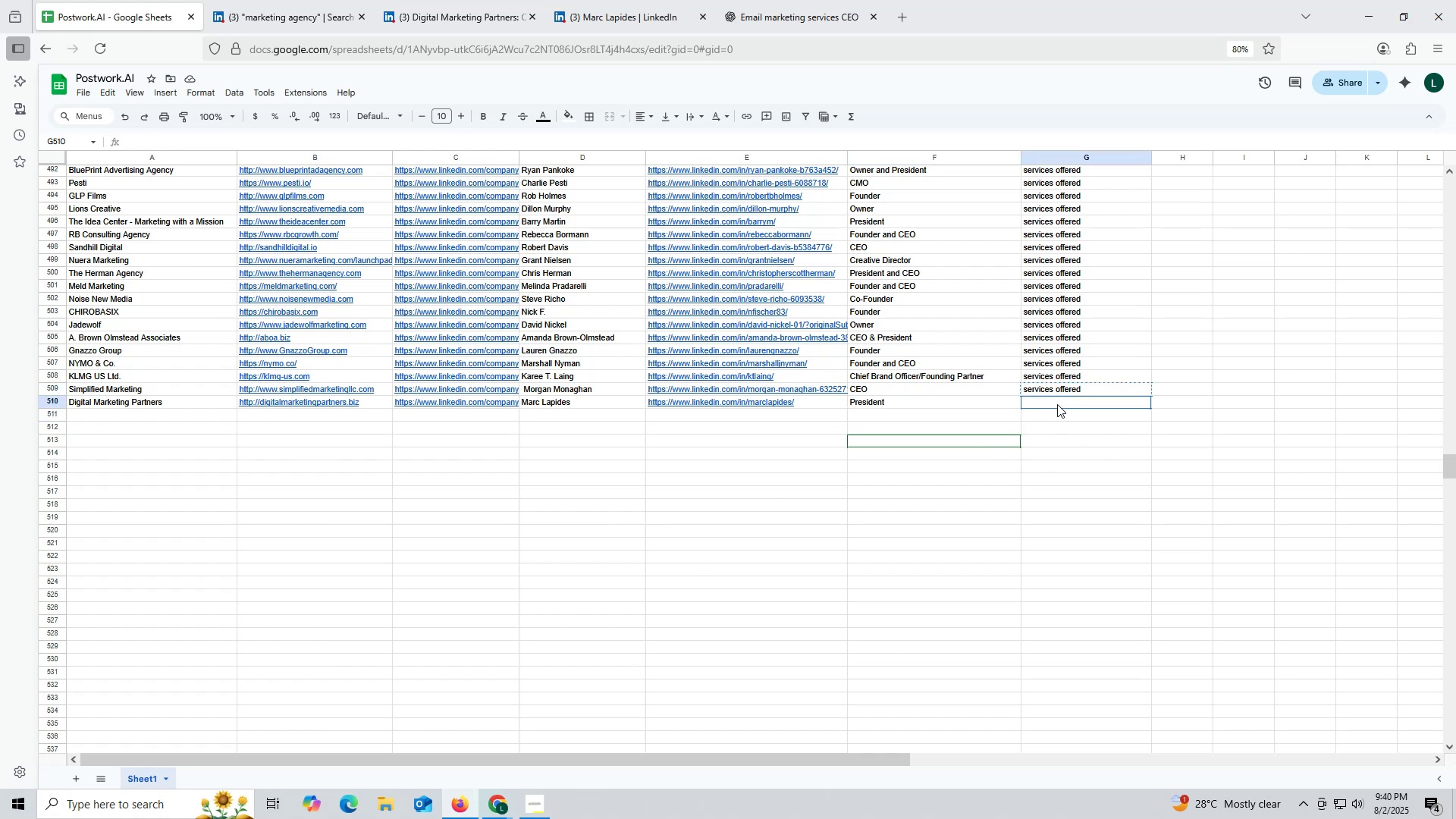 
left_click([1057, 404])
 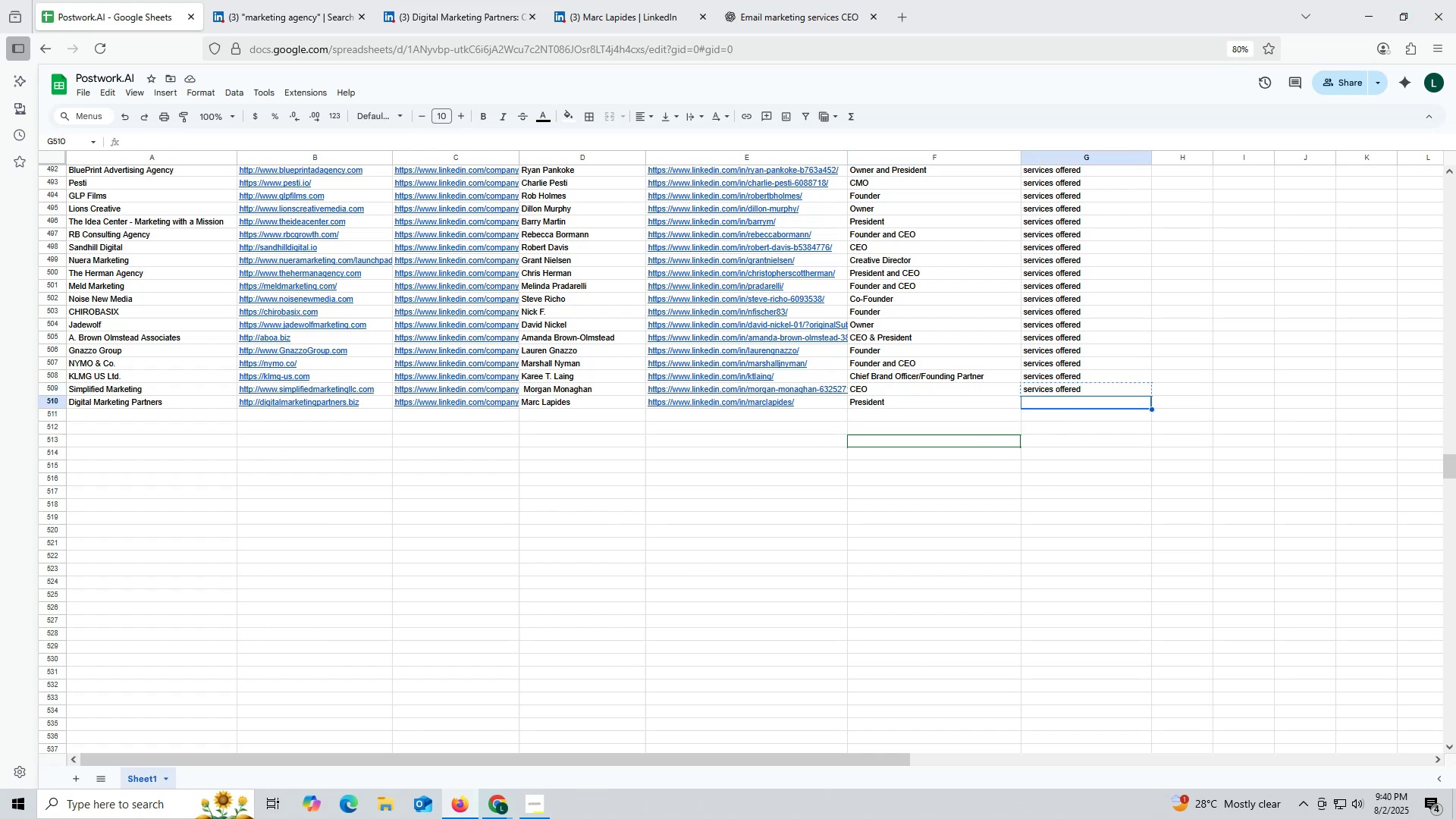 
key(Control+V)
 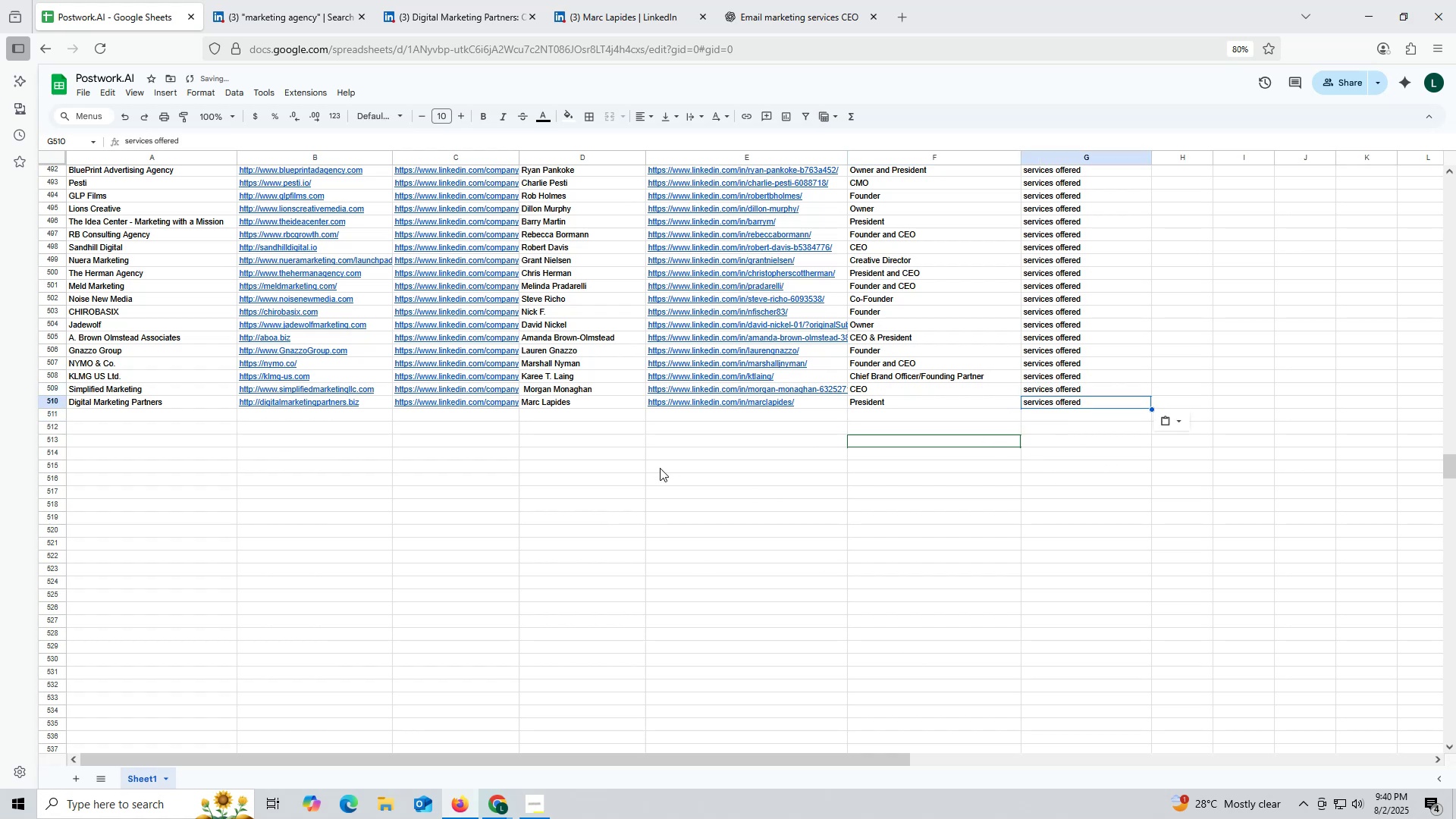 
scroll: coordinate [679, 431], scroll_direction: down, amount: 2.0
 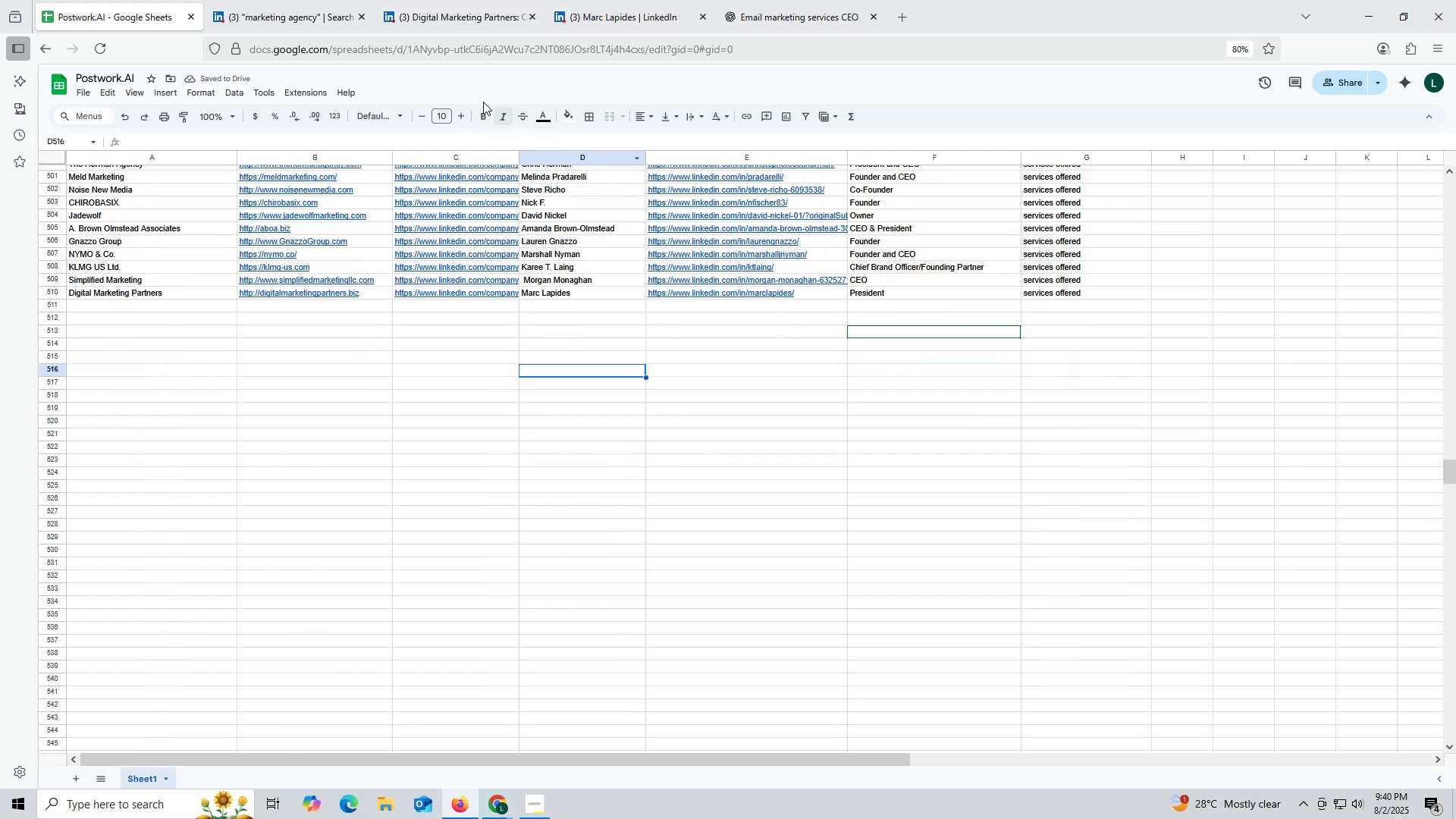 
left_click([458, 15])
 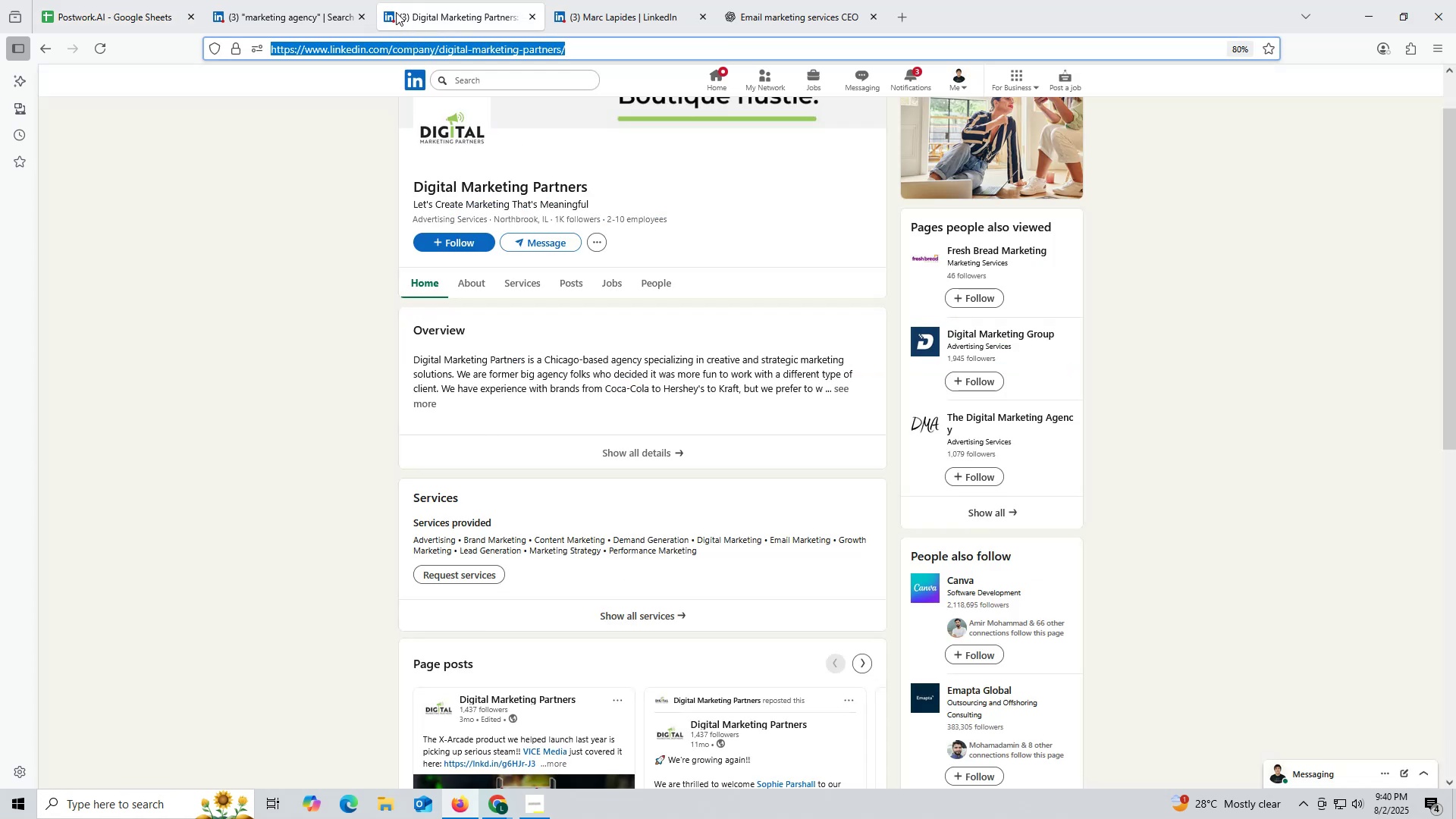 
wait(5.26)
 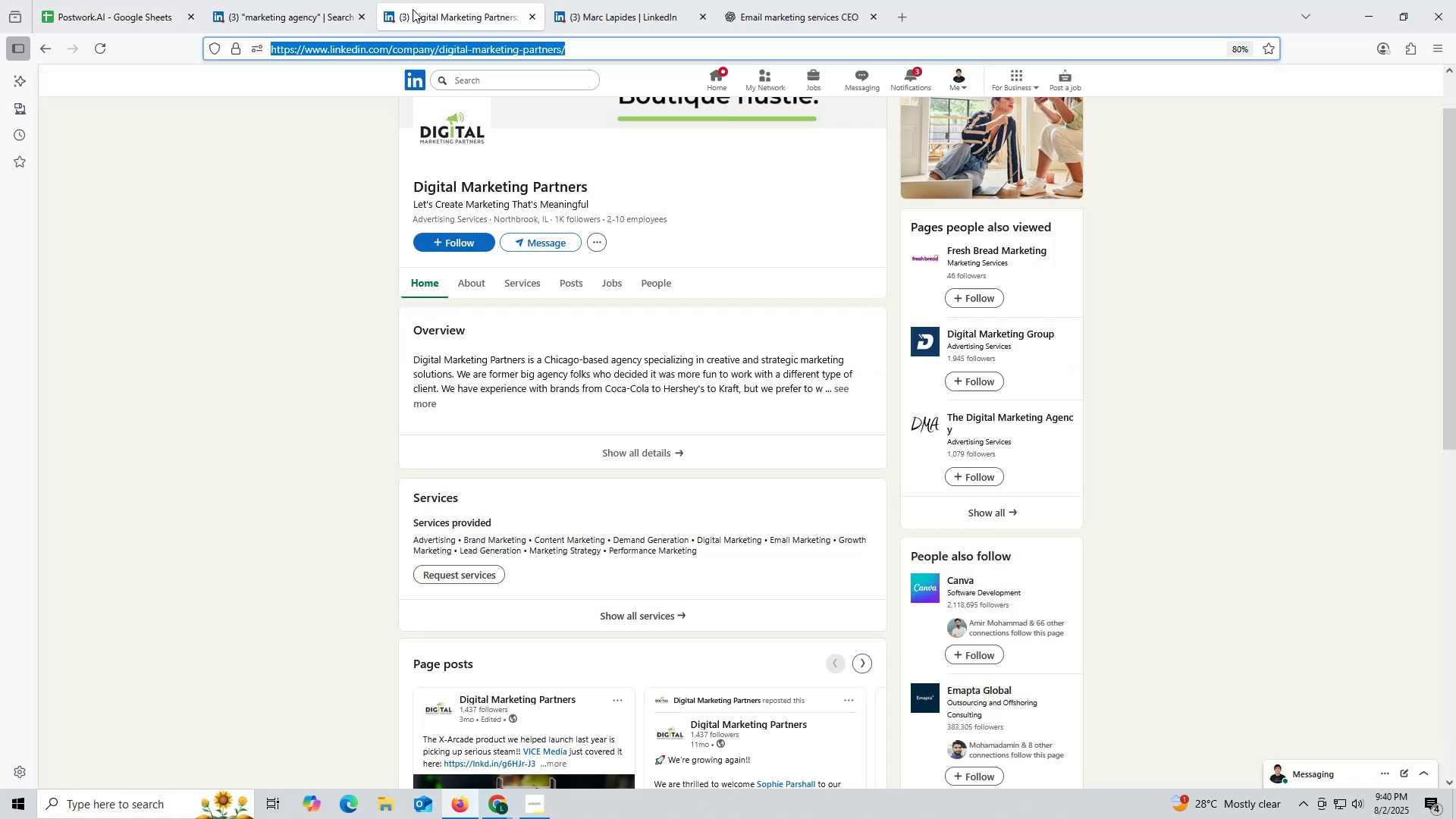 
left_click([259, 12])
 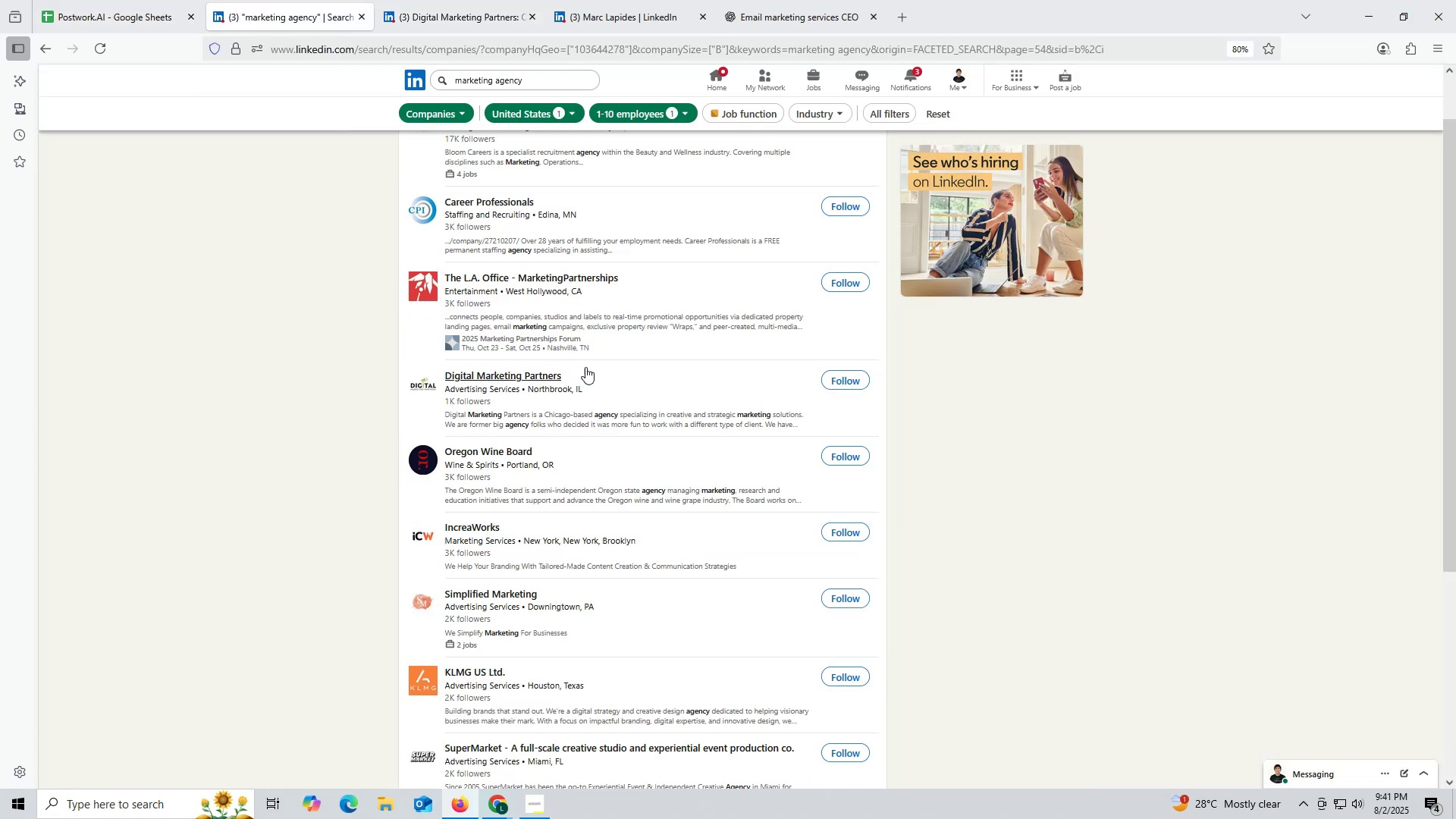 
scroll: coordinate [487, 319], scroll_direction: up, amount: 3.0
 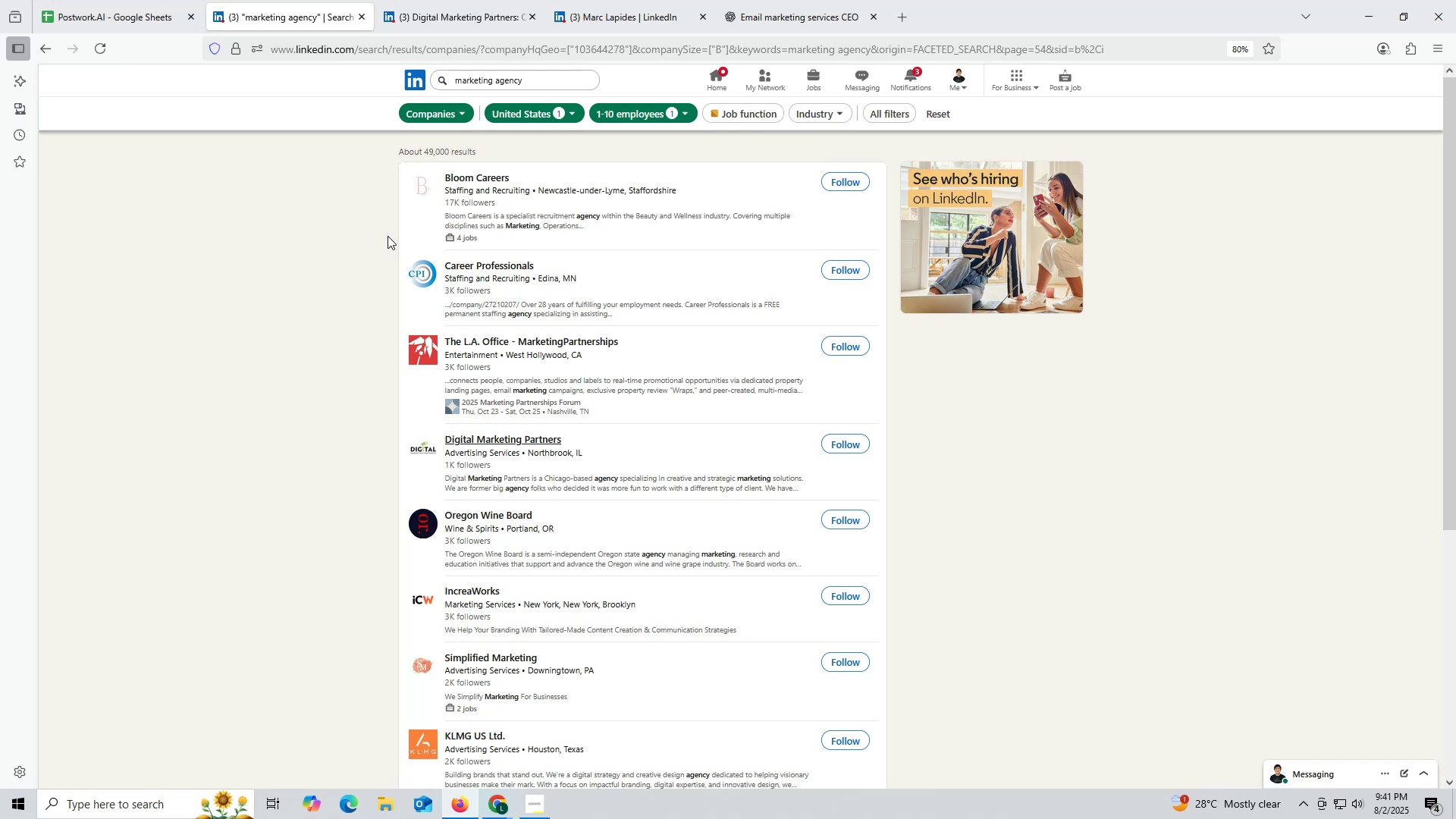 
scroll: coordinate [532, 501], scroll_direction: down, amount: 7.0
 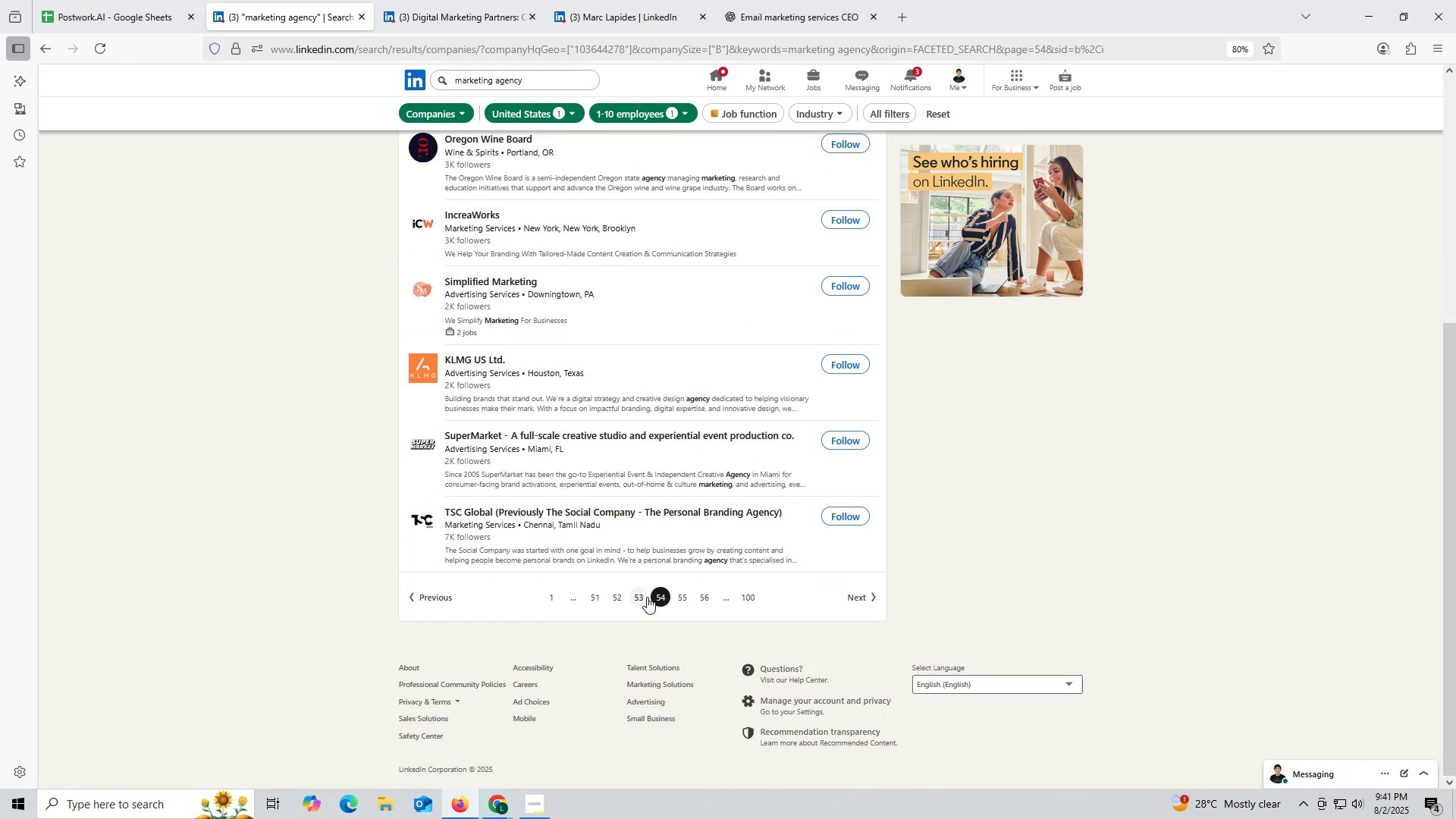 
left_click([640, 597])
 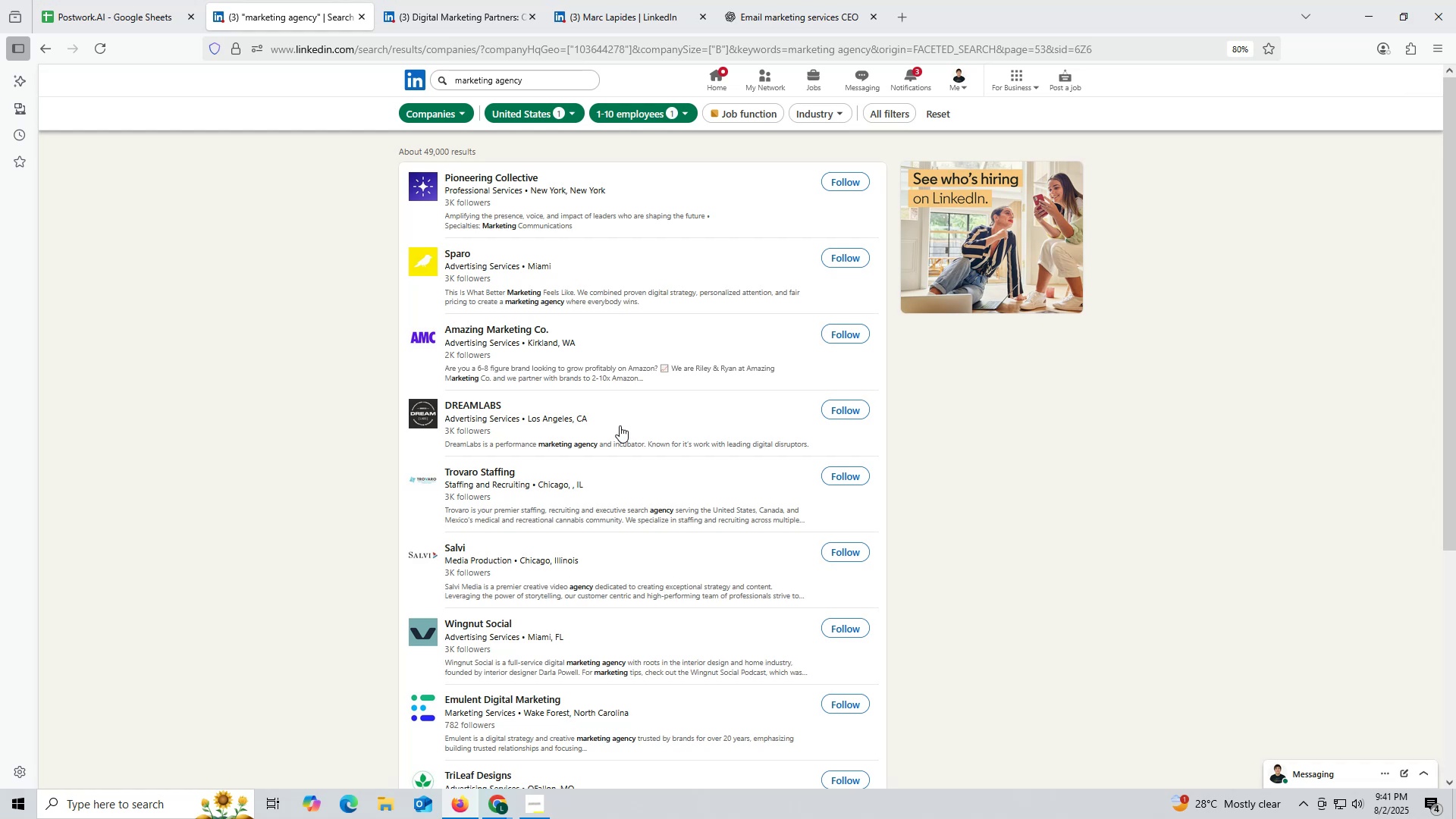 
wait(16.69)
 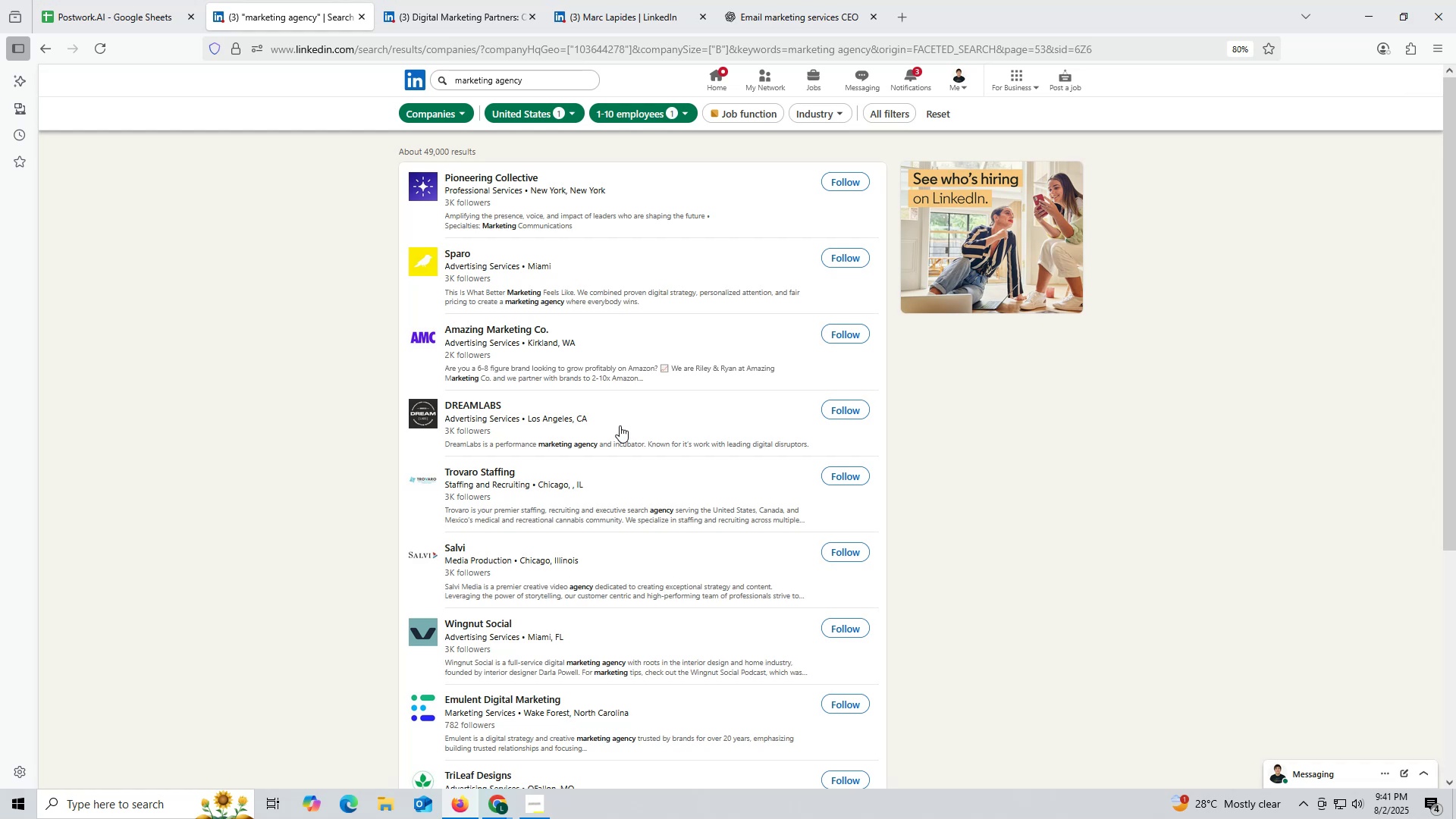 
scroll: coordinate [607, 406], scroll_direction: down, amount: 6.0
 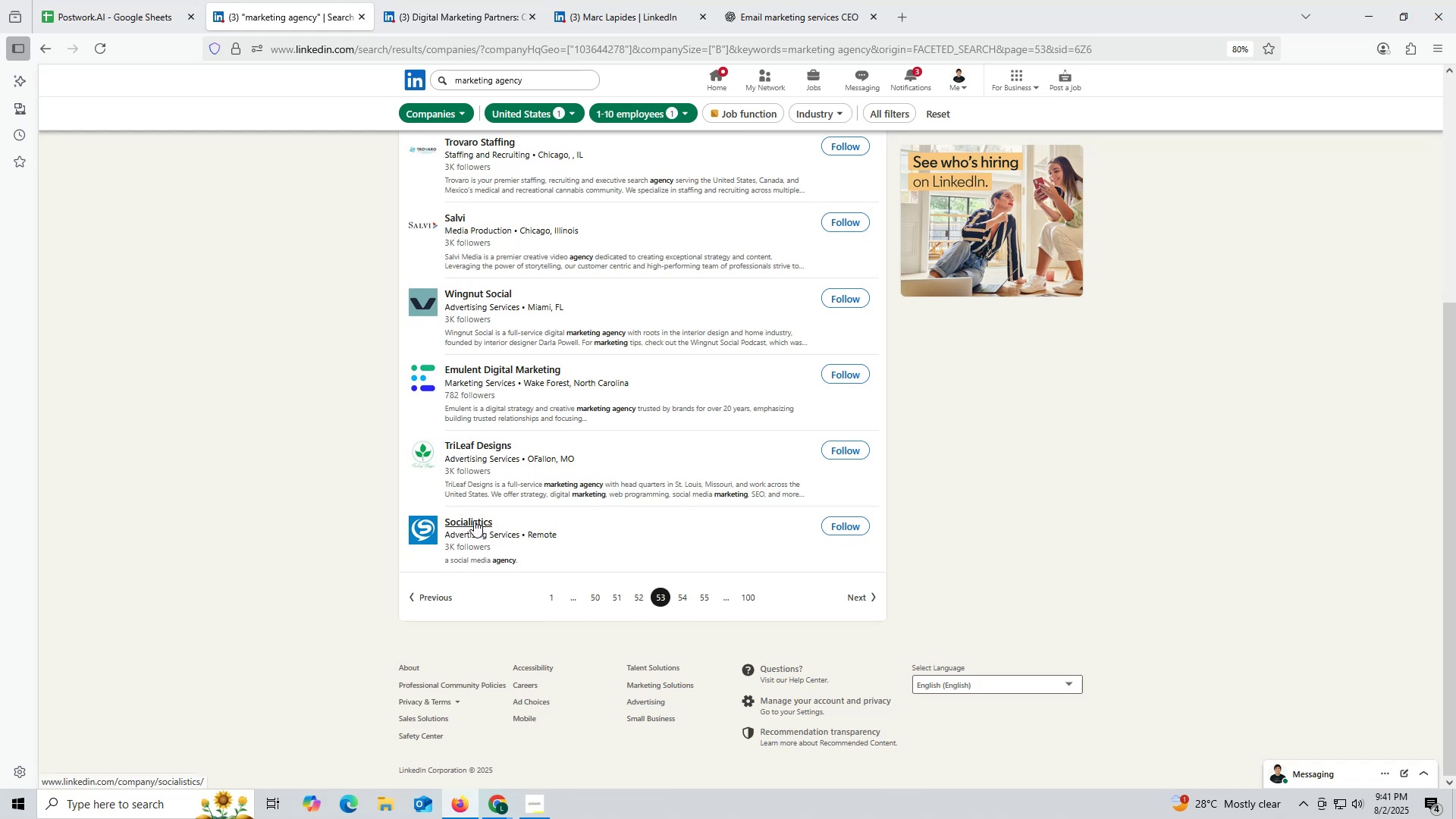 
wait(7.56)
 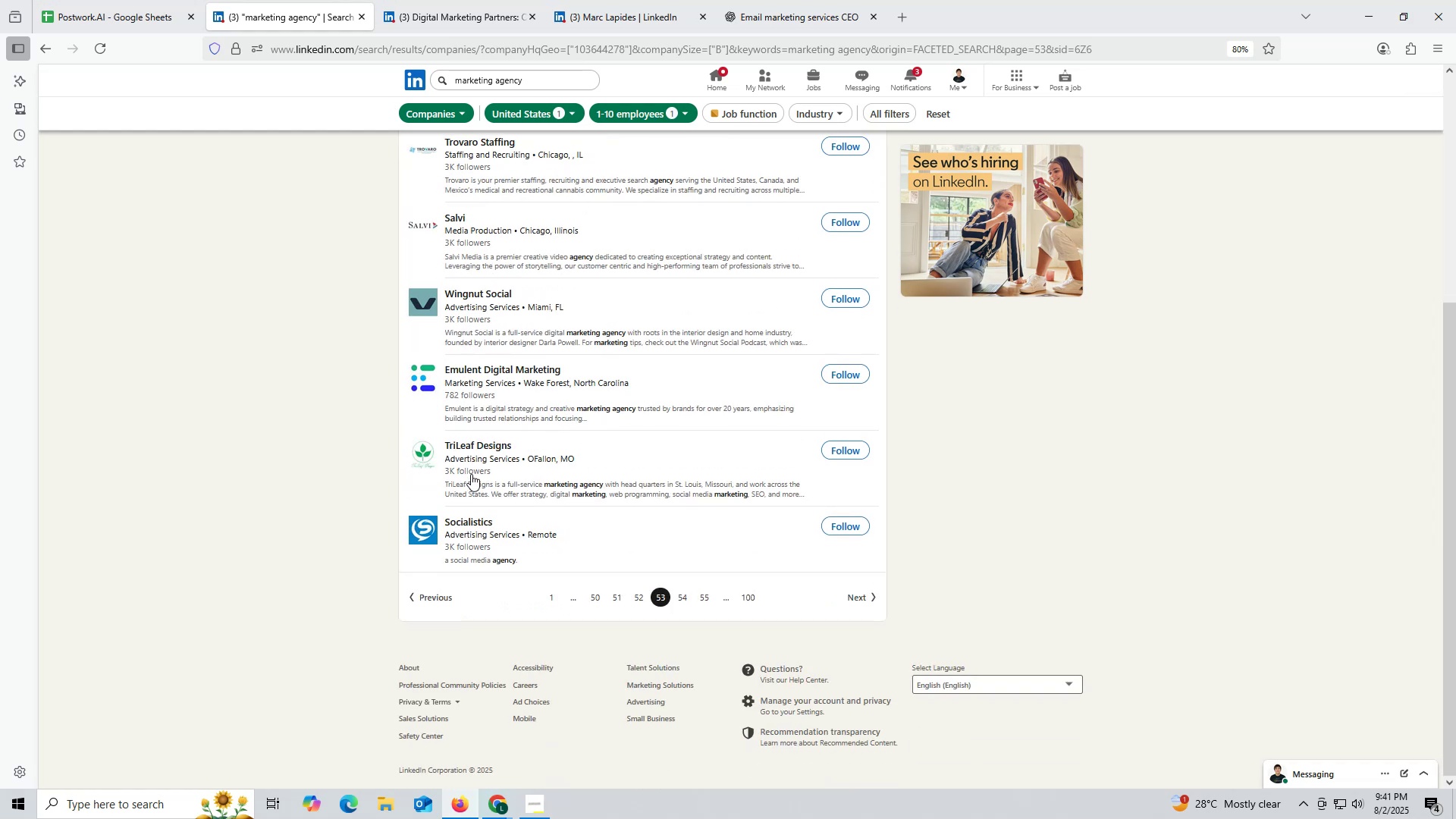 
right_click([466, 522])
 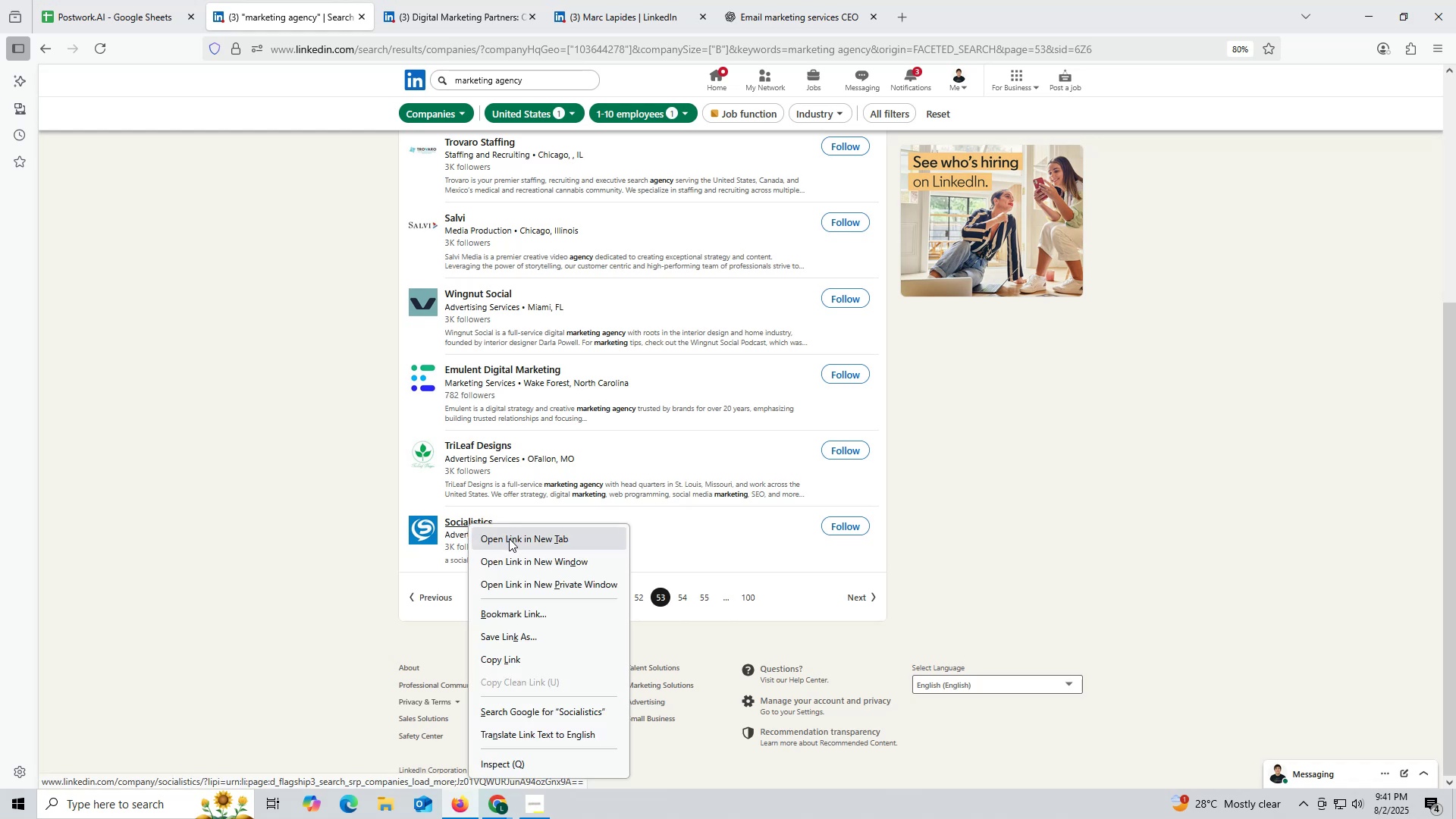 
left_click([509, 538])
 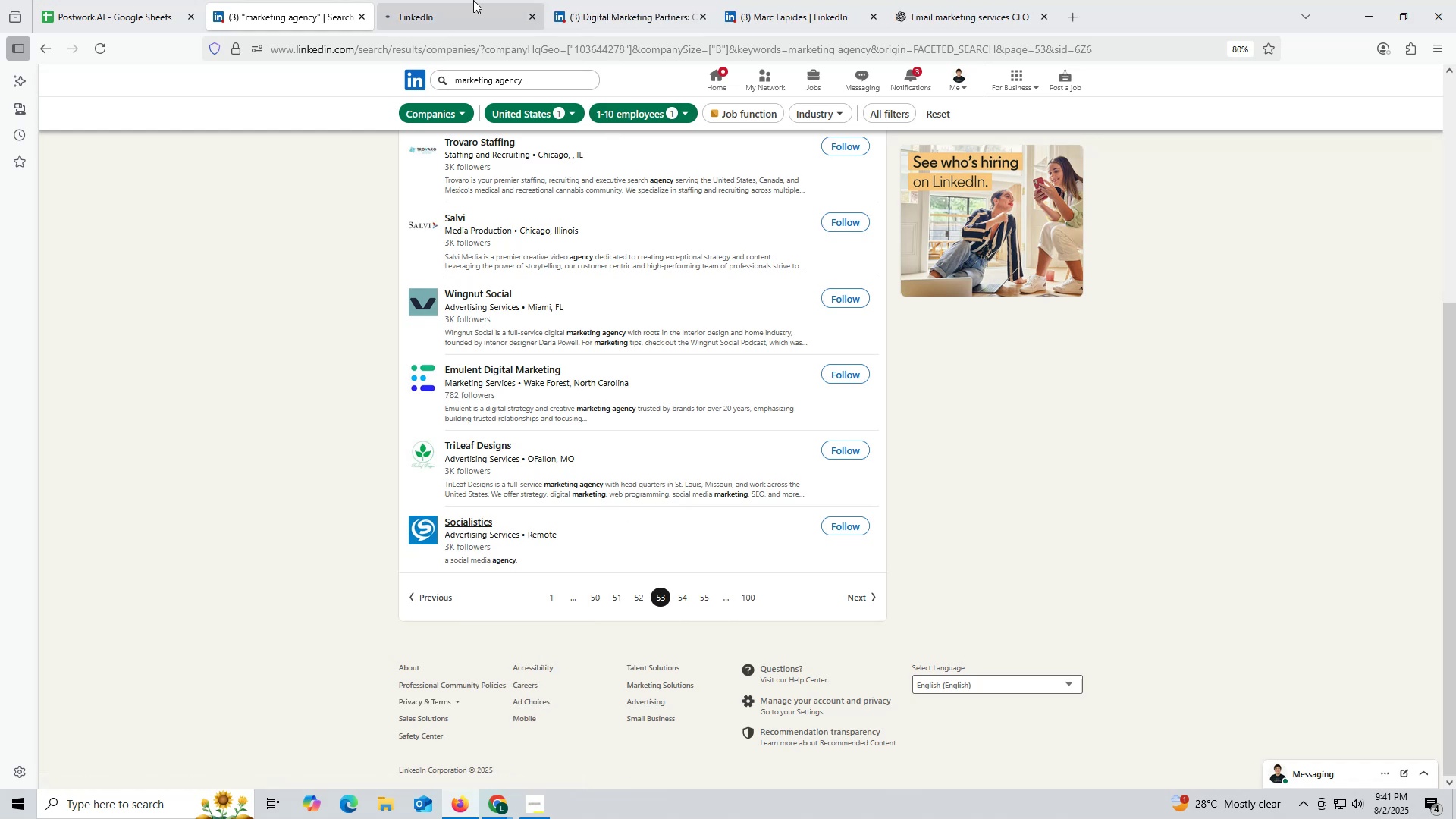 
left_click([457, 5])
 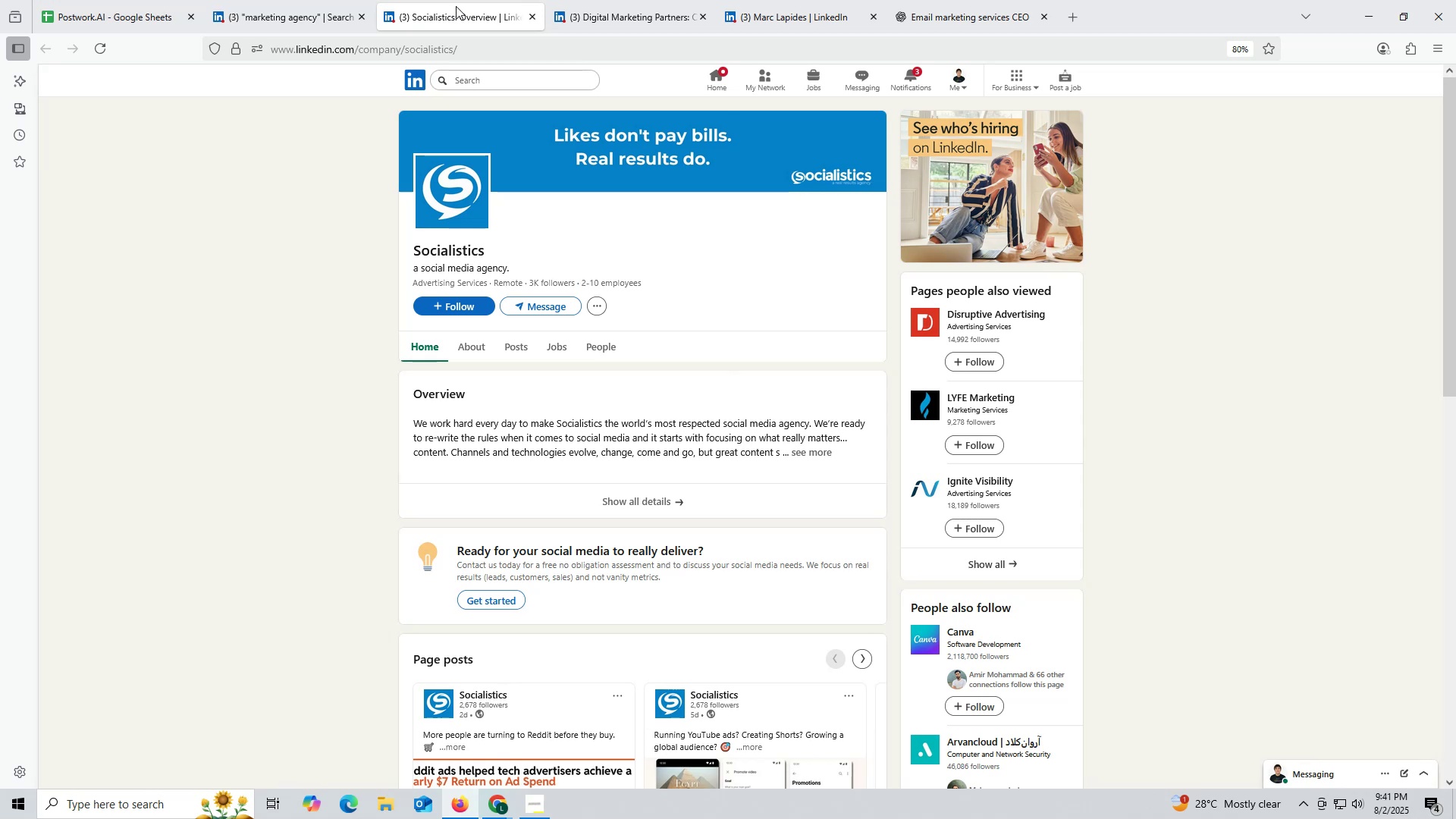 
wait(18.69)
 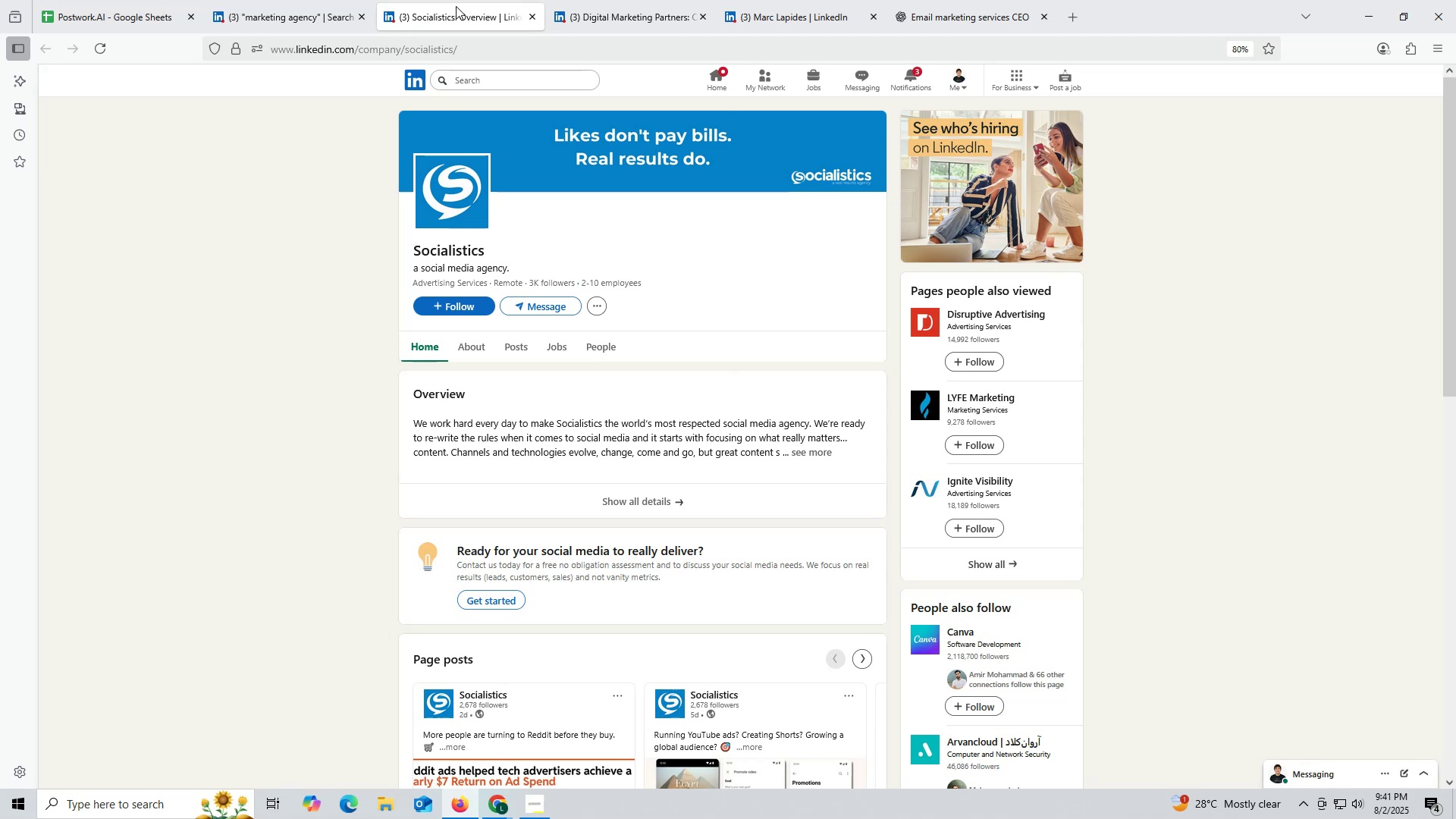 
left_click([529, 352])
 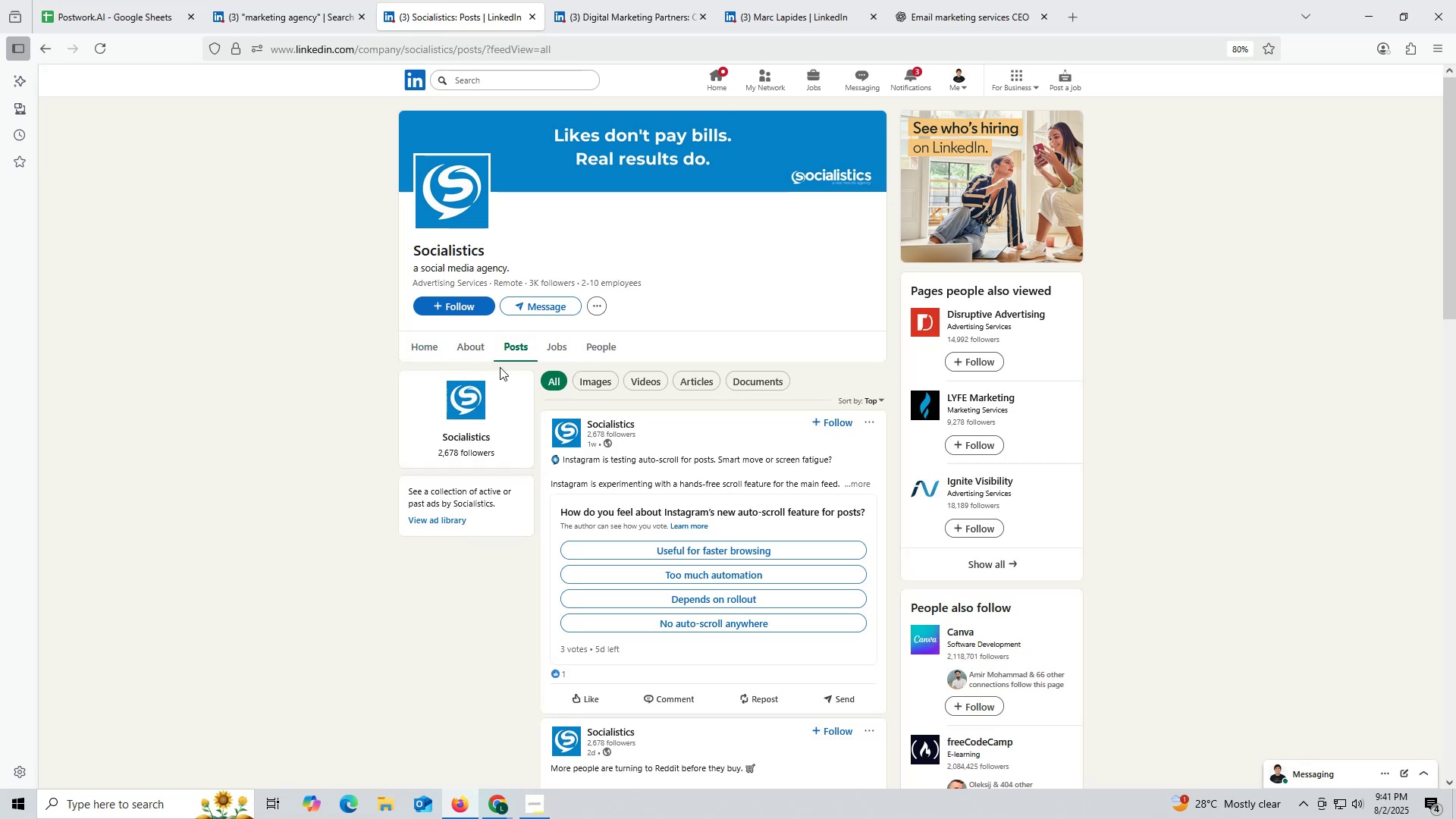 
left_click([468, 347])
 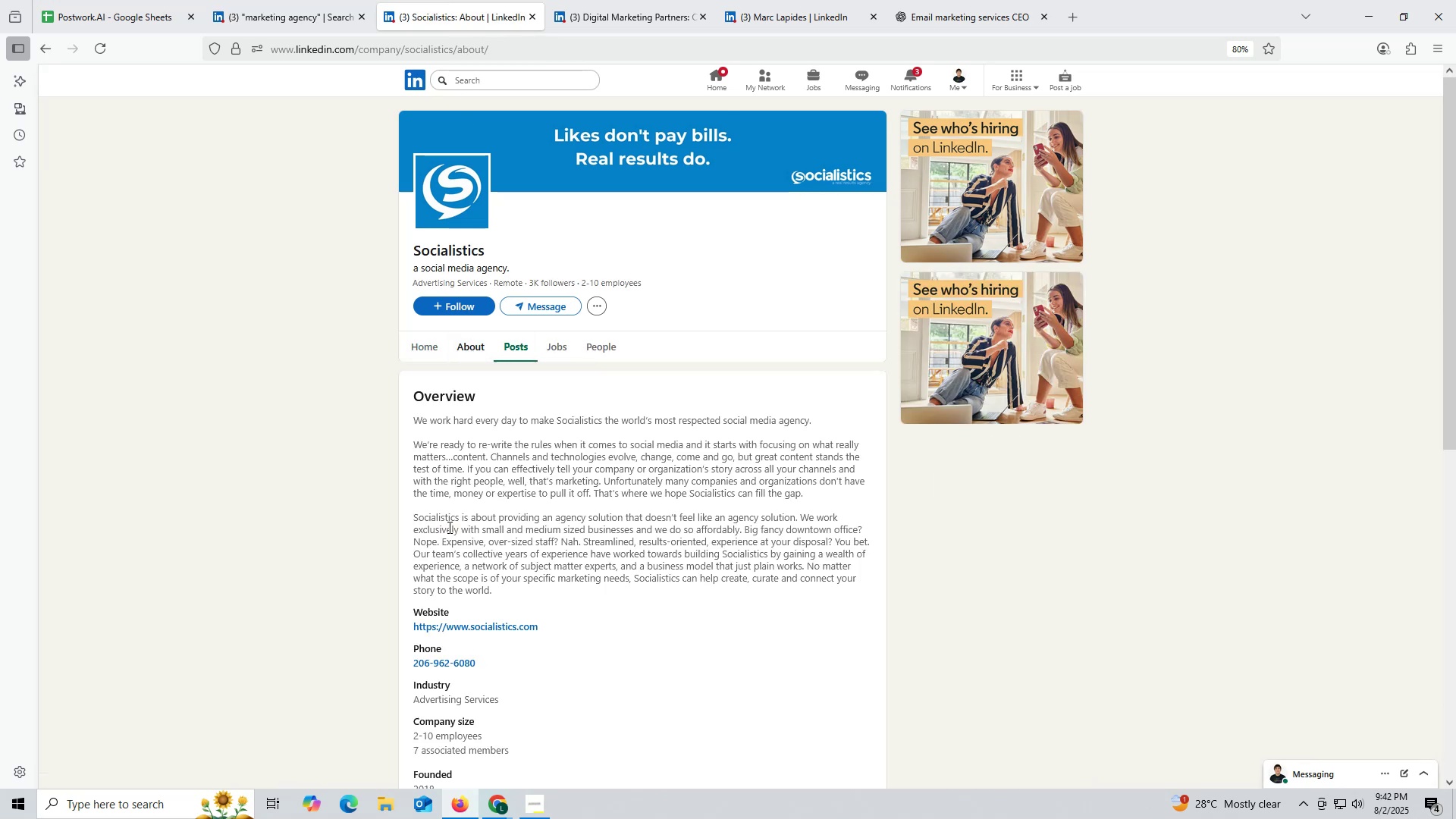 
scroll: coordinate [492, 481], scroll_direction: down, amount: 3.0
 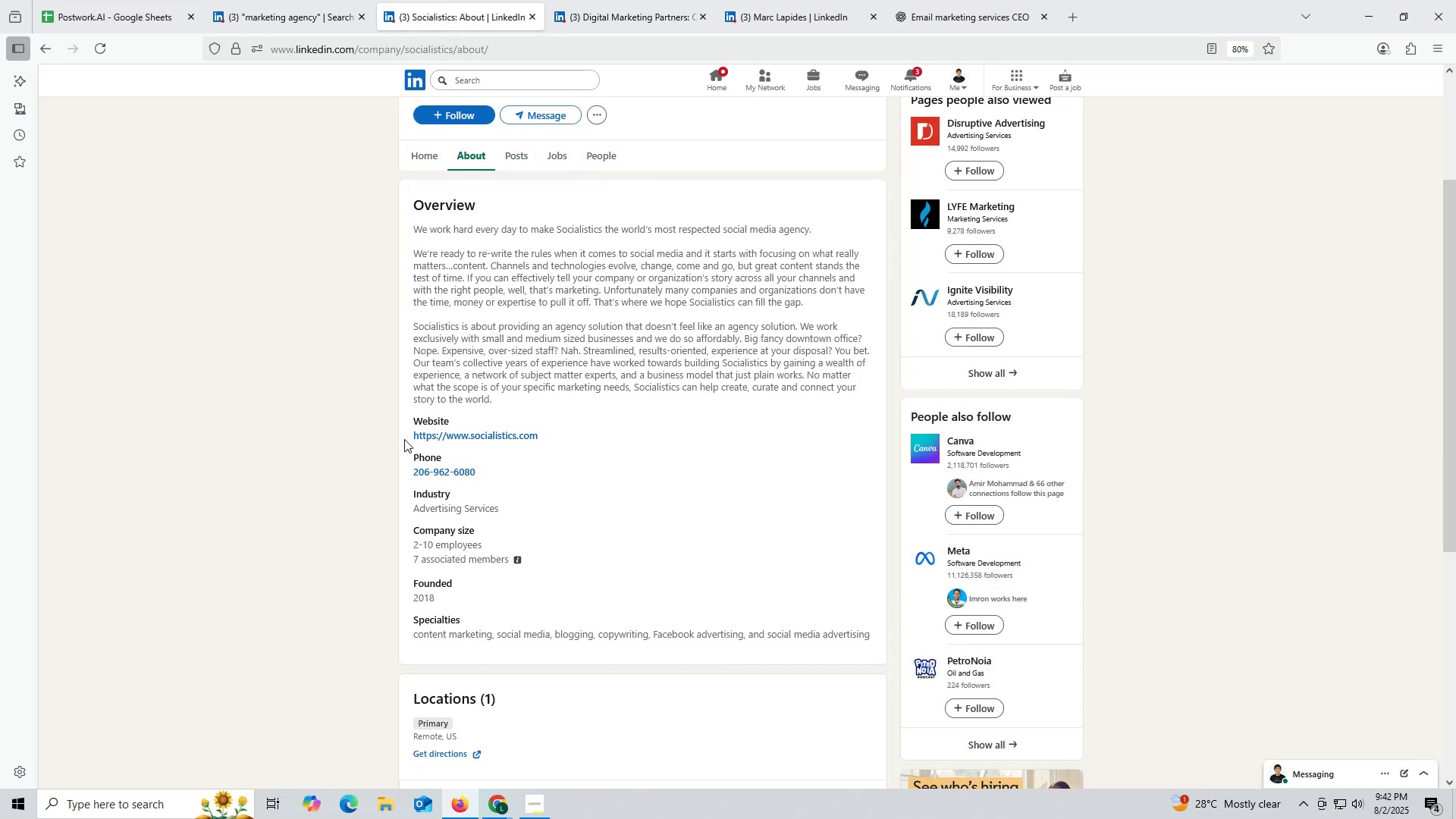 
left_click_drag(start_coordinate=[397, 434], to_coordinate=[552, 434])
 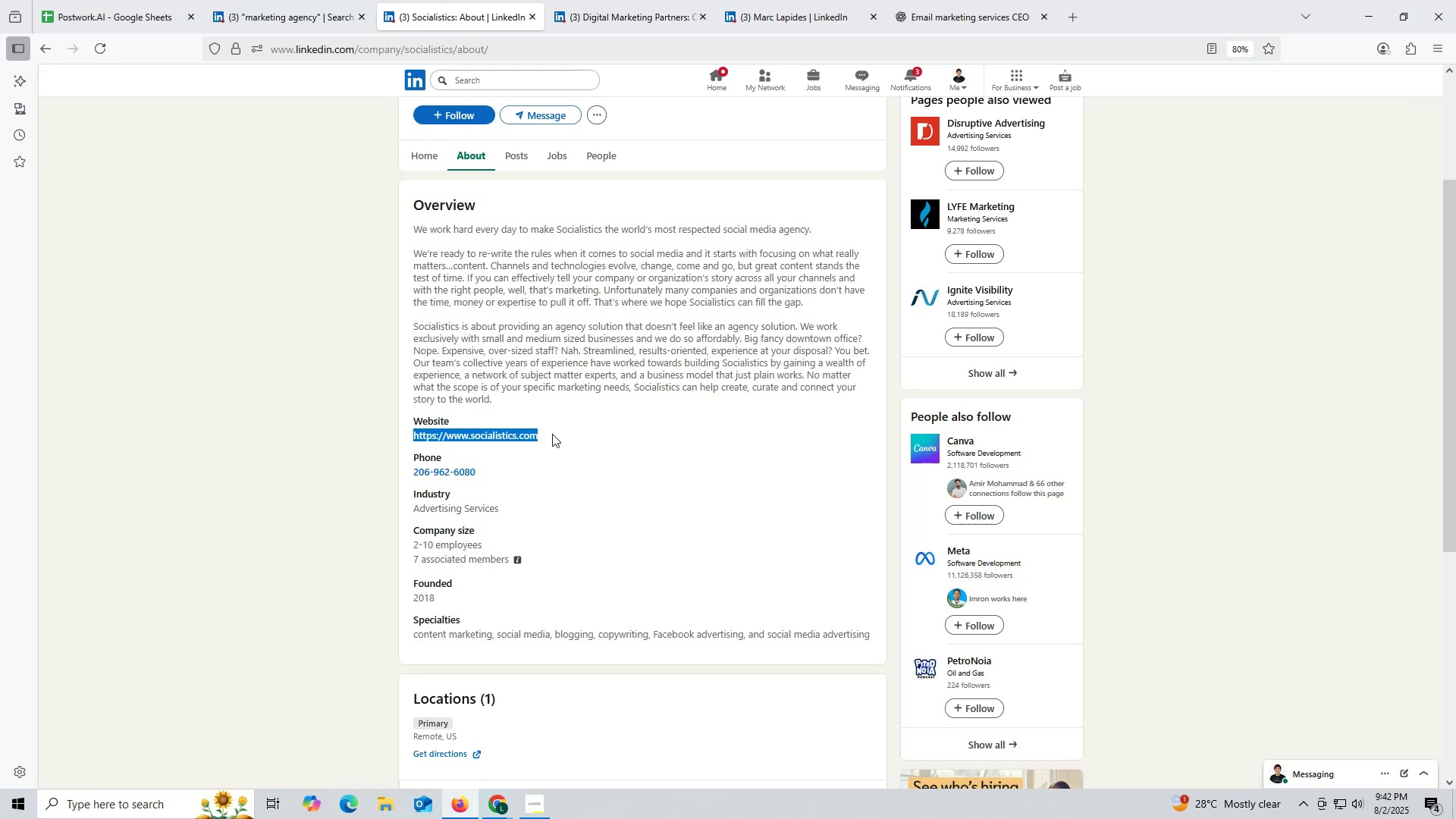 
key(Control+ControlLeft)
 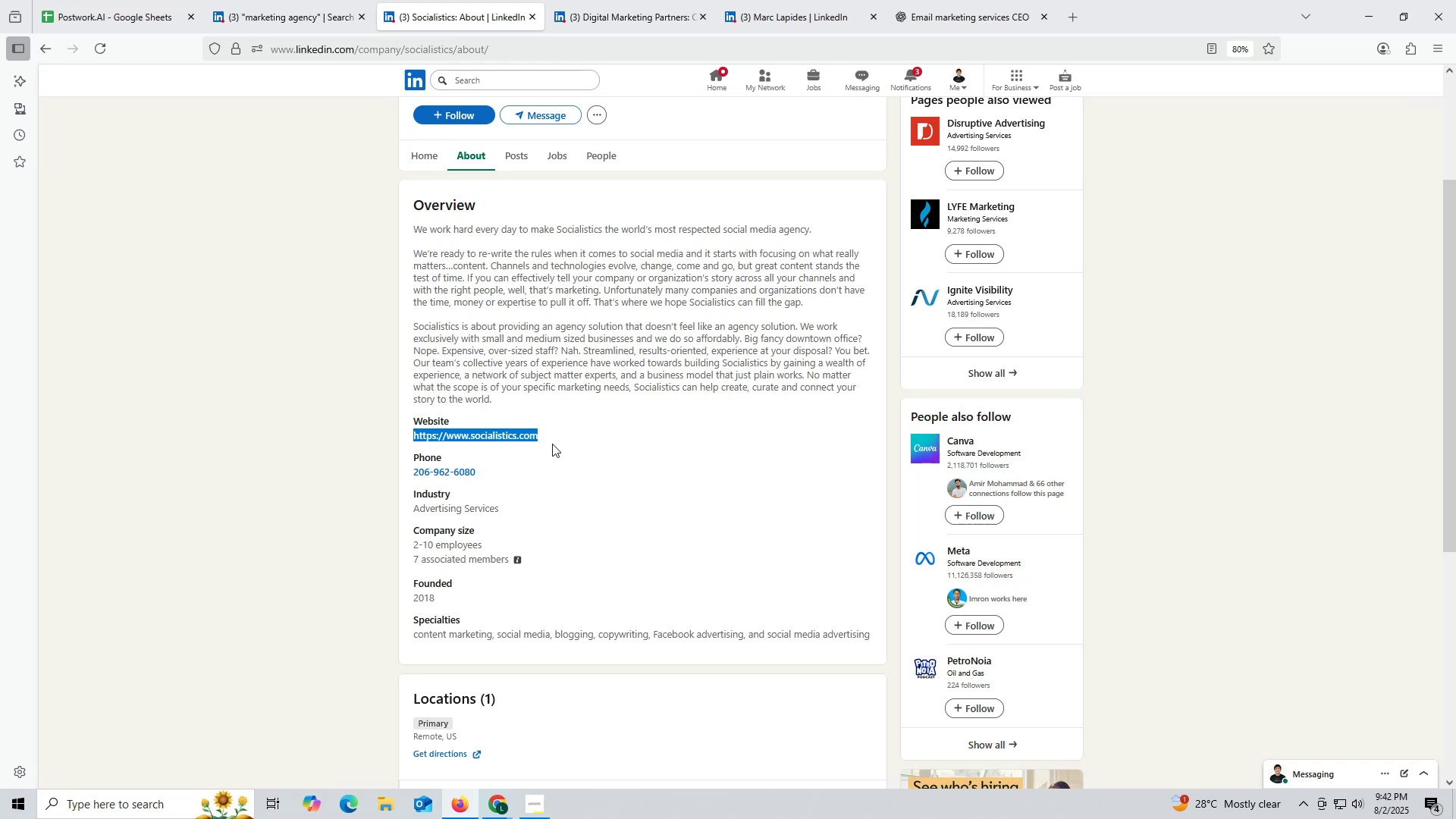 
key(Control+C)
 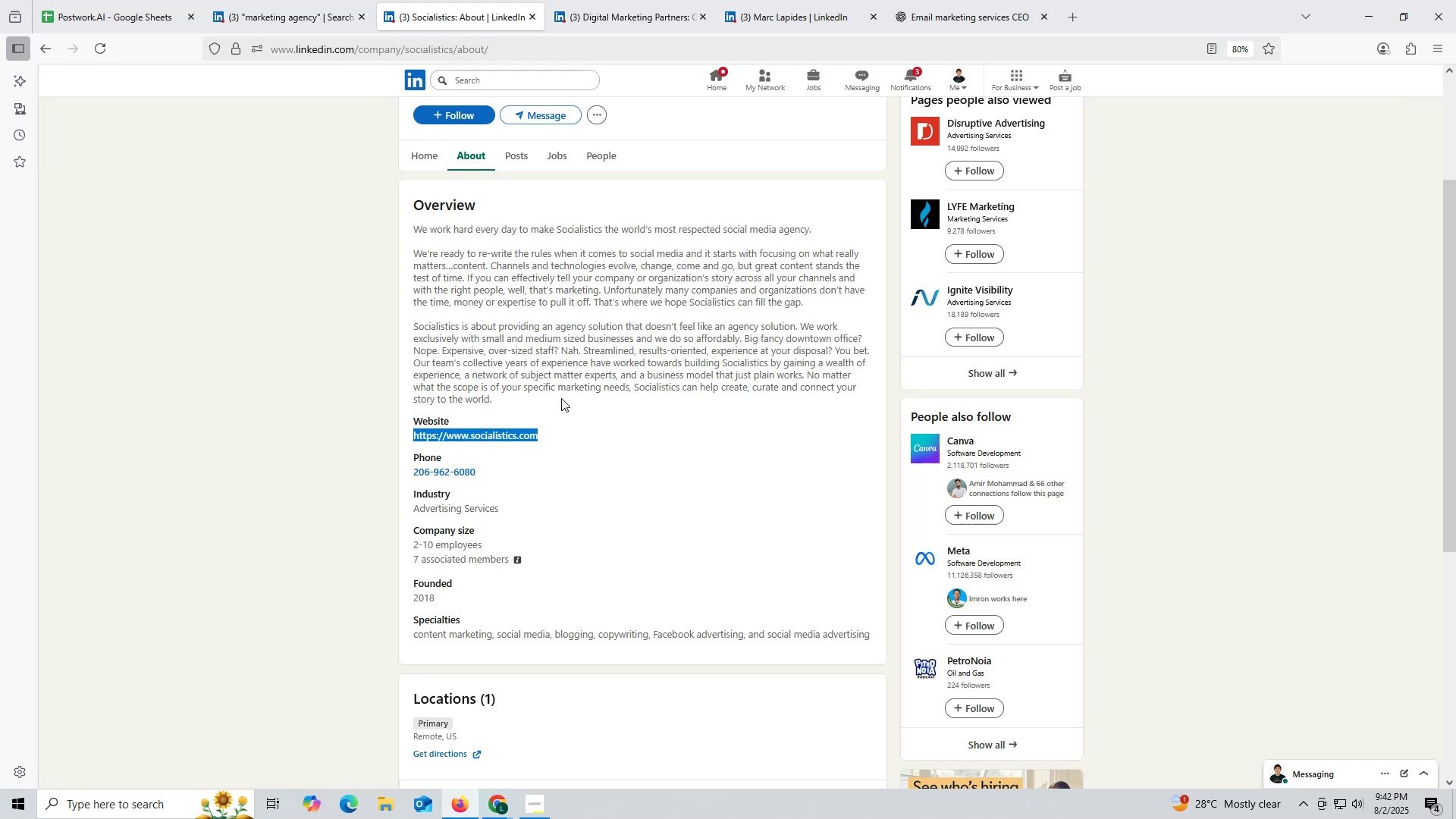 
key(Control+ControlLeft)
 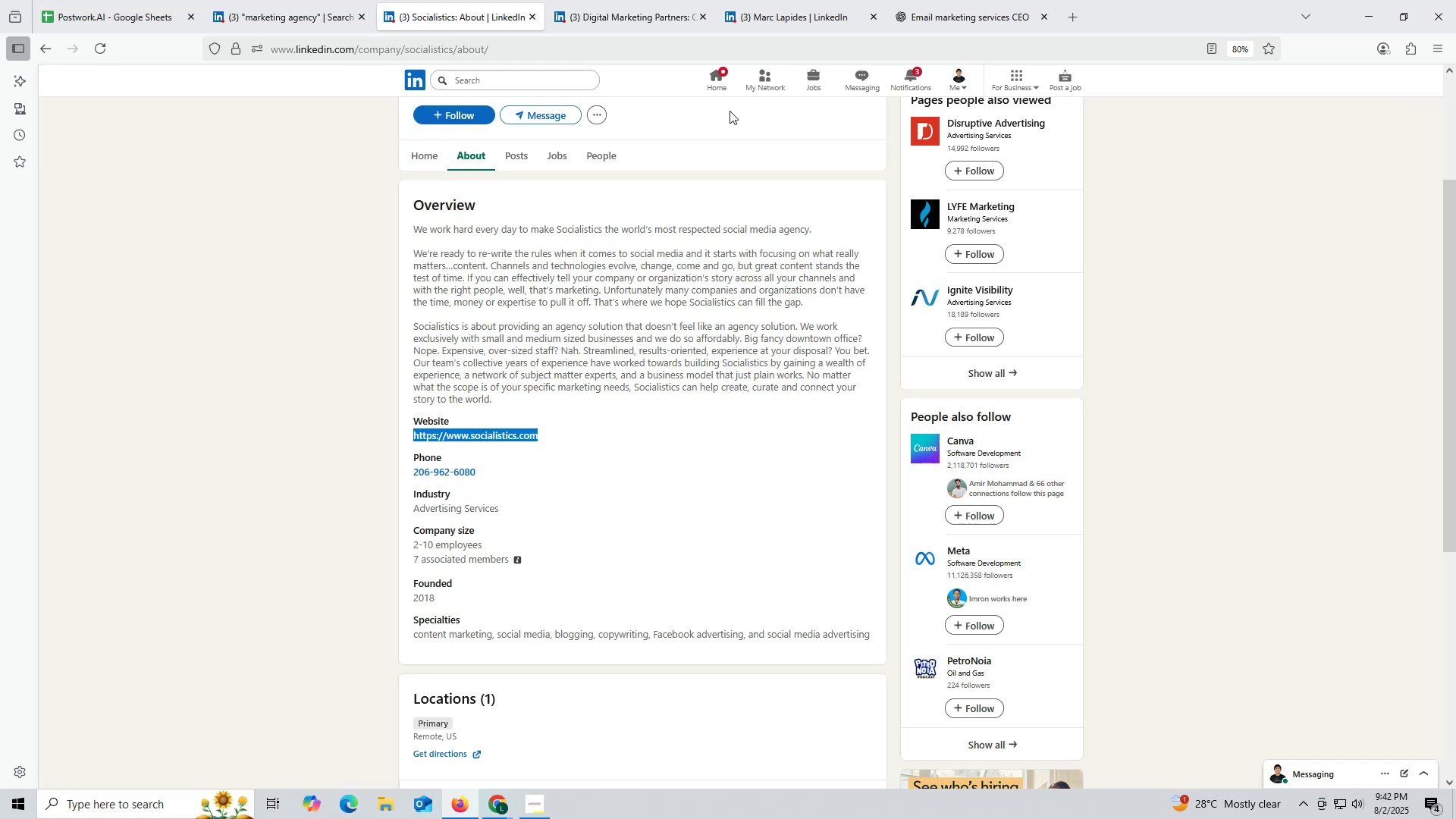 
key(Control+C)
 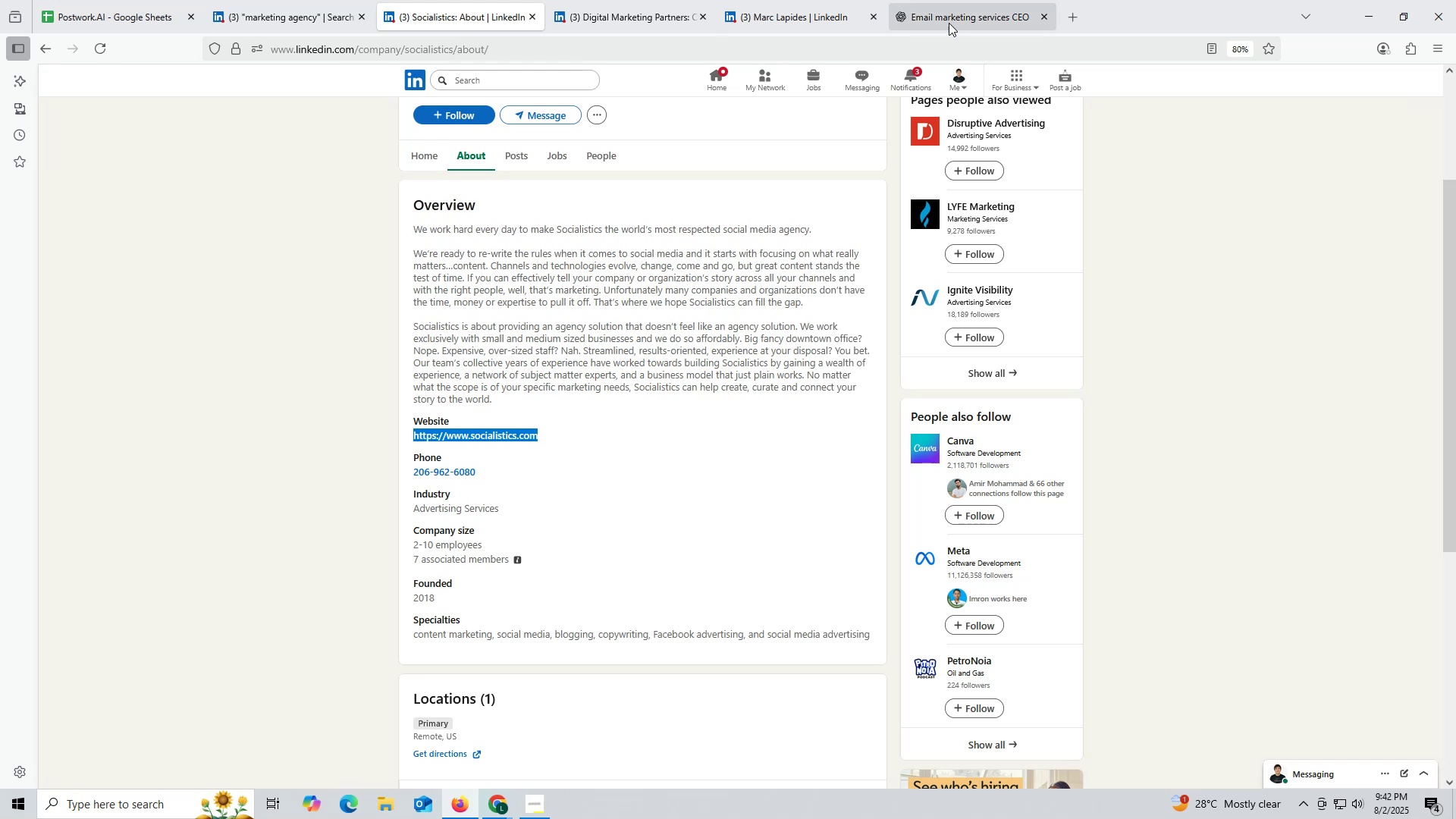 
left_click([949, 23])
 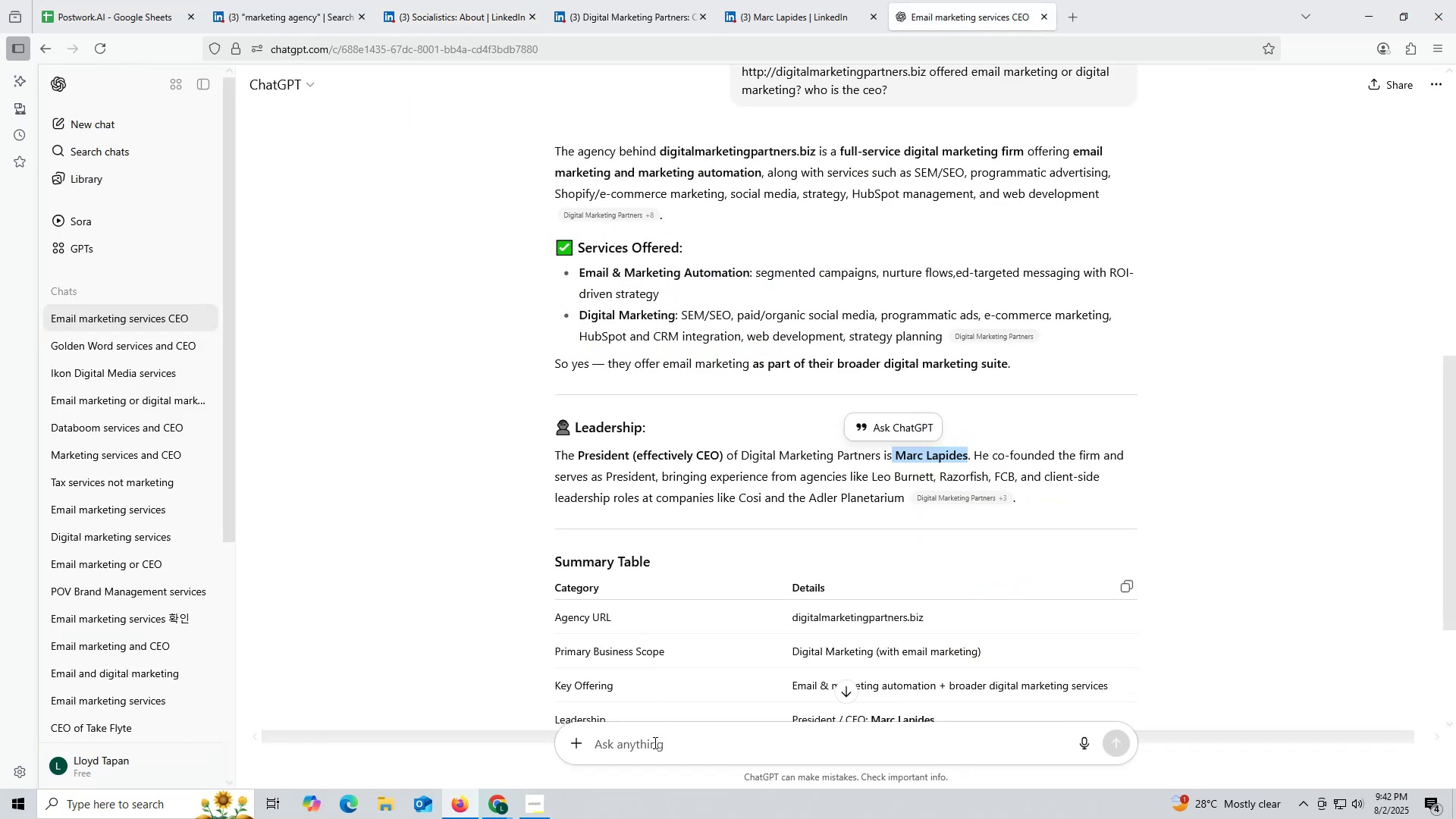 
key(Control+ControlLeft)
 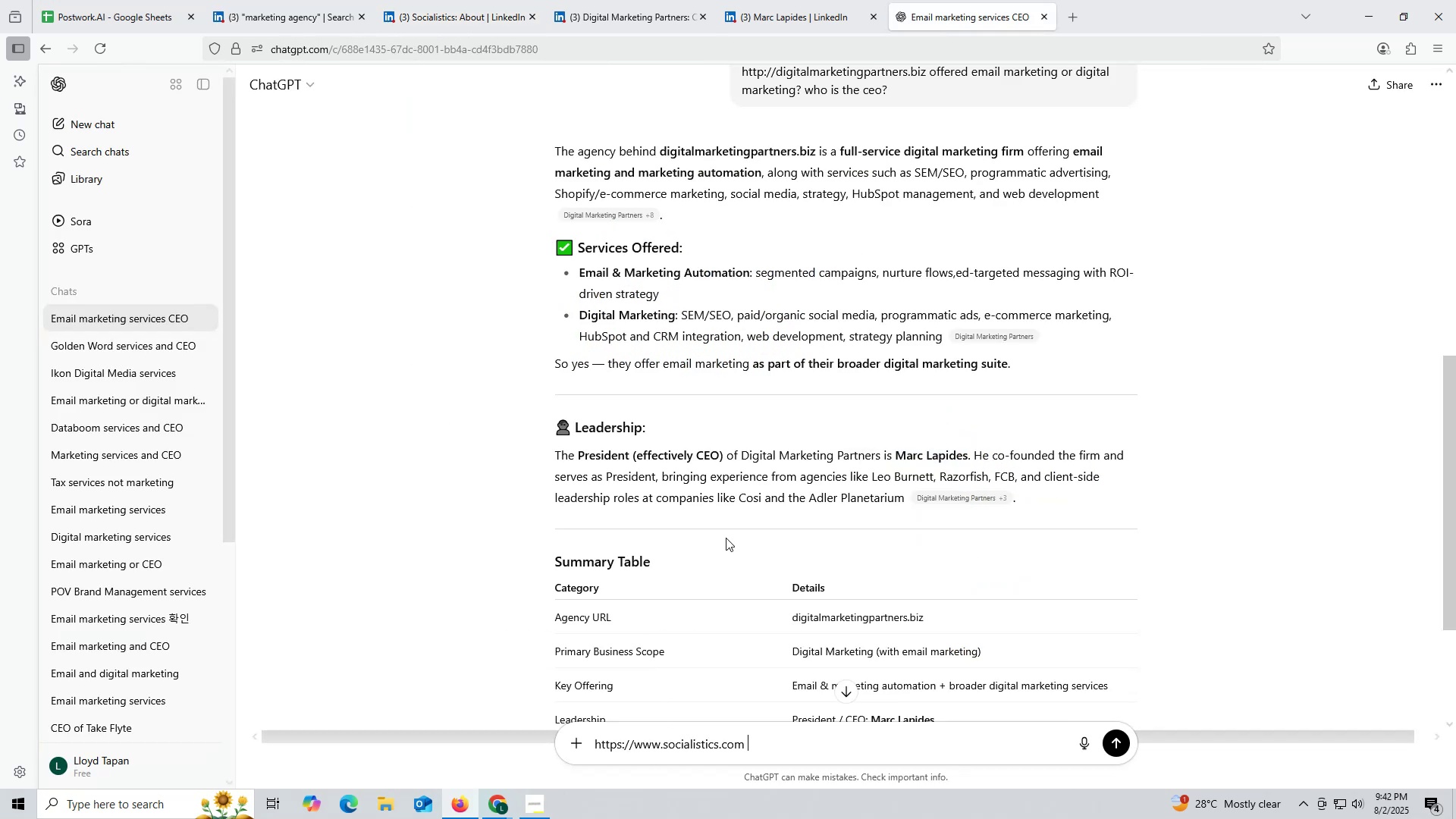 
left_click([655, 748])
 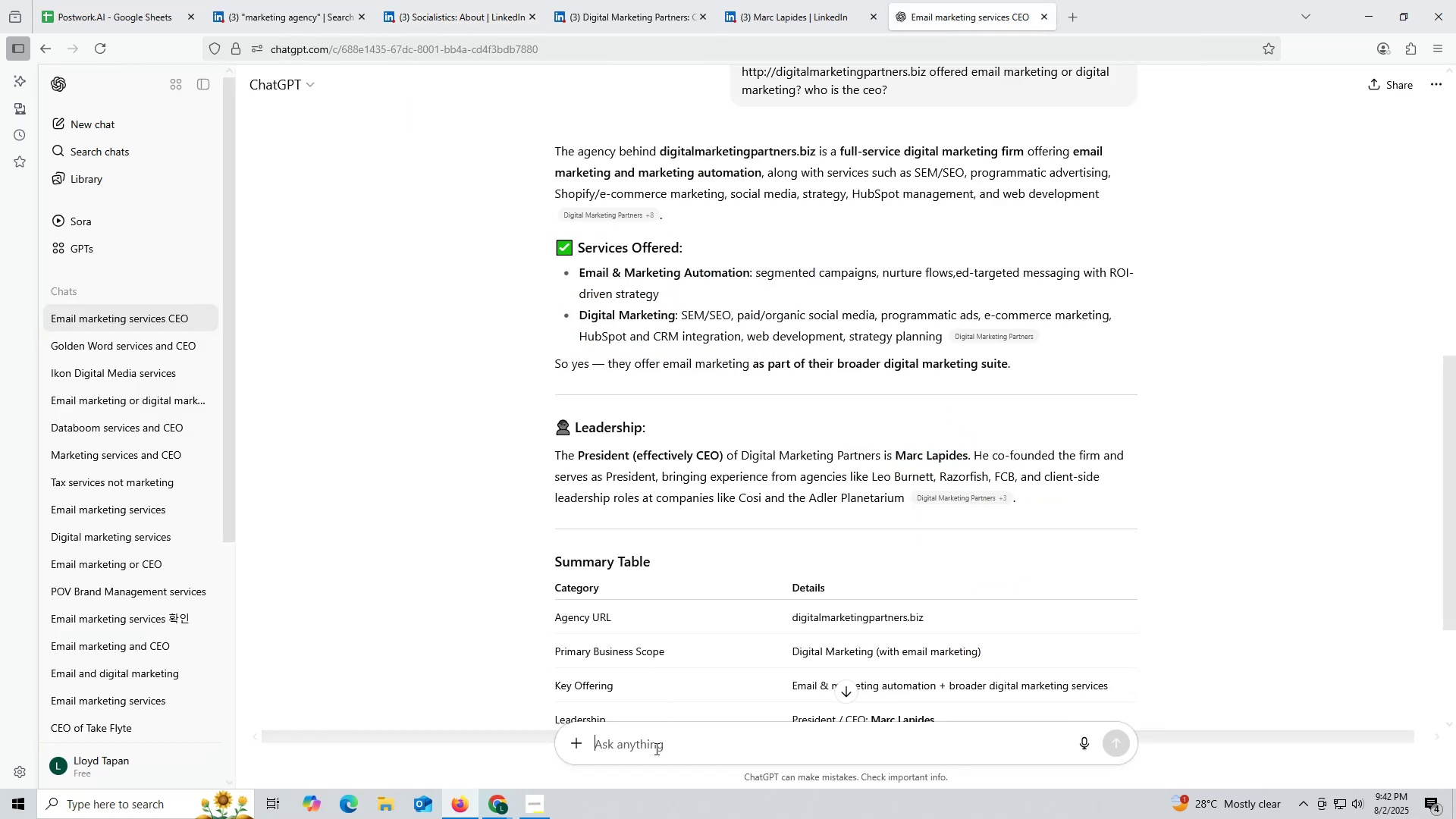 
key(Control+V)
 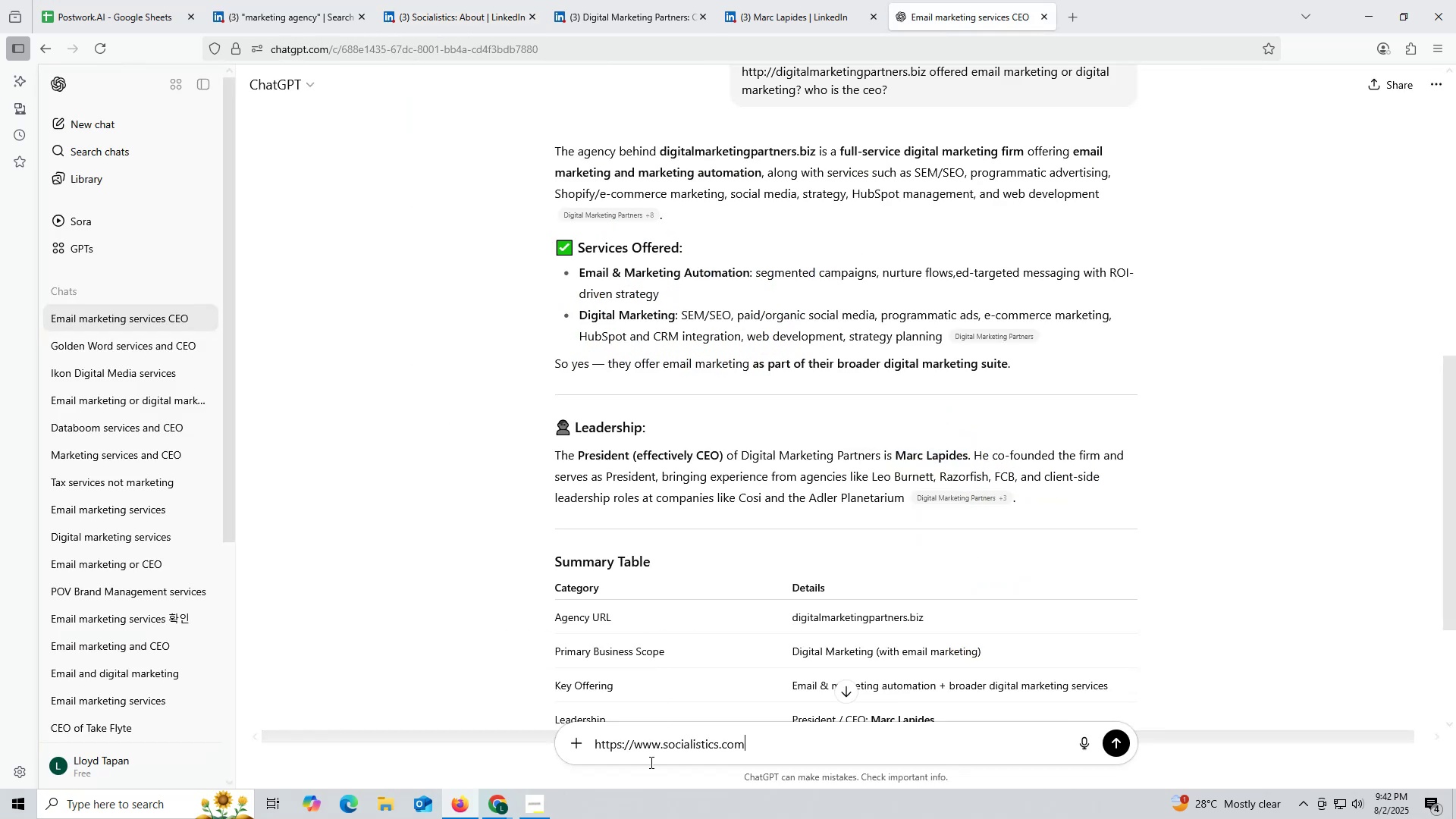 
key(Space)
 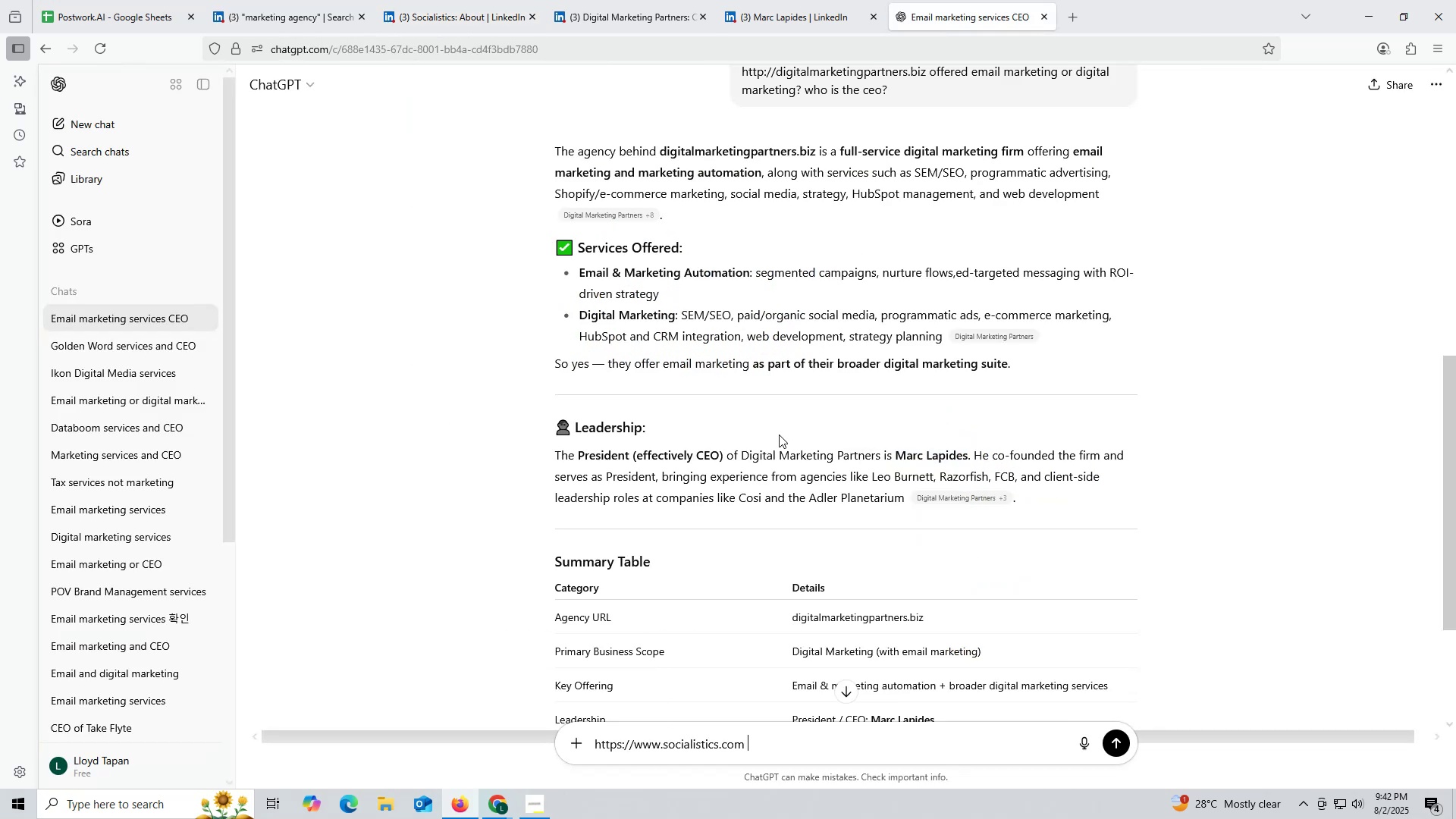 
scroll: coordinate [810, 418], scroll_direction: up, amount: 2.0
 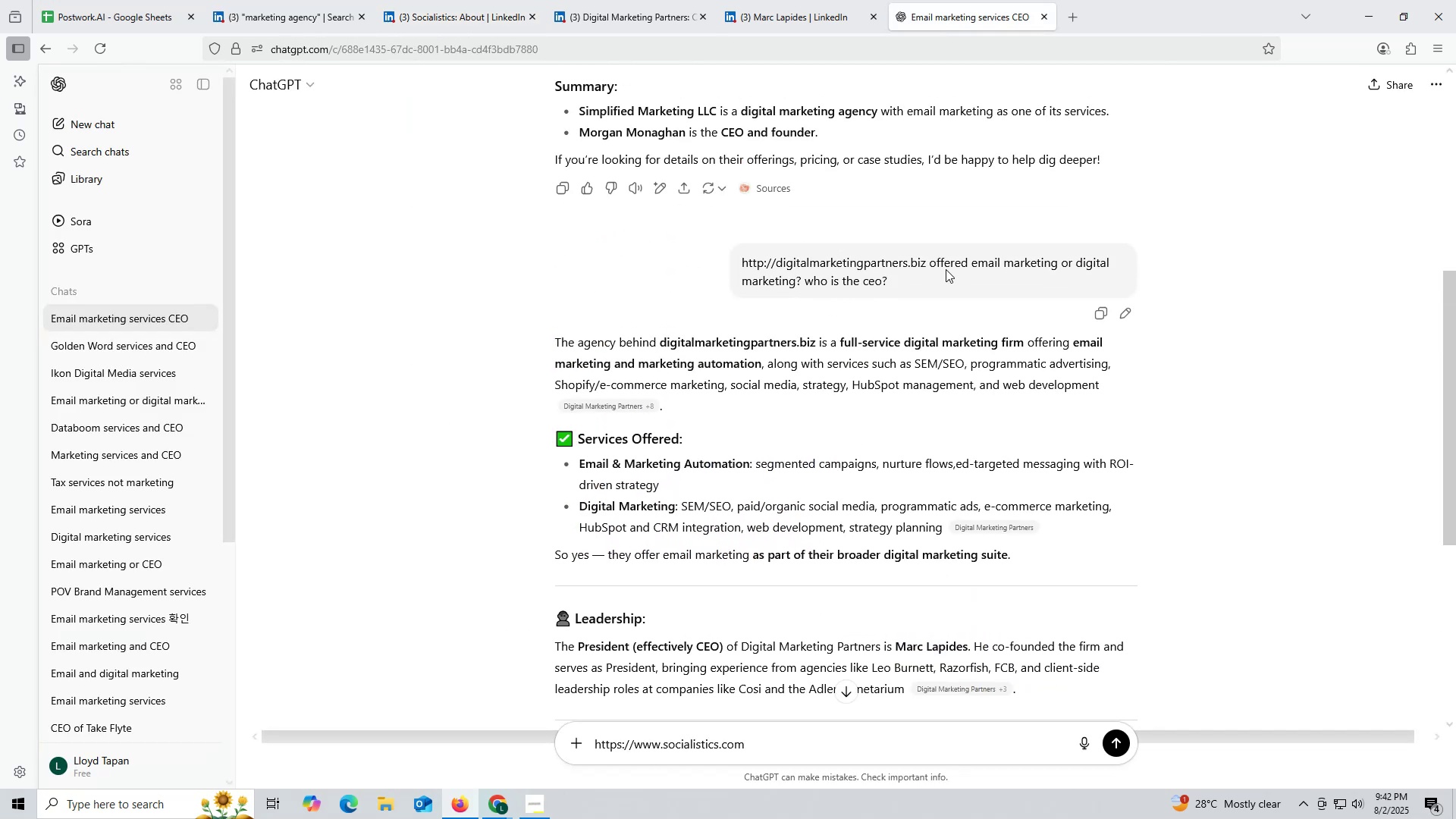 
left_click_drag(start_coordinate=[930, 260], to_coordinate=[958, 279])
 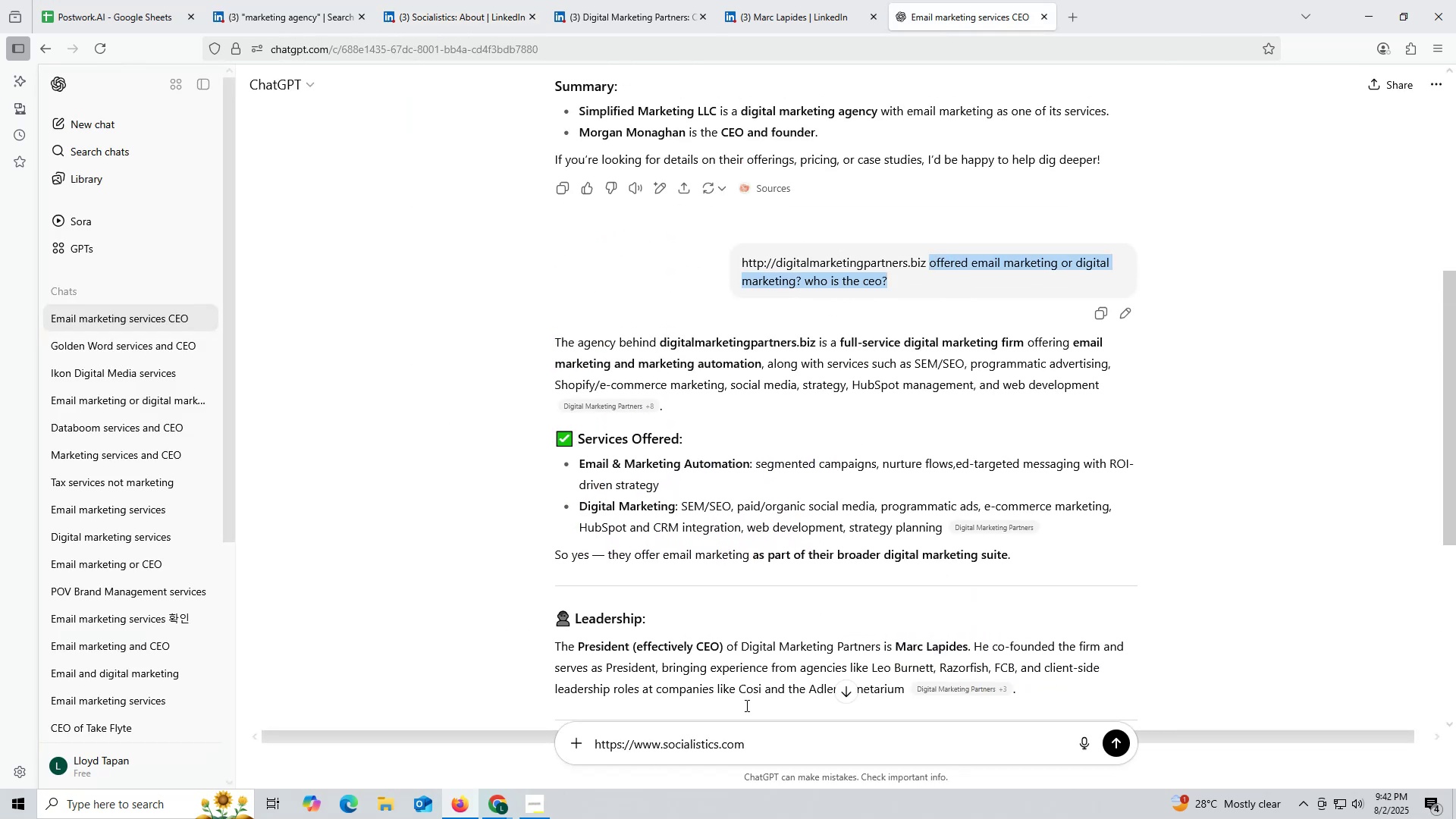 
key(Control+ControlLeft)
 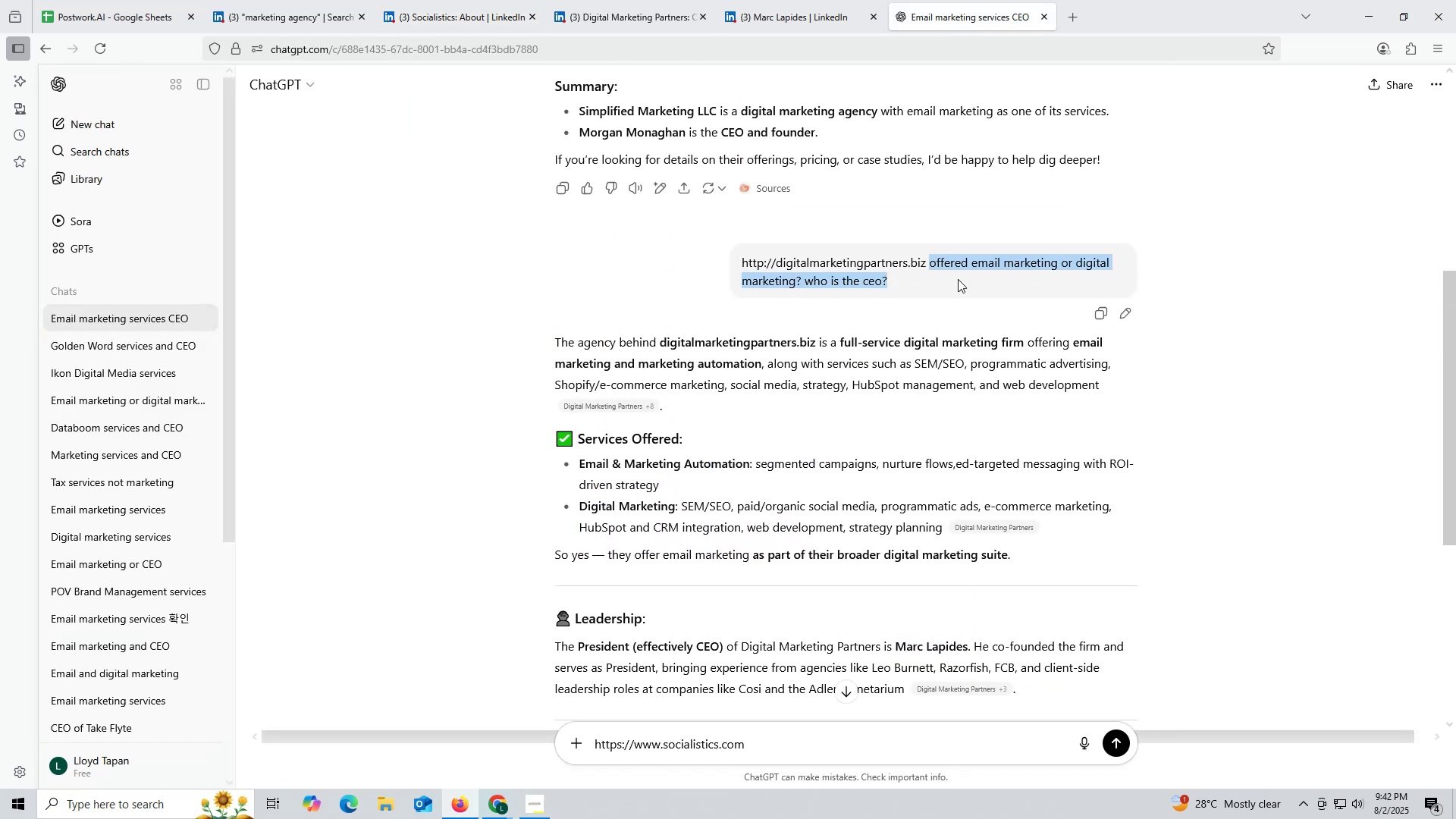 
key(Control+C)
 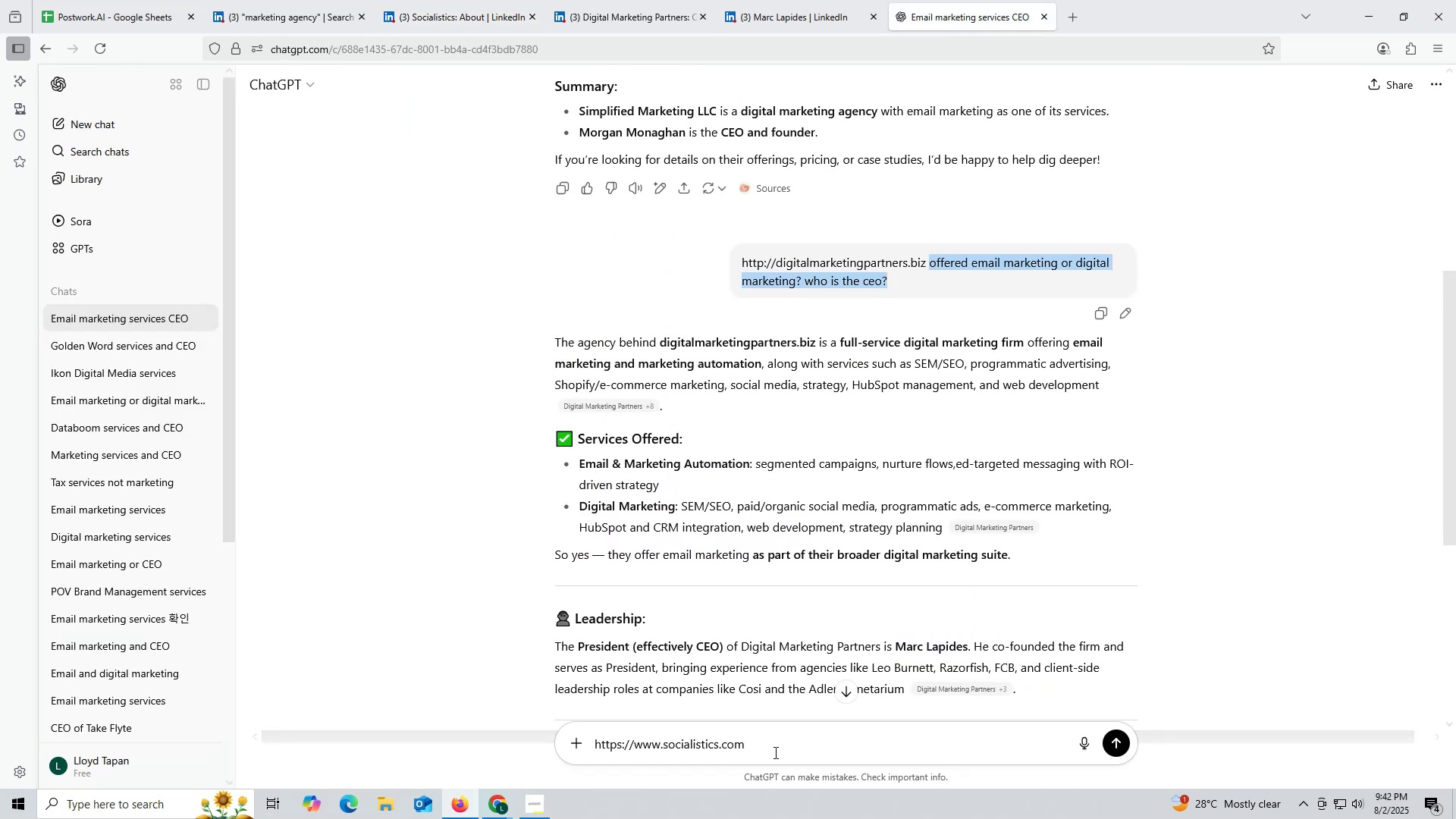 
key(Control+ControlLeft)
 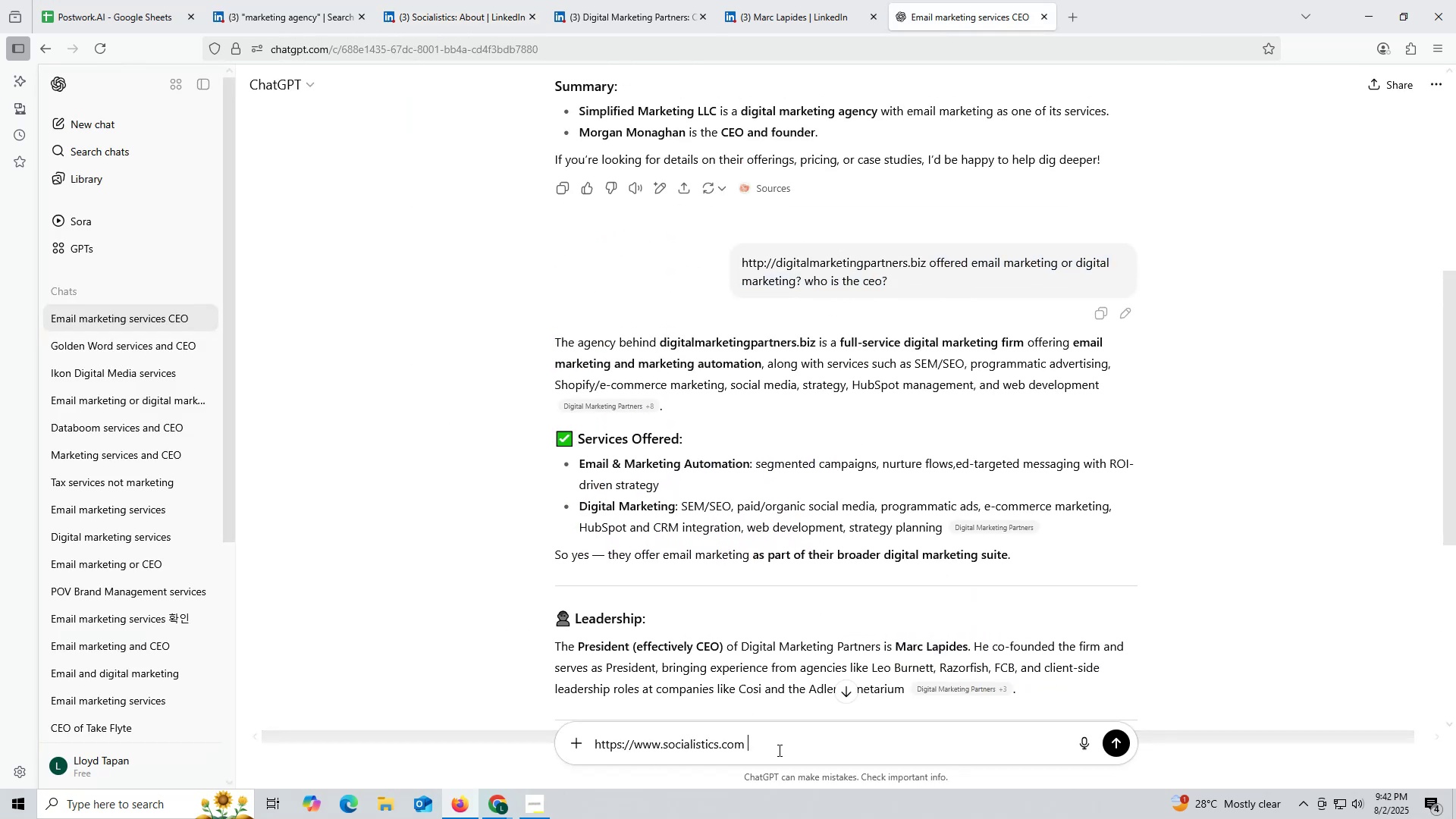 
key(Control+V)
 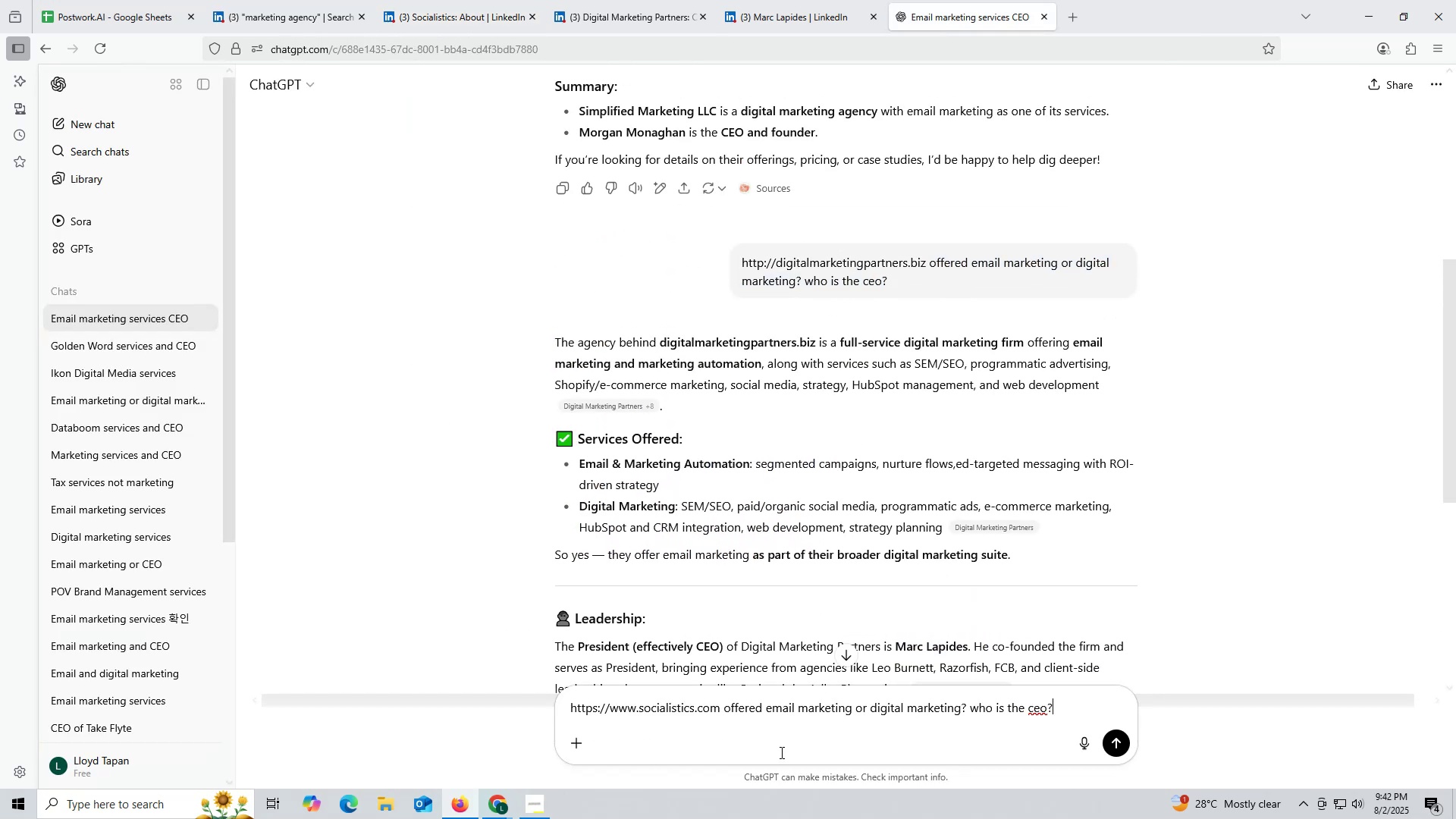 
key(Enter)
 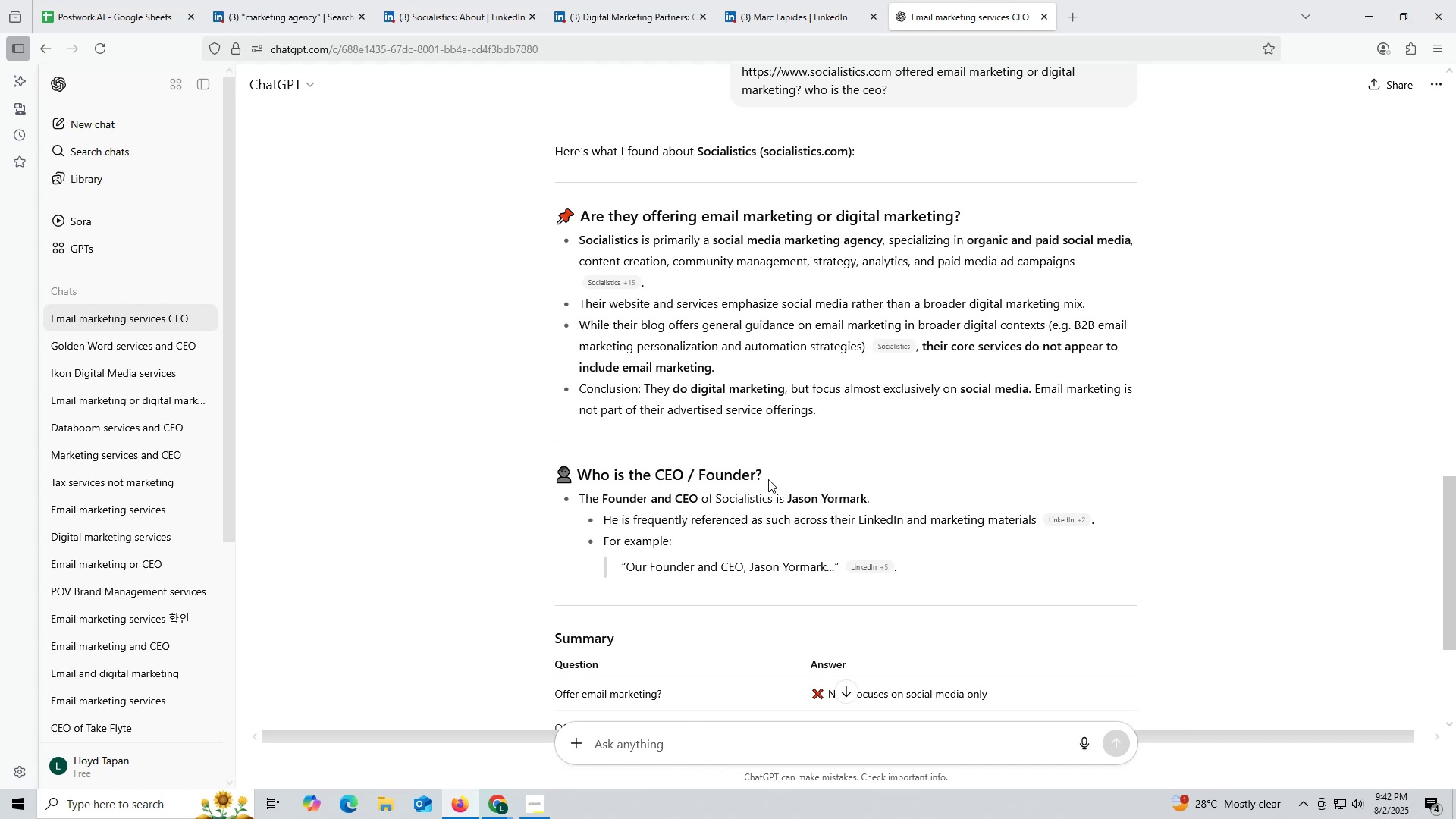 
wait(34.3)
 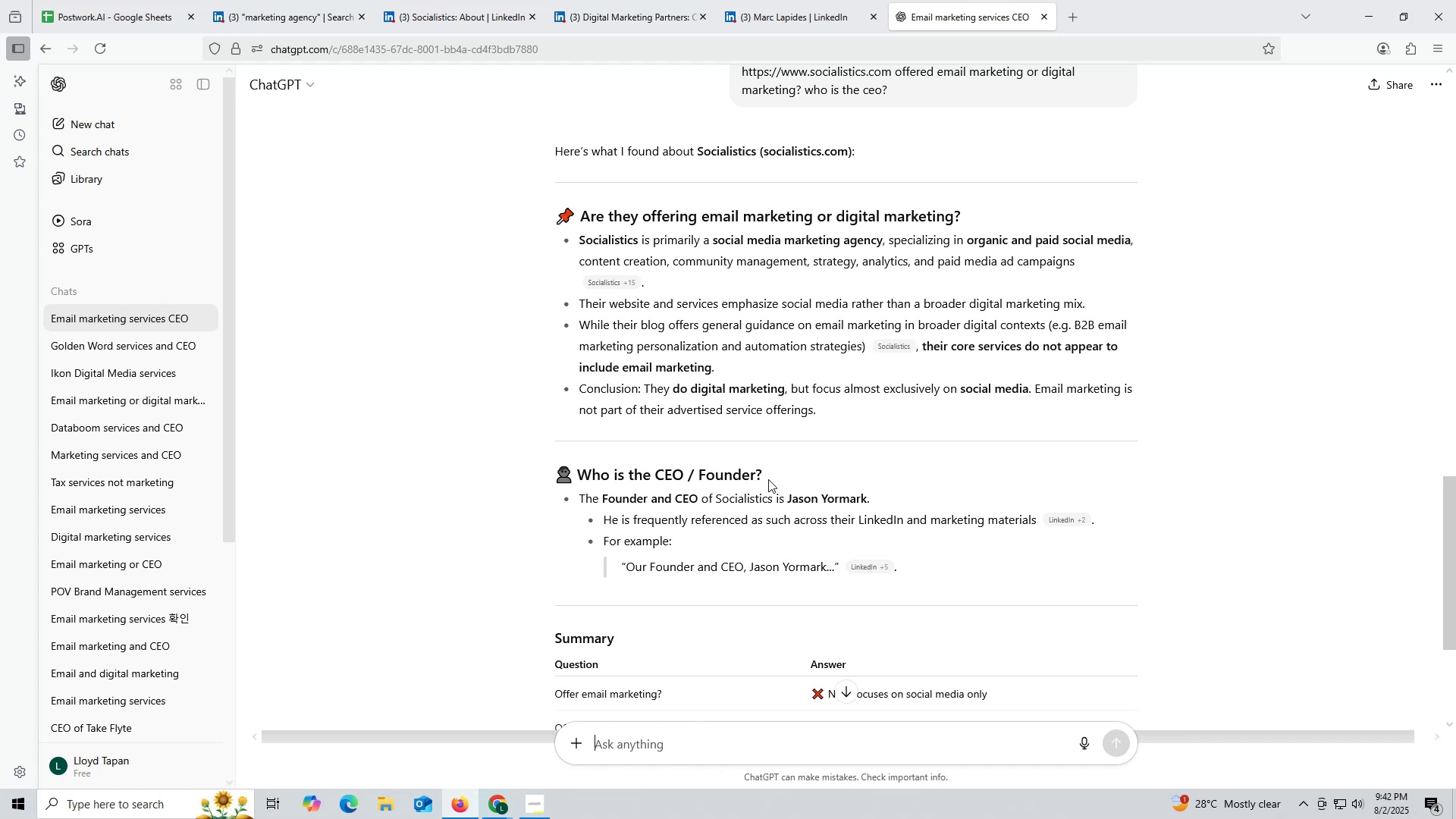 
scroll: coordinate [768, 479], scroll_direction: down, amount: 3.0
 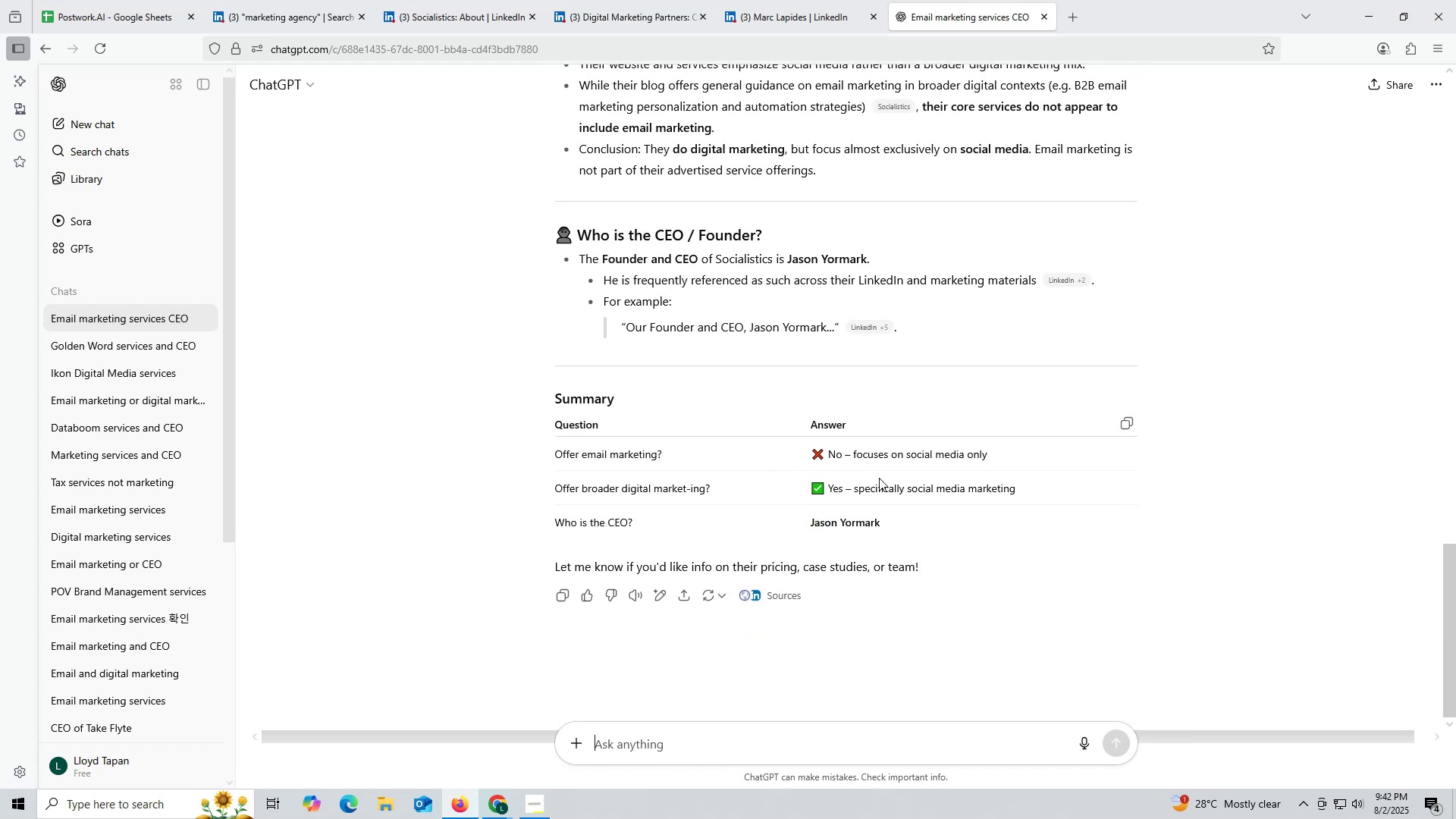 
scroll: coordinate [912, 425], scroll_direction: up, amount: 4.0
 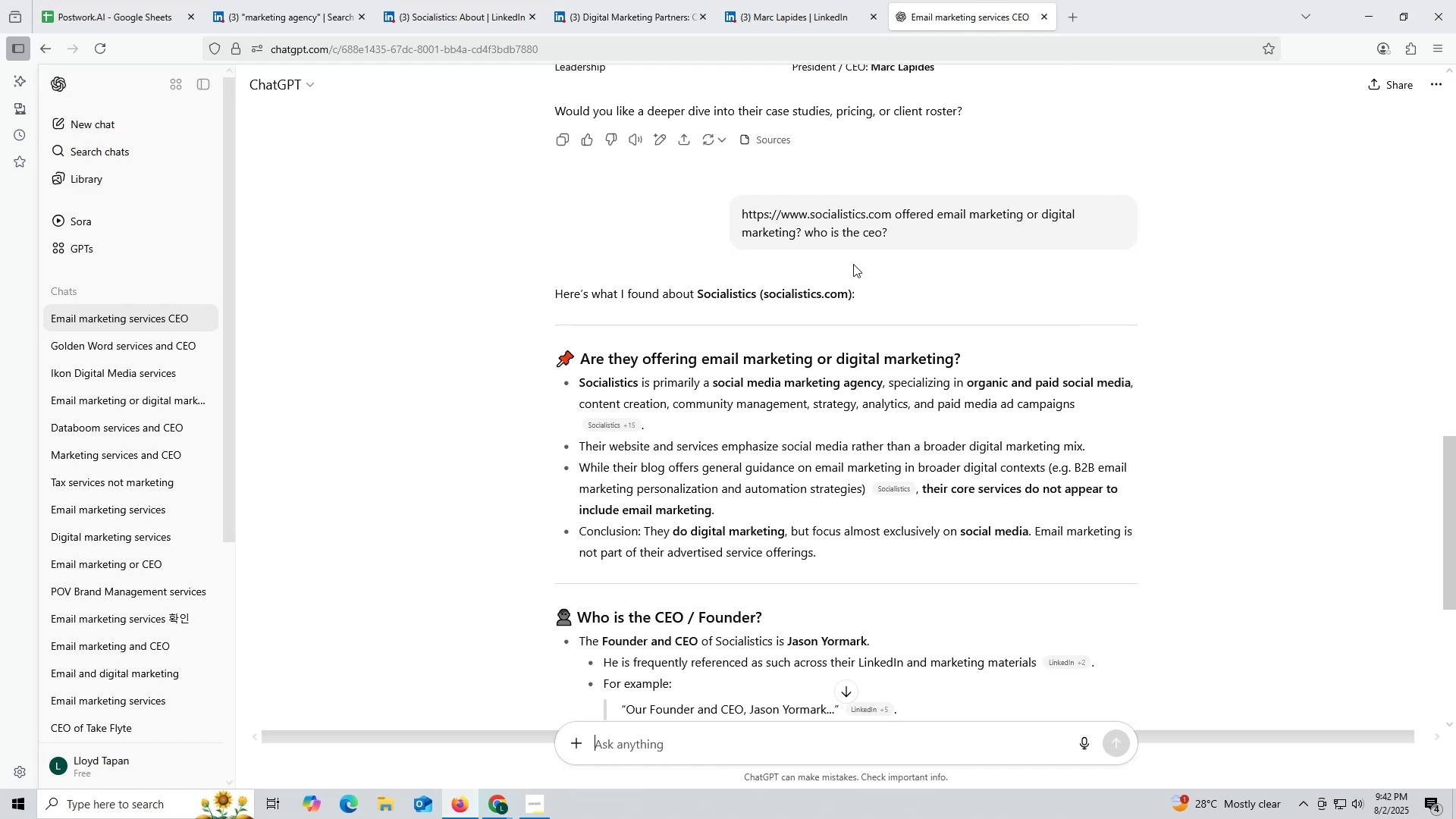 
wait(6.84)
 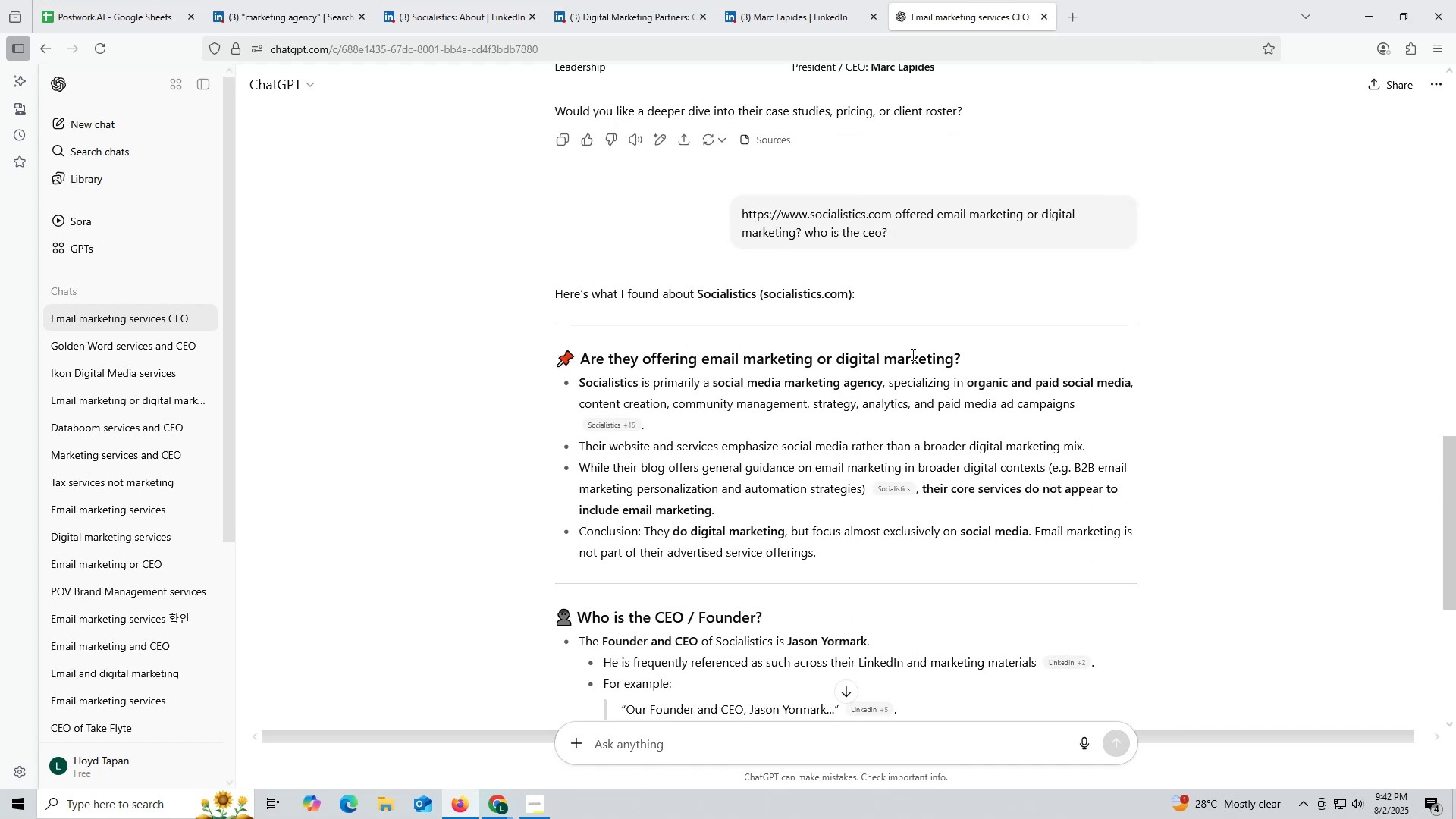 
left_click_drag(start_coordinate=[892, 214], to_coordinate=[727, 214])
 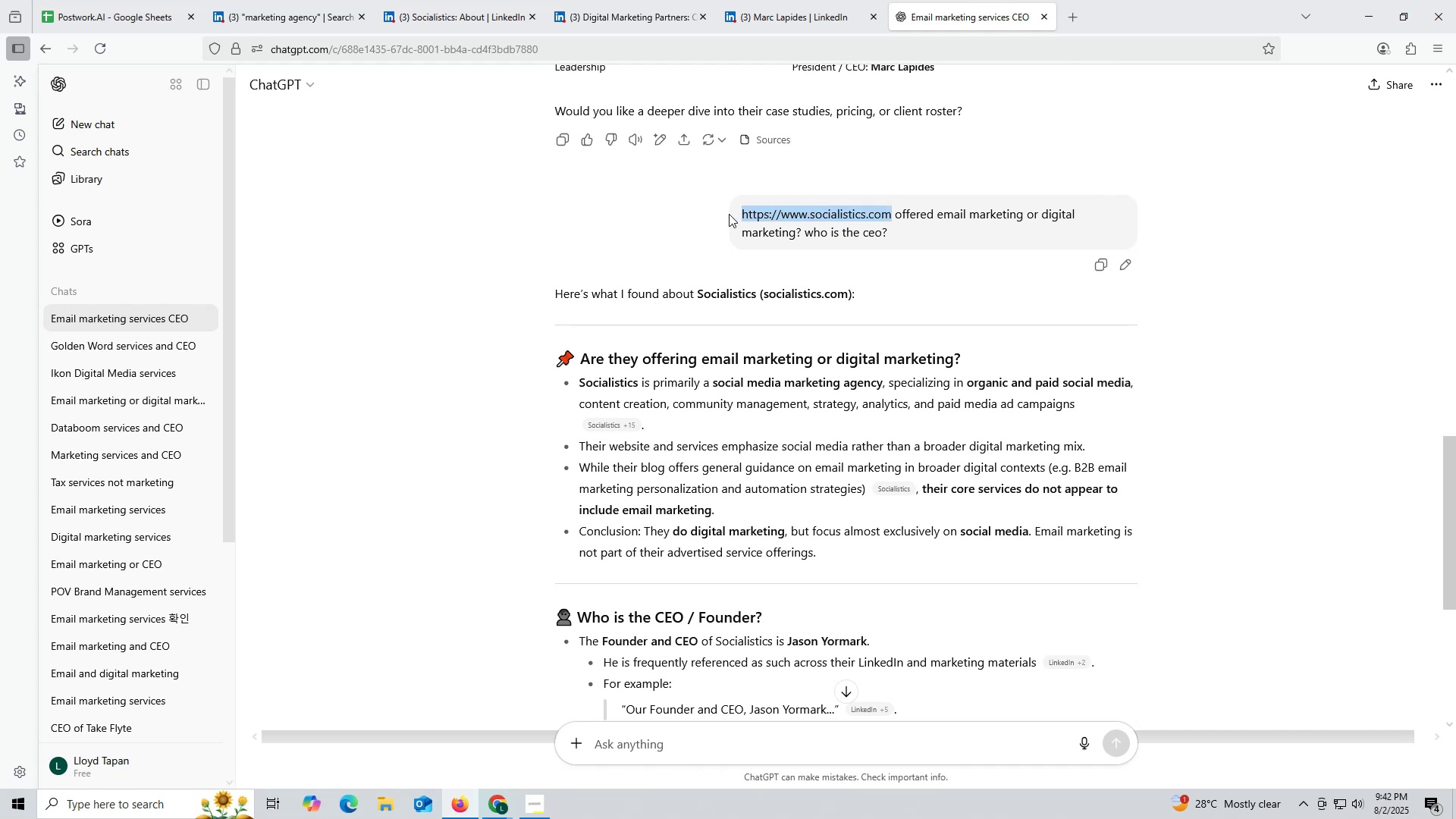 
key(Control+ControlLeft)
 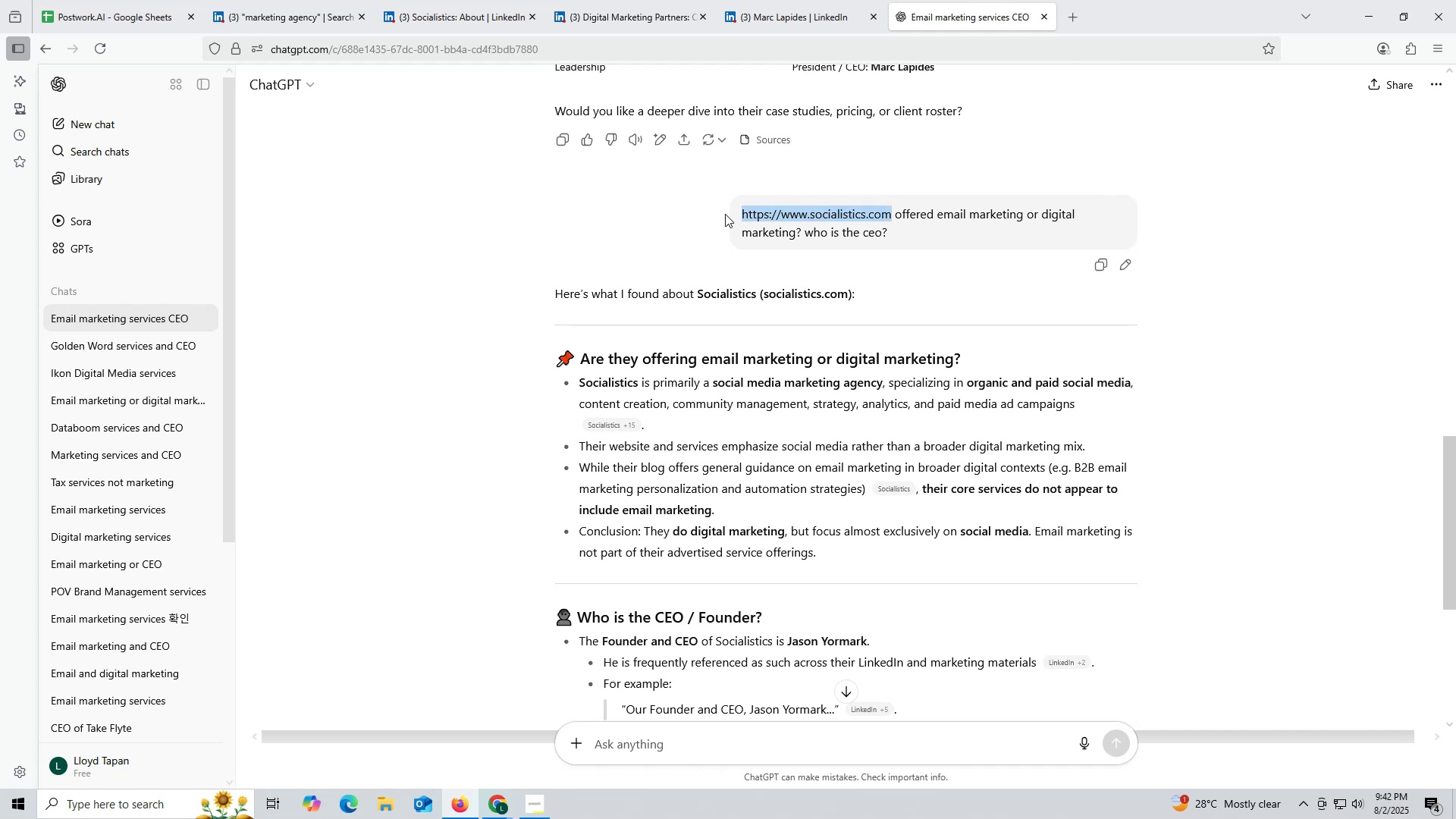 
key(Control+C)
 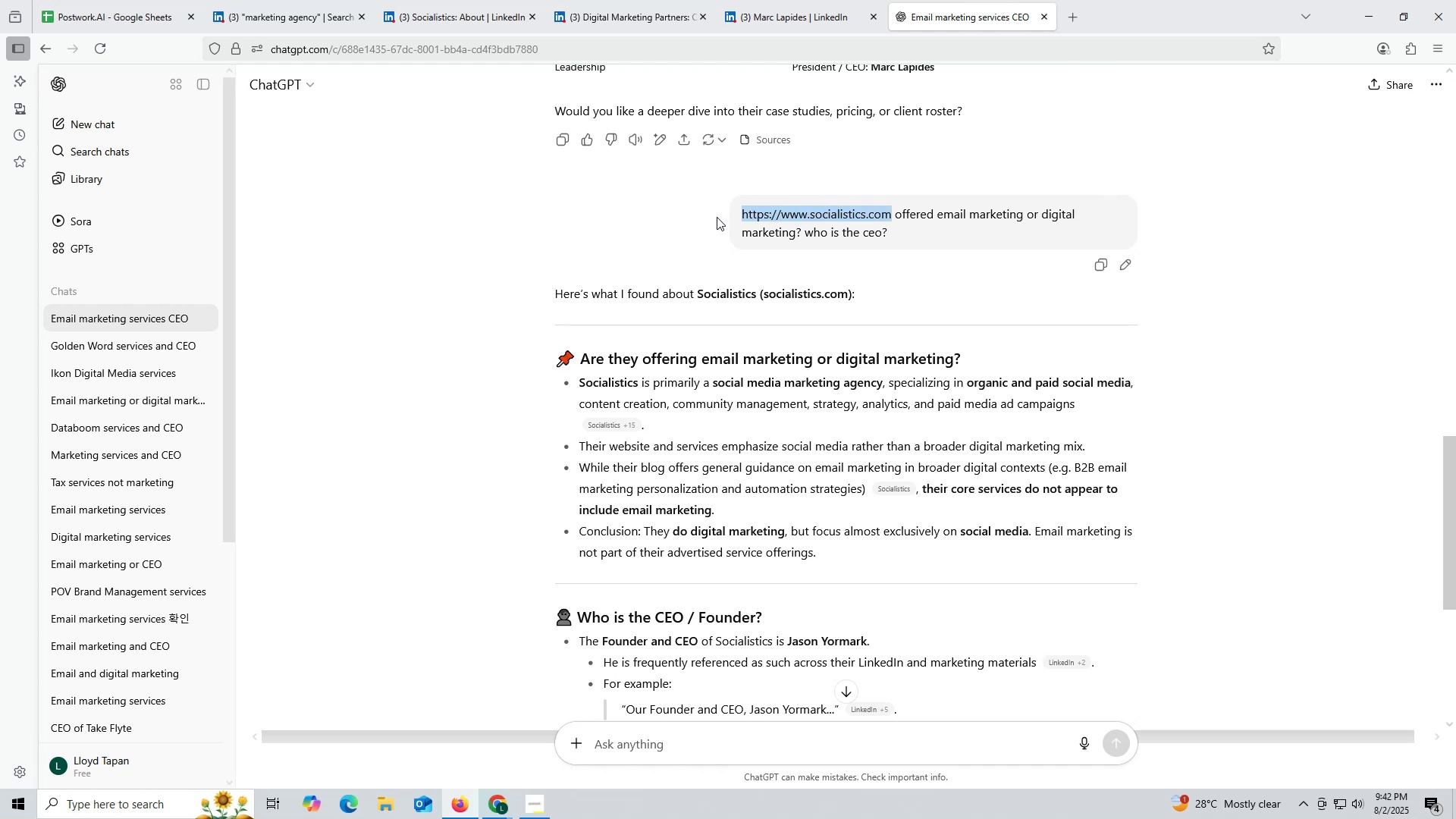 
key(Control+ControlLeft)
 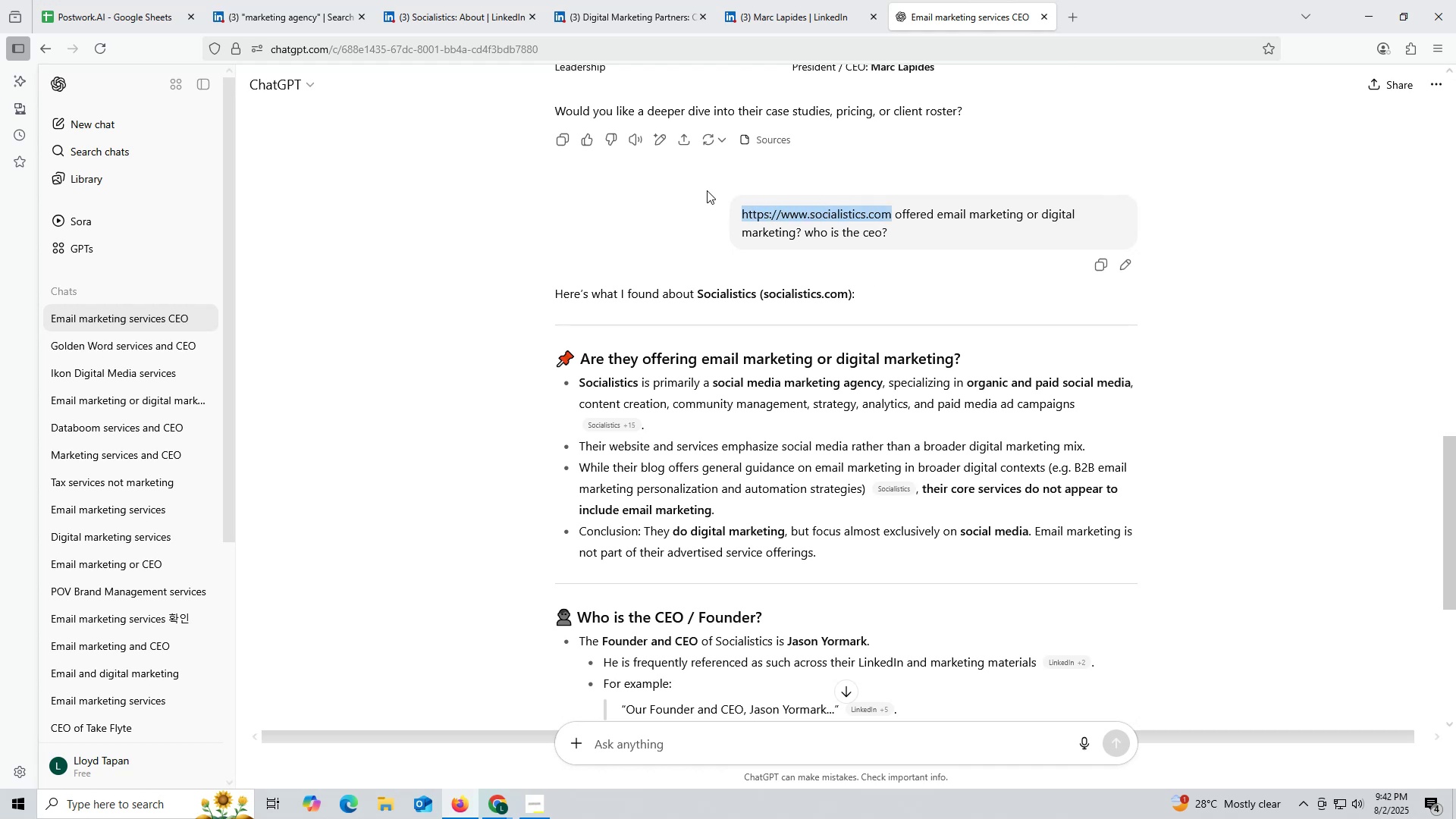 
key(Control+C)
 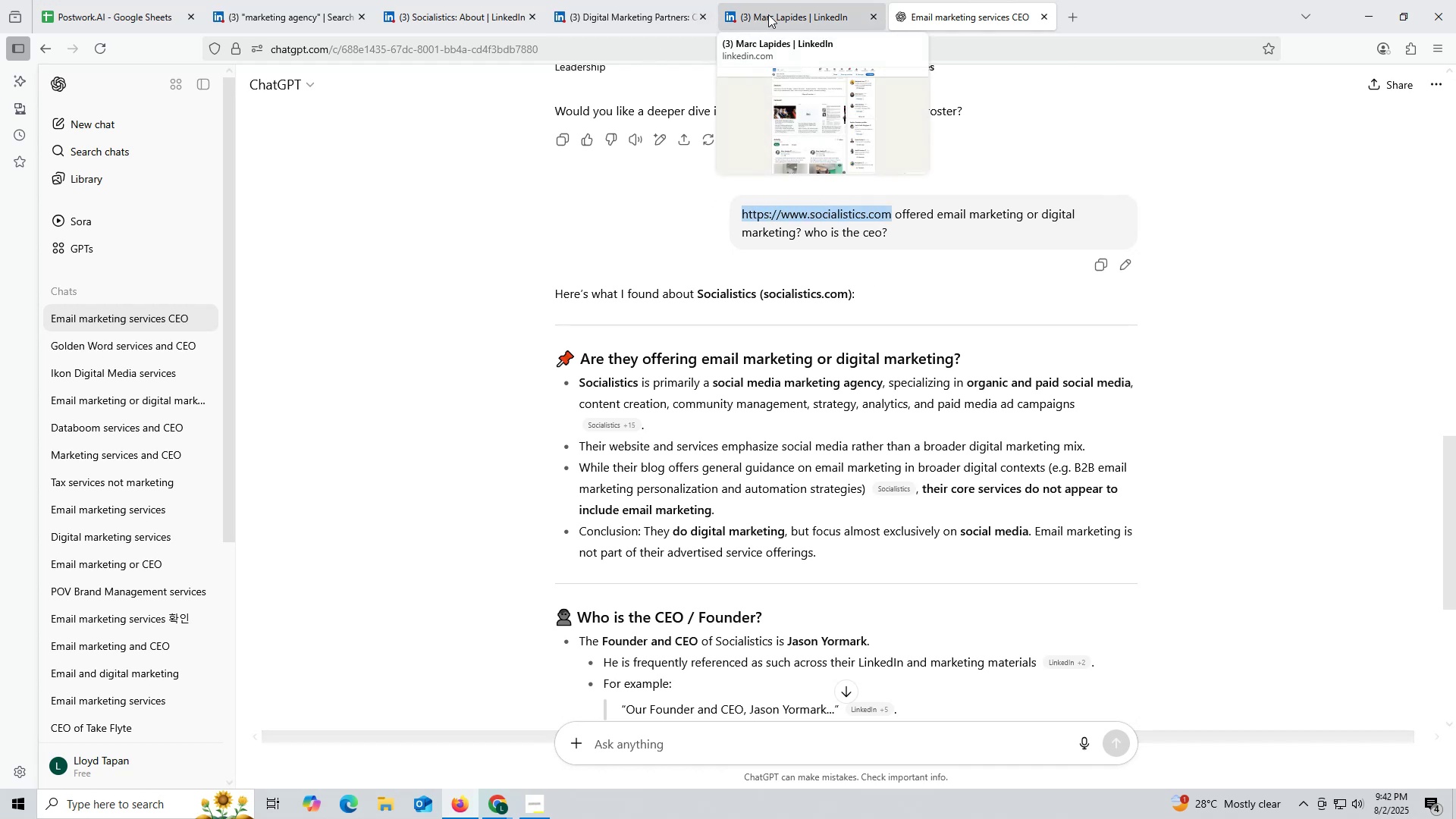 
scroll: coordinate [720, 506], scroll_direction: down, amount: 3.0
 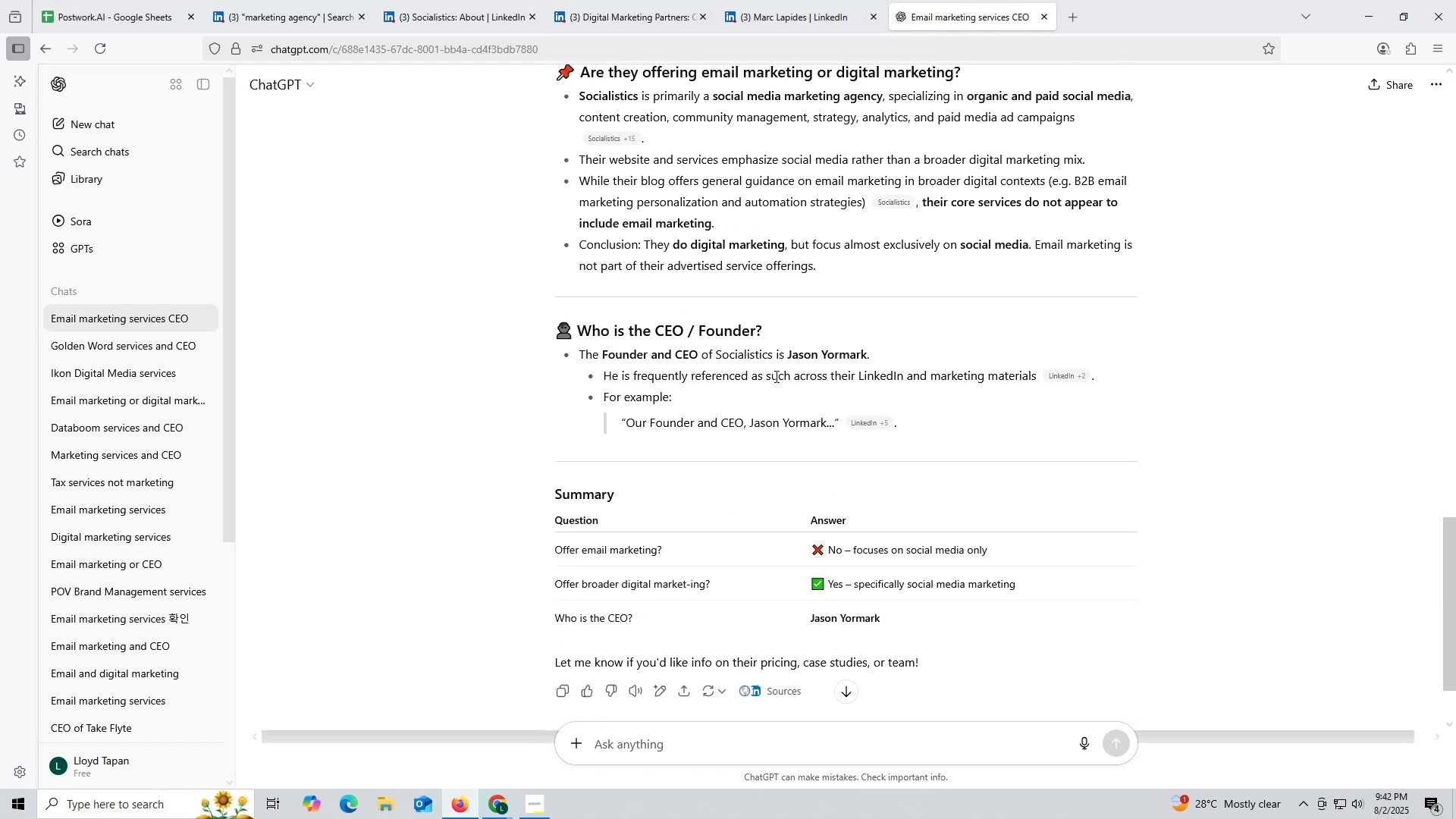 
left_click_drag(start_coordinate=[784, 354], to_coordinate=[865, 358])
 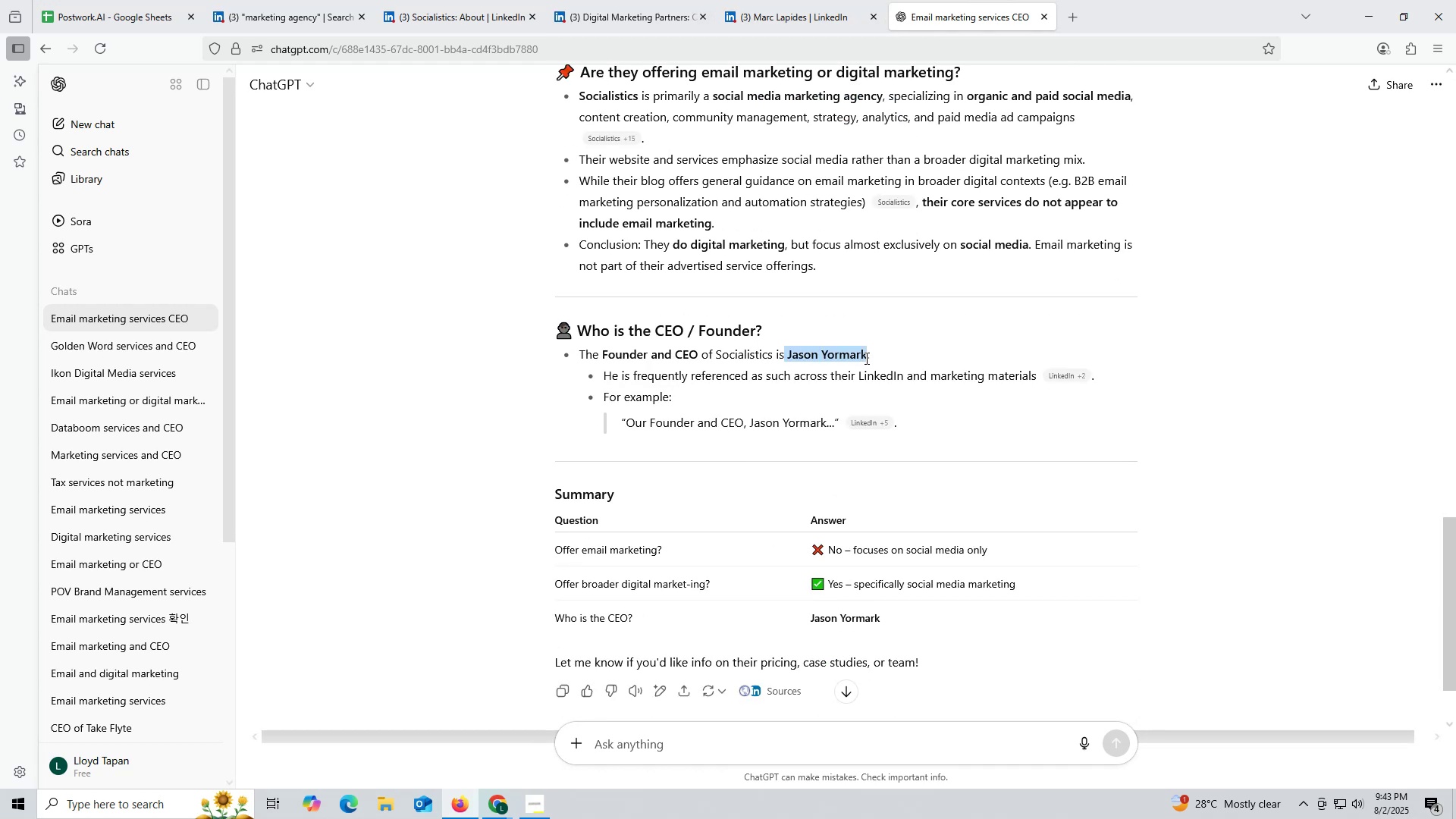 
key(Control+ControlLeft)
 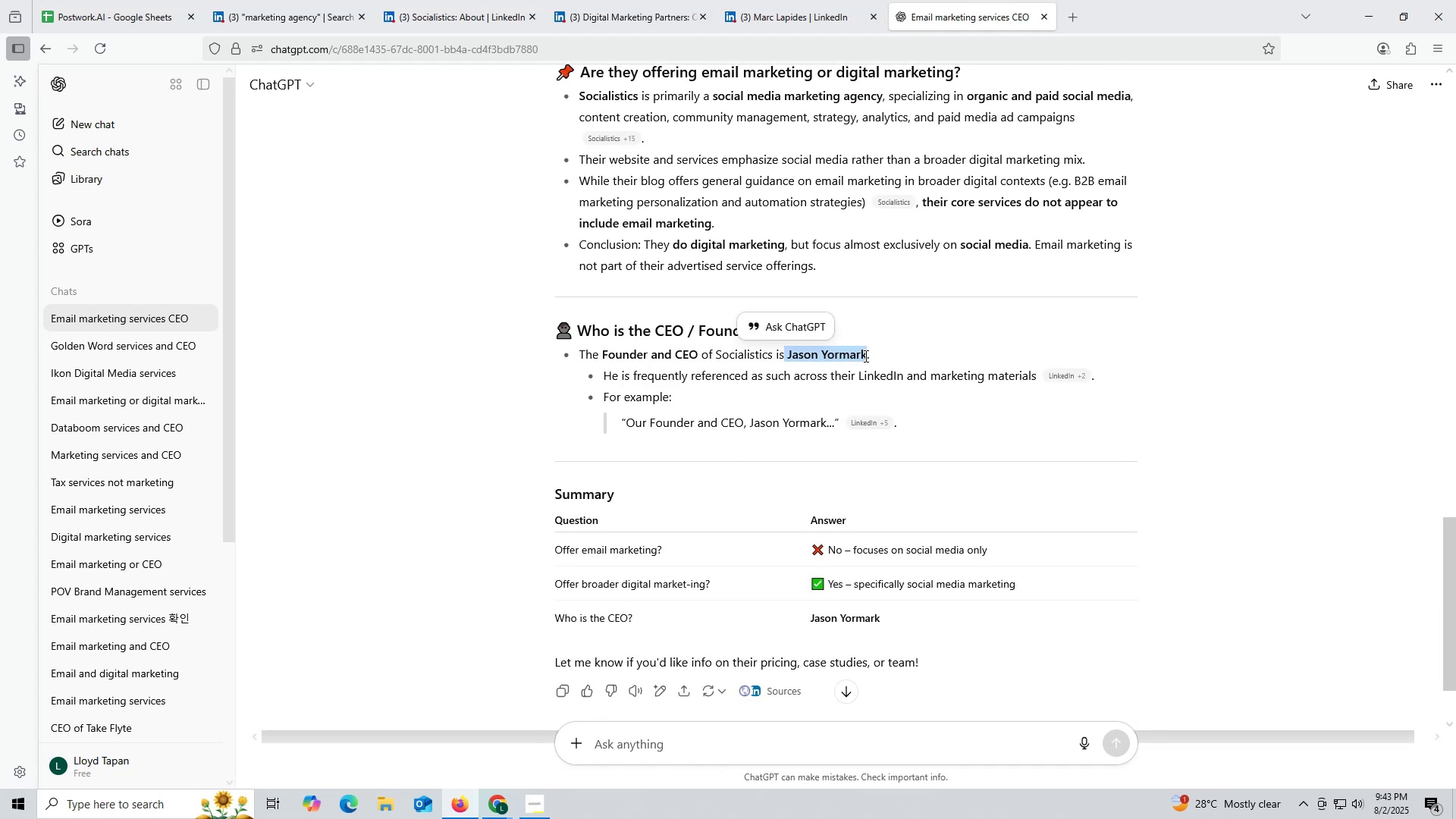 
key(Control+C)
 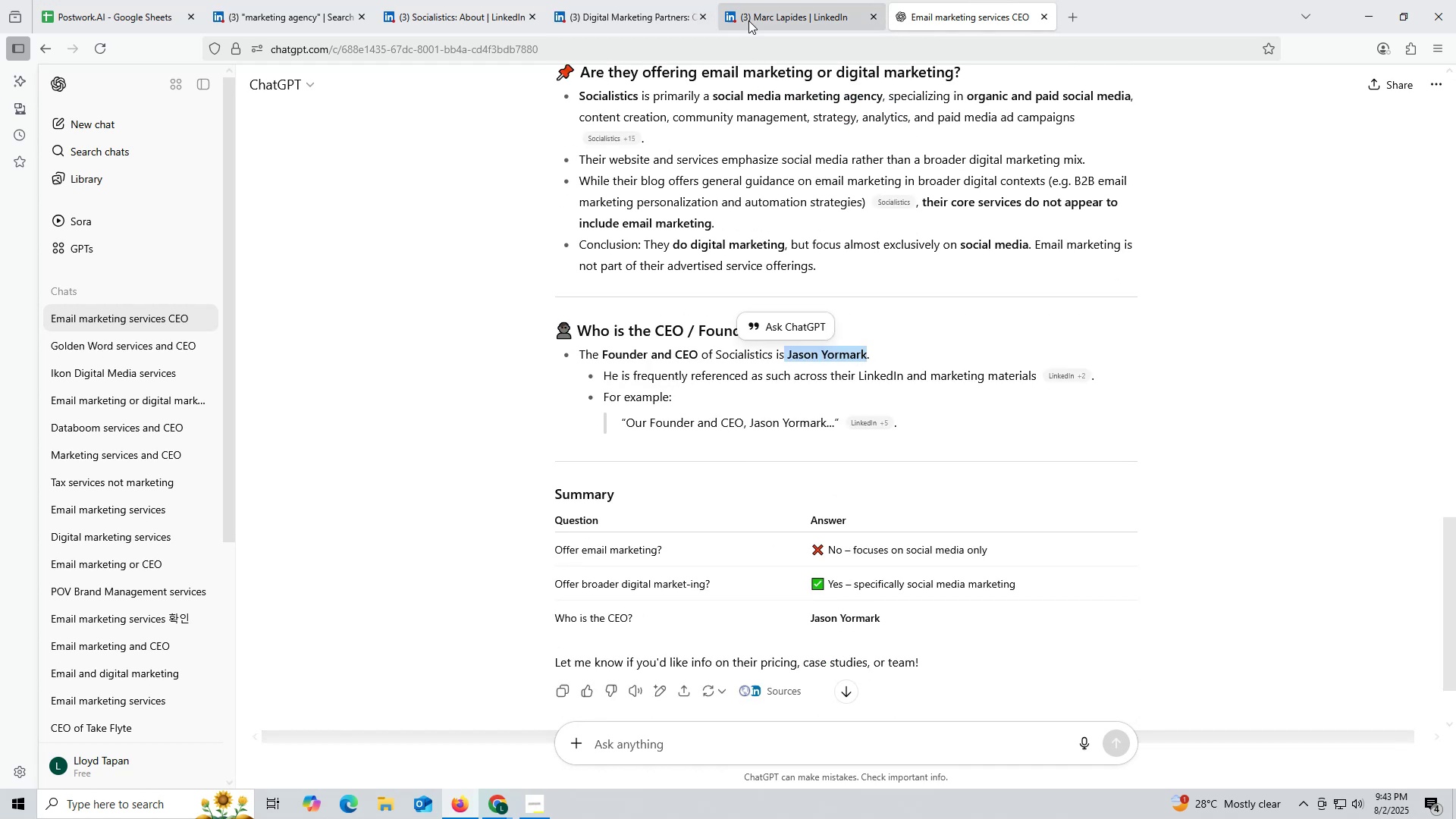 
left_click([755, 13])
 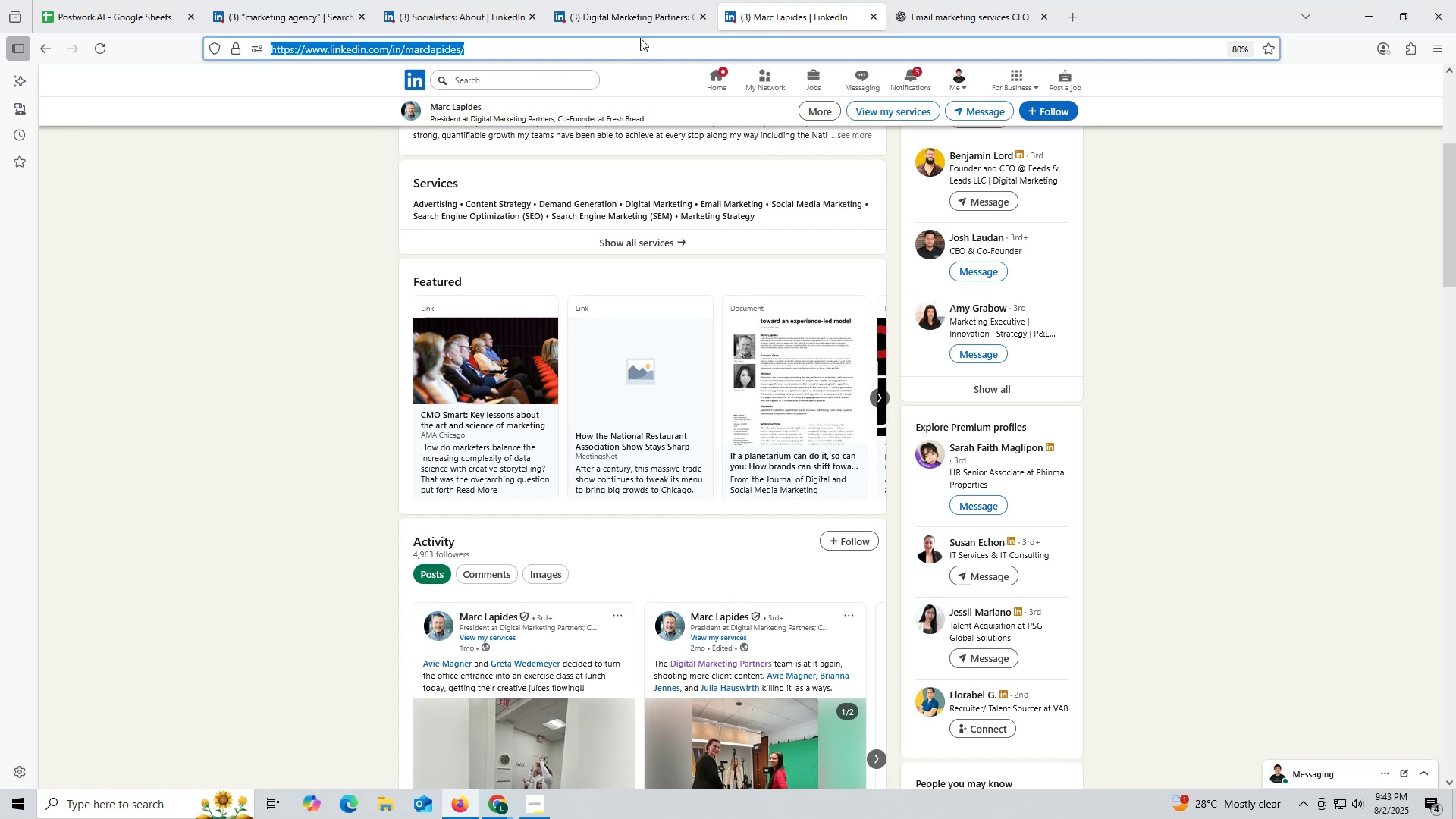 
key(Control+ControlLeft)
 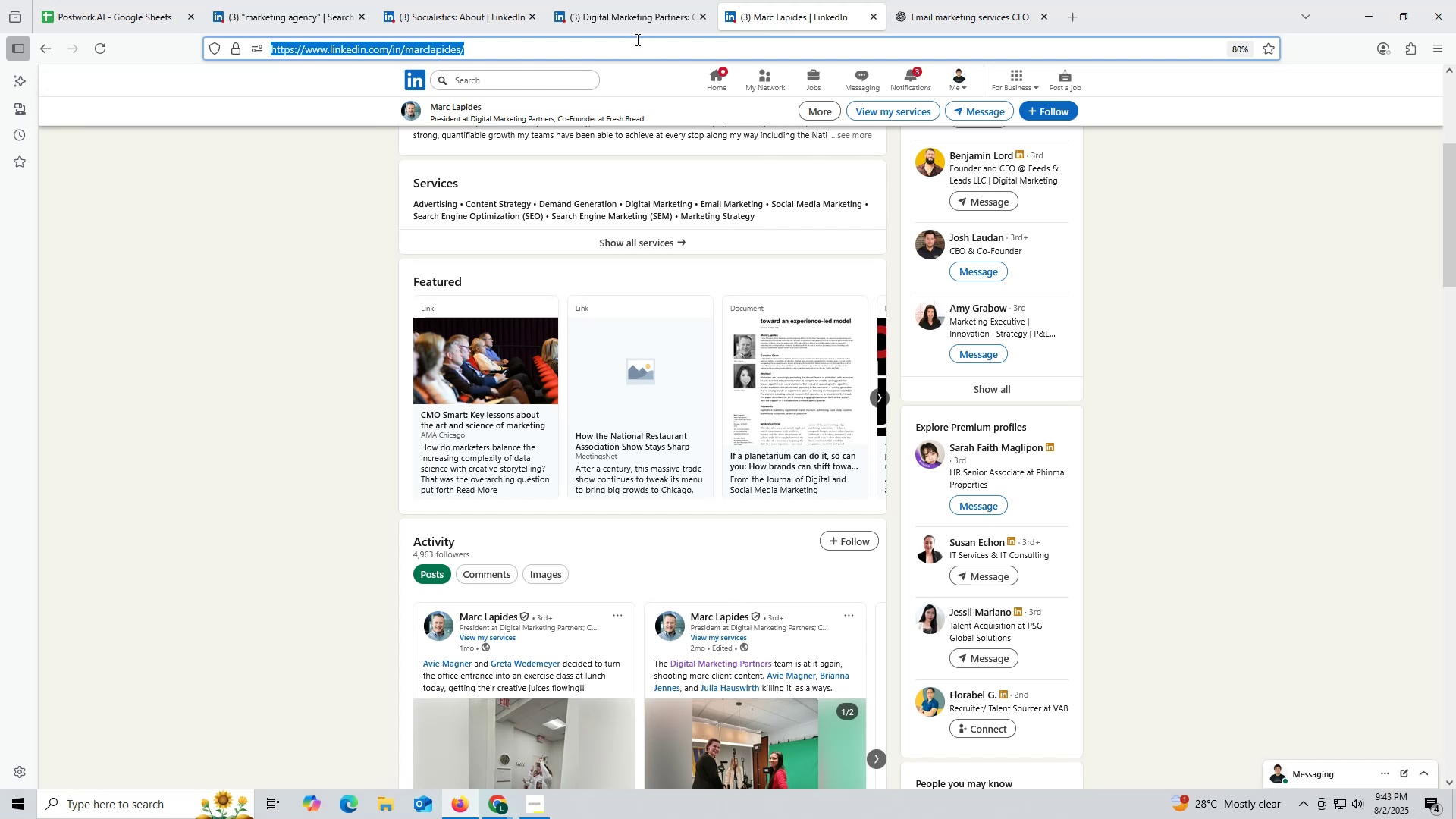 
key(Control+V)
 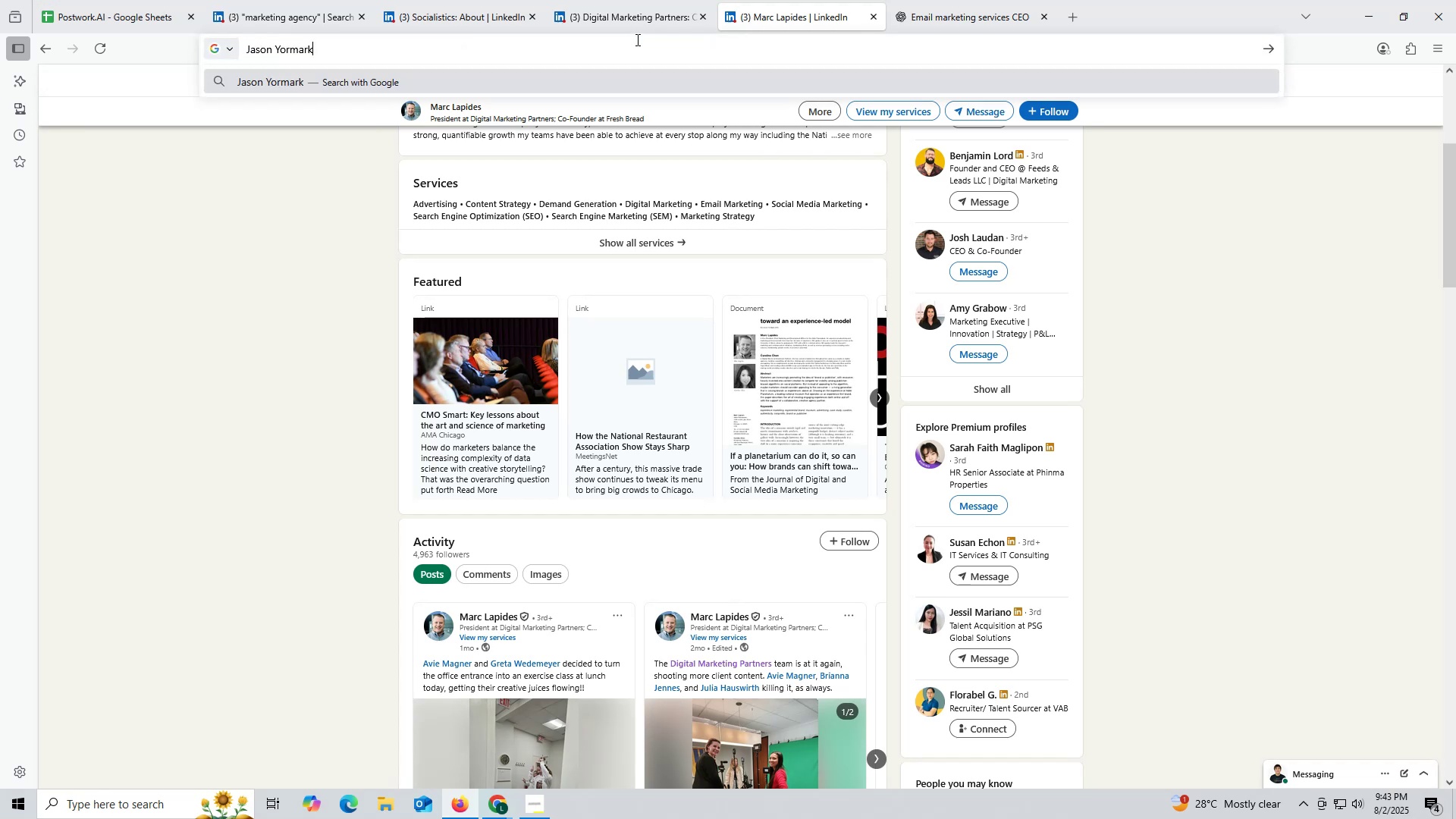 
key(Space)
 